 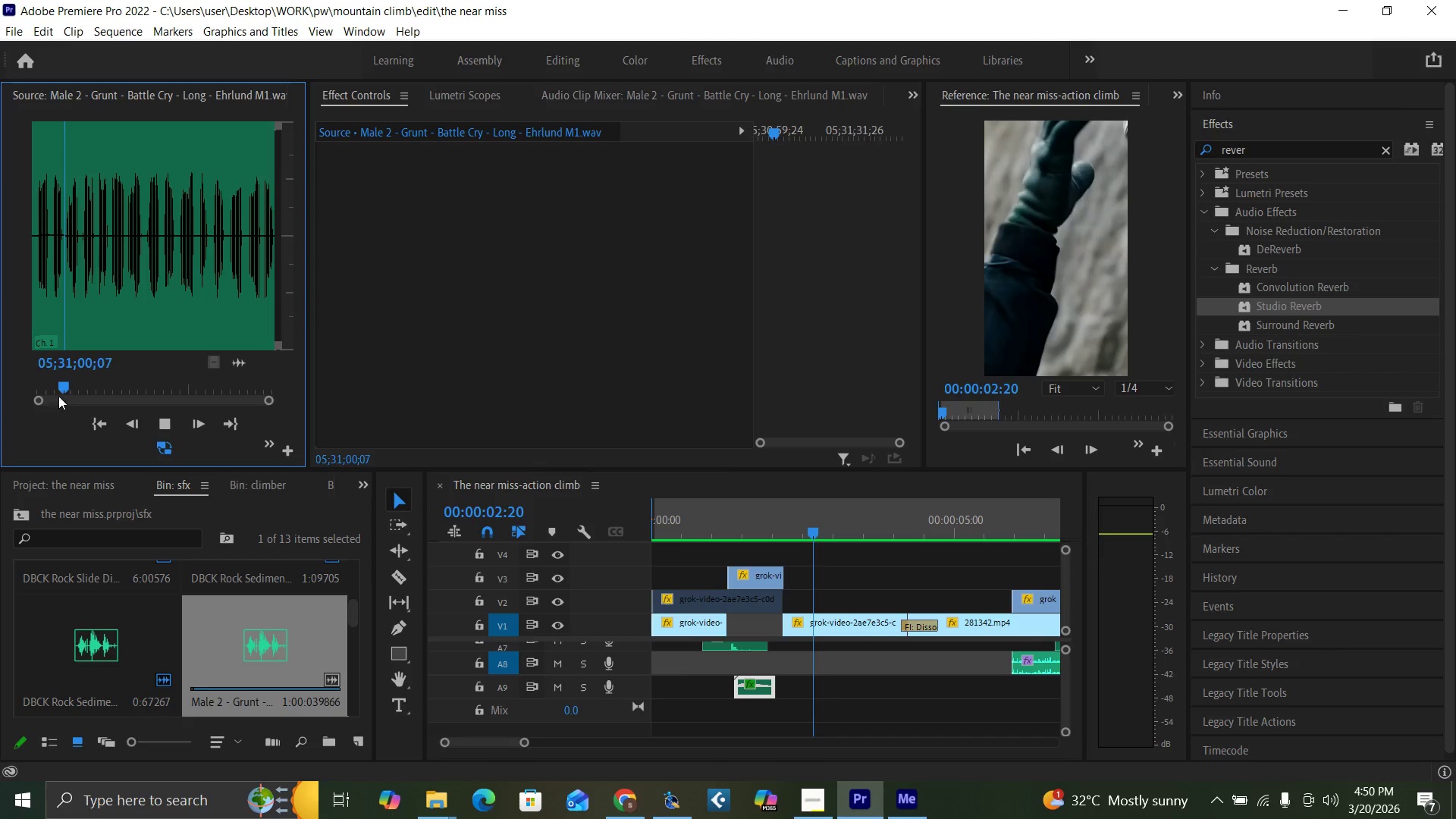 
key(Control+S)
 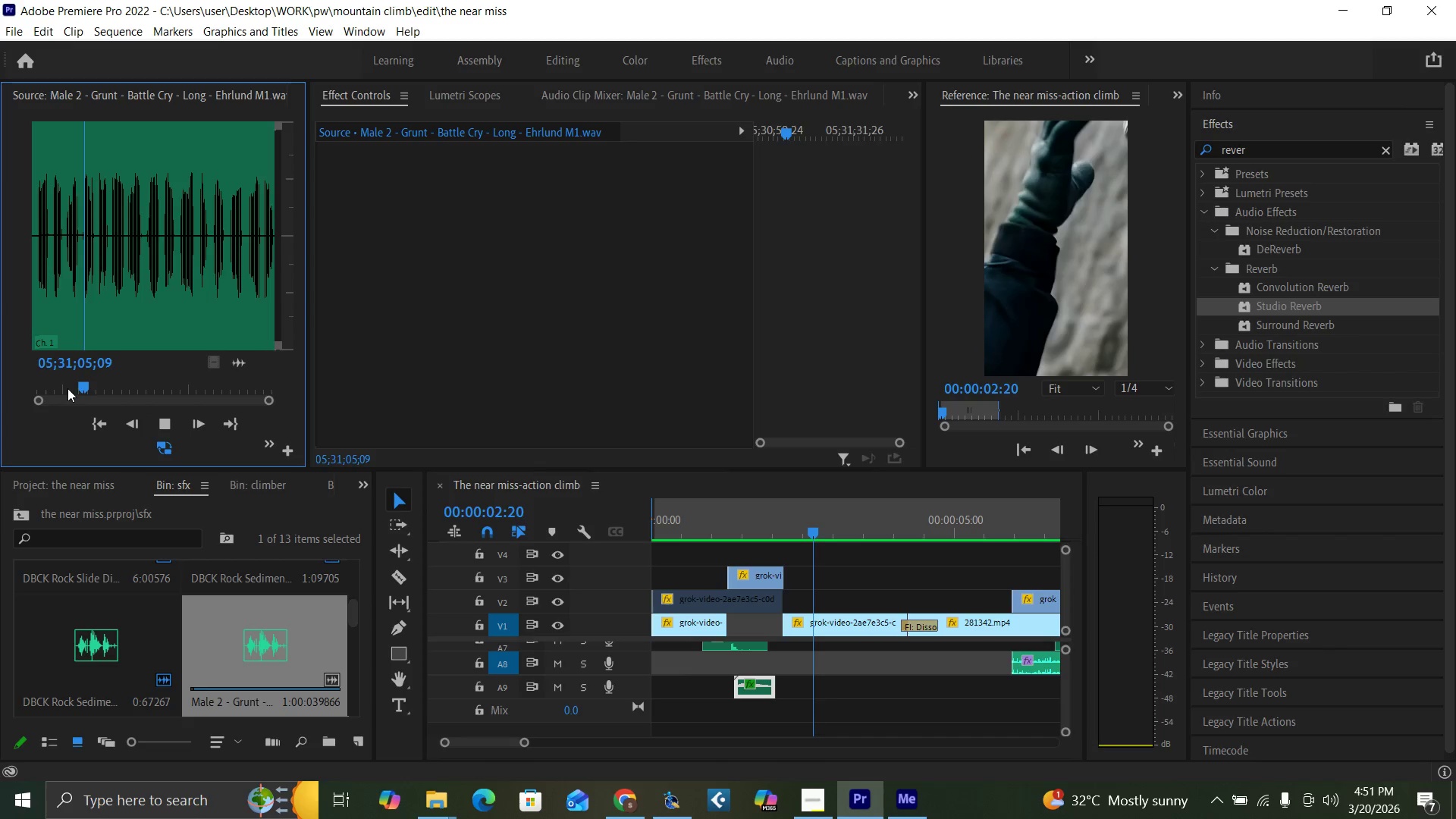 
key(Space)
 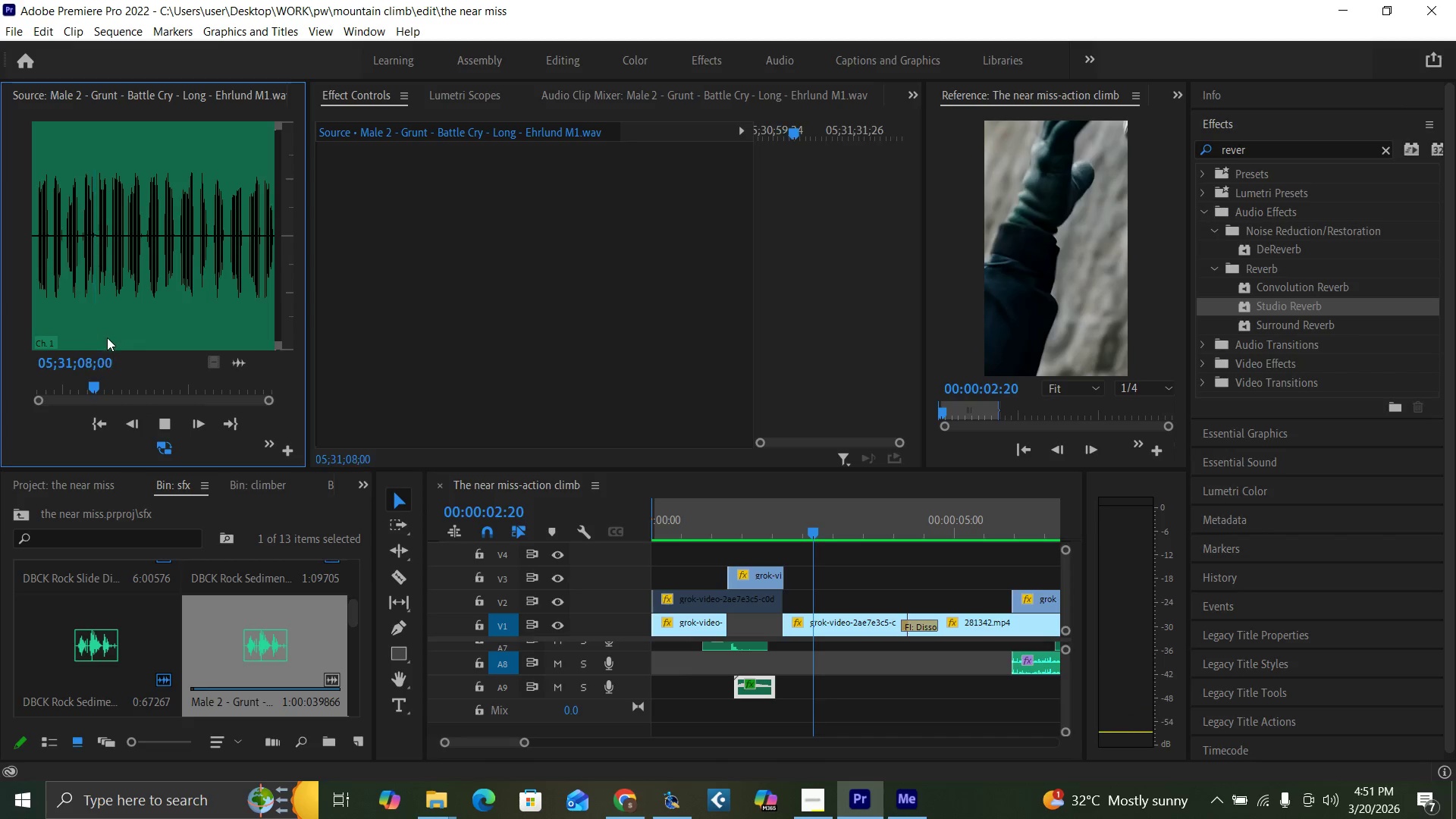 
mouse_move([127, 359])
 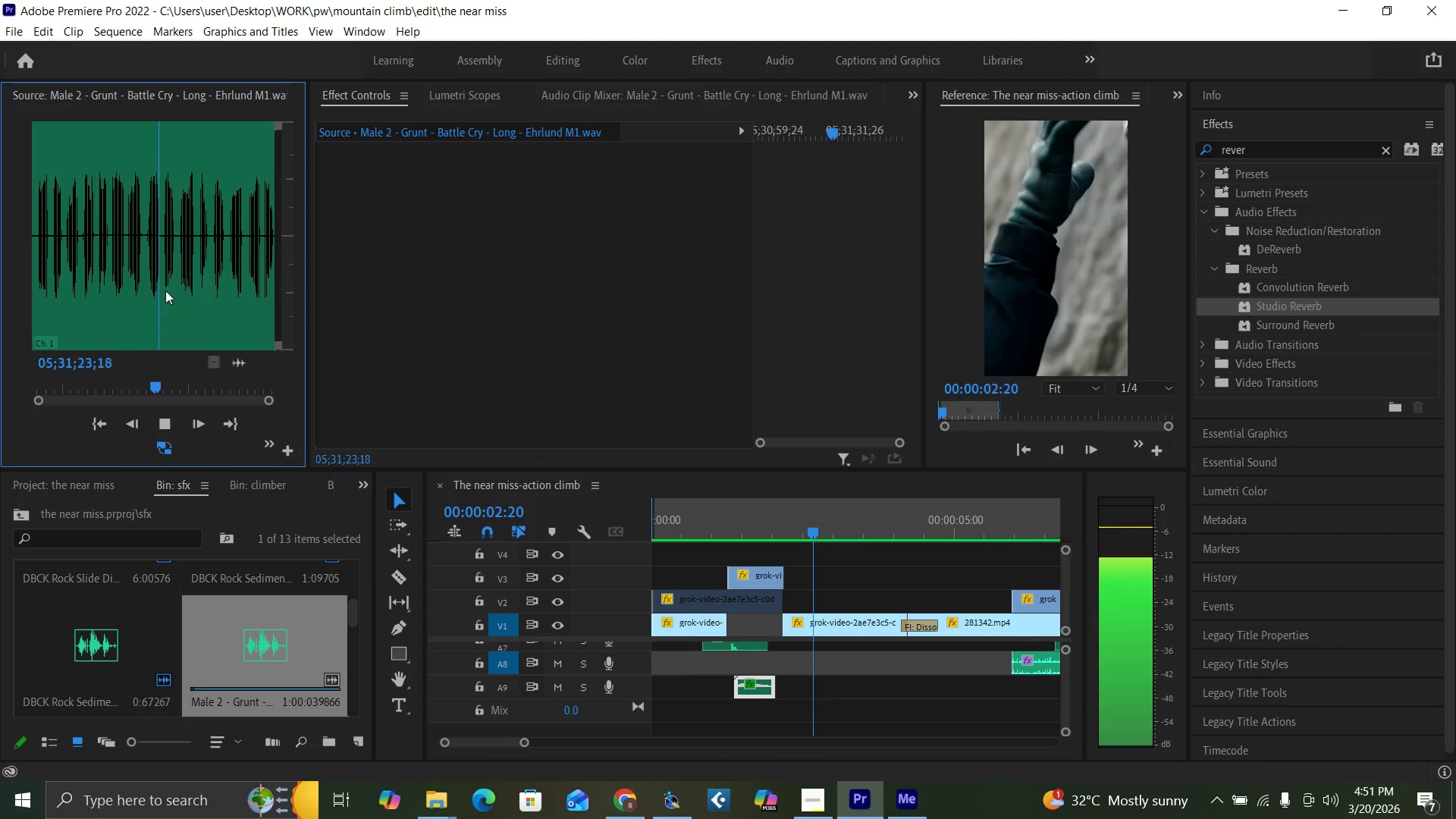 
wait(17.59)
 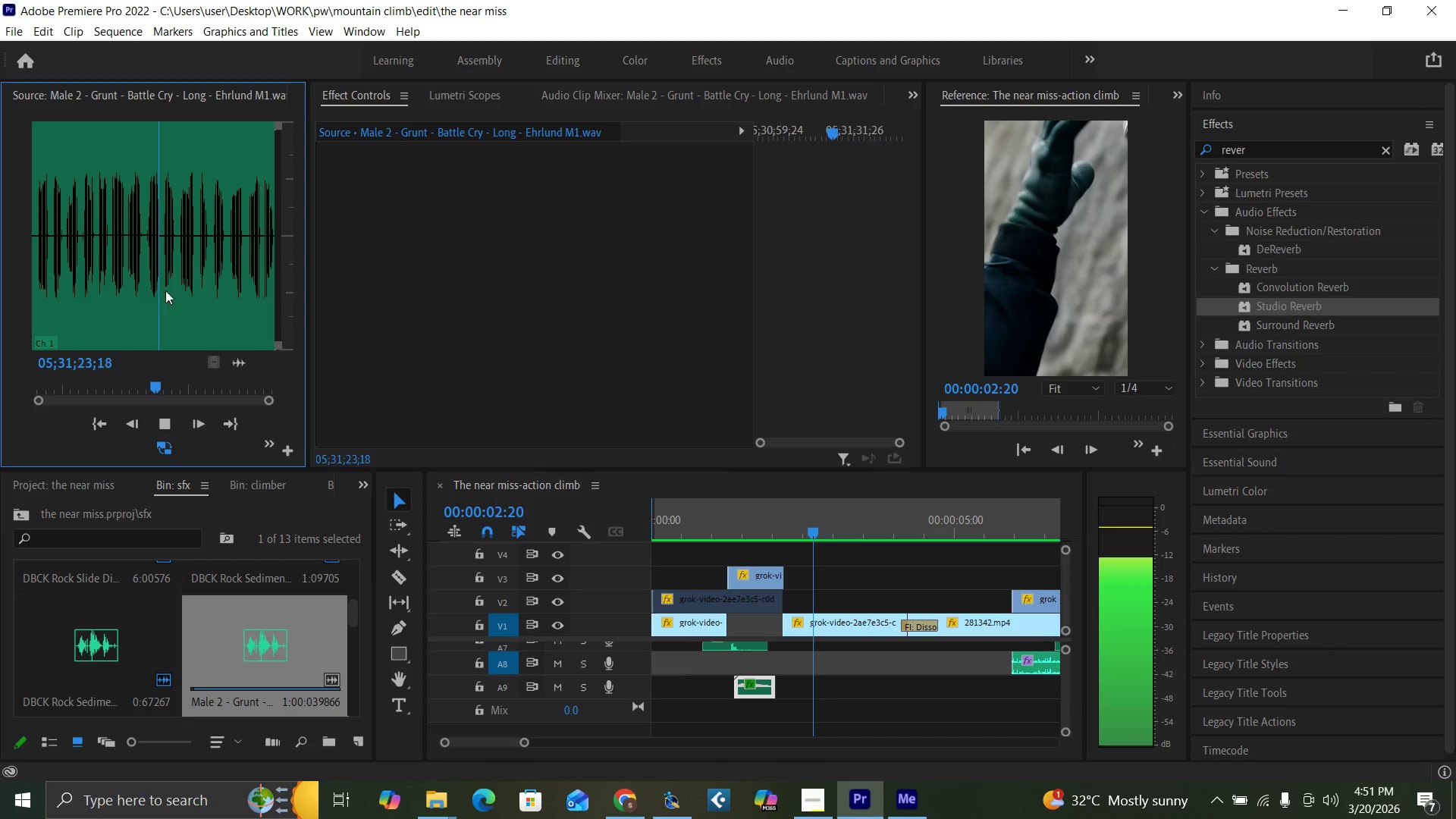 
left_click([196, 229])
 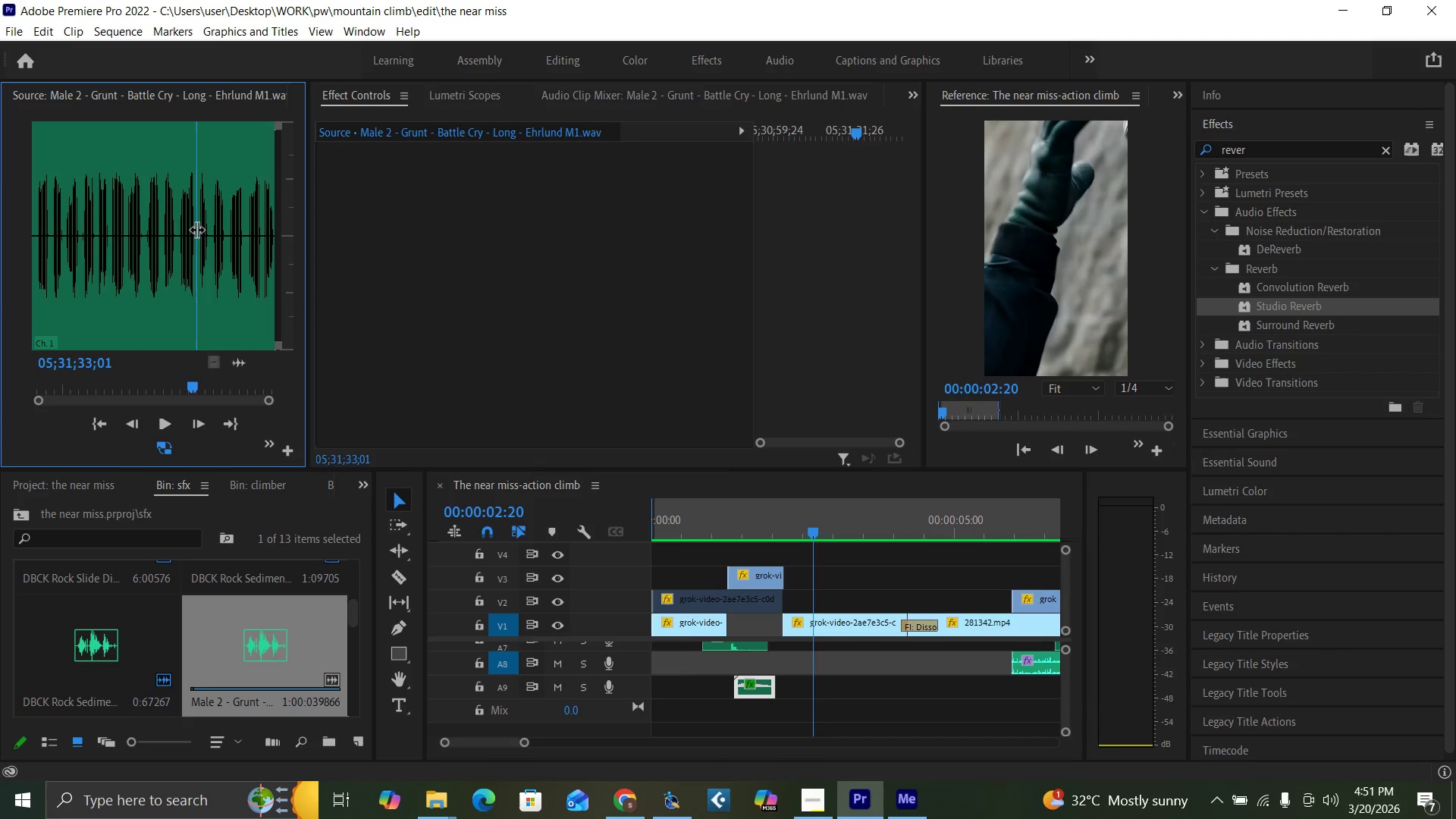 
key(Space)
 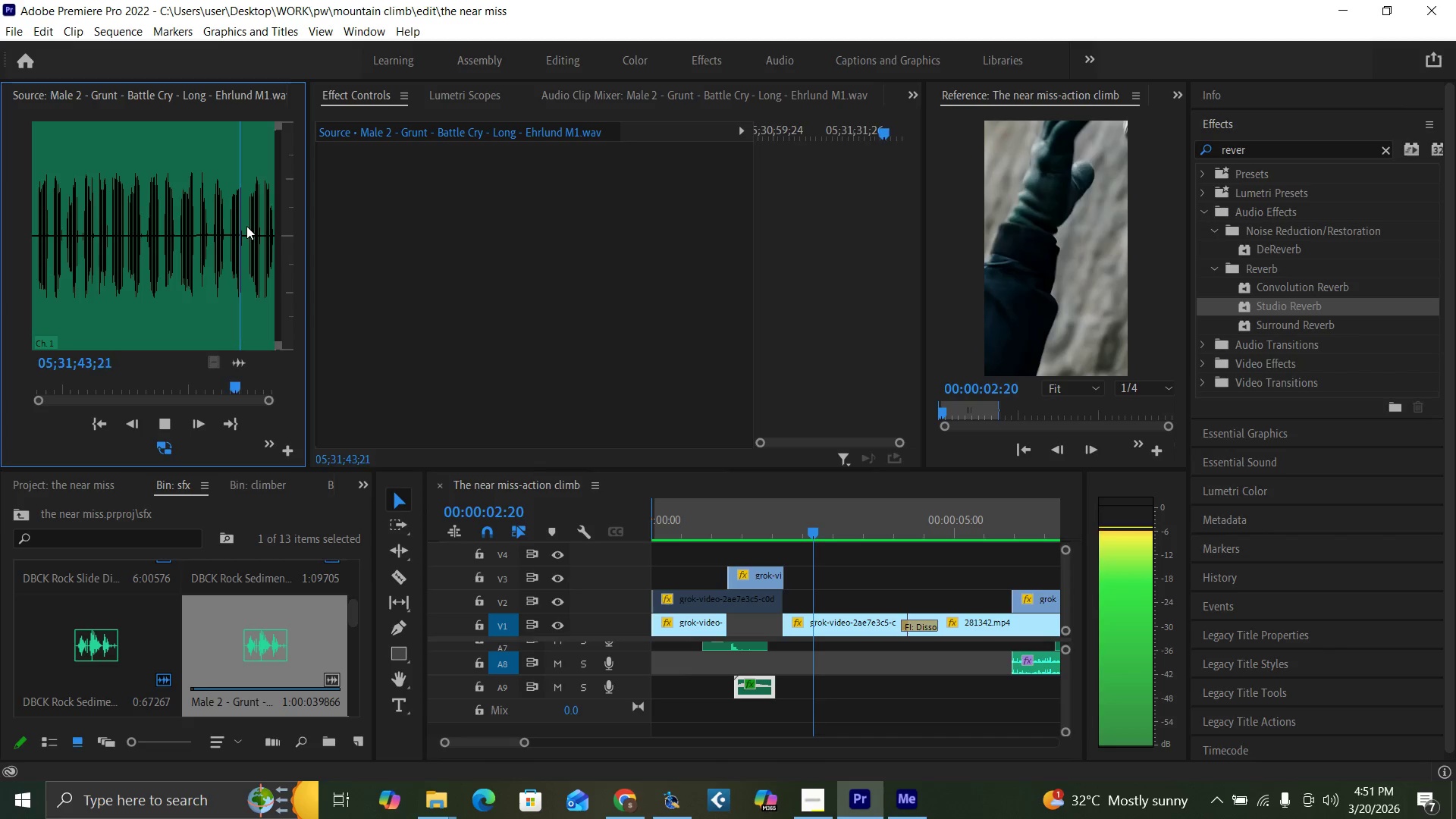 
wait(15.78)
 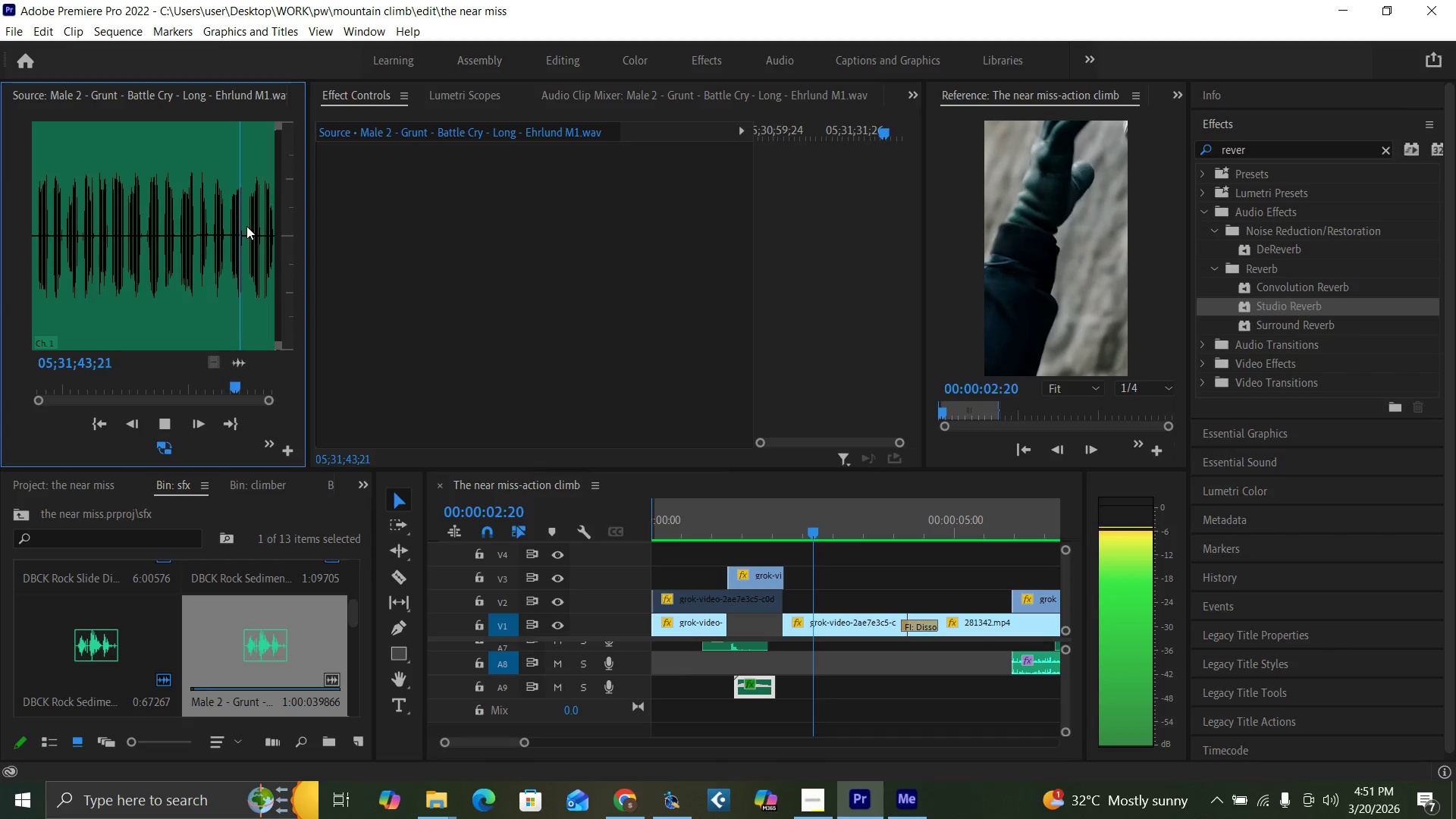 
left_click([265, 231])
 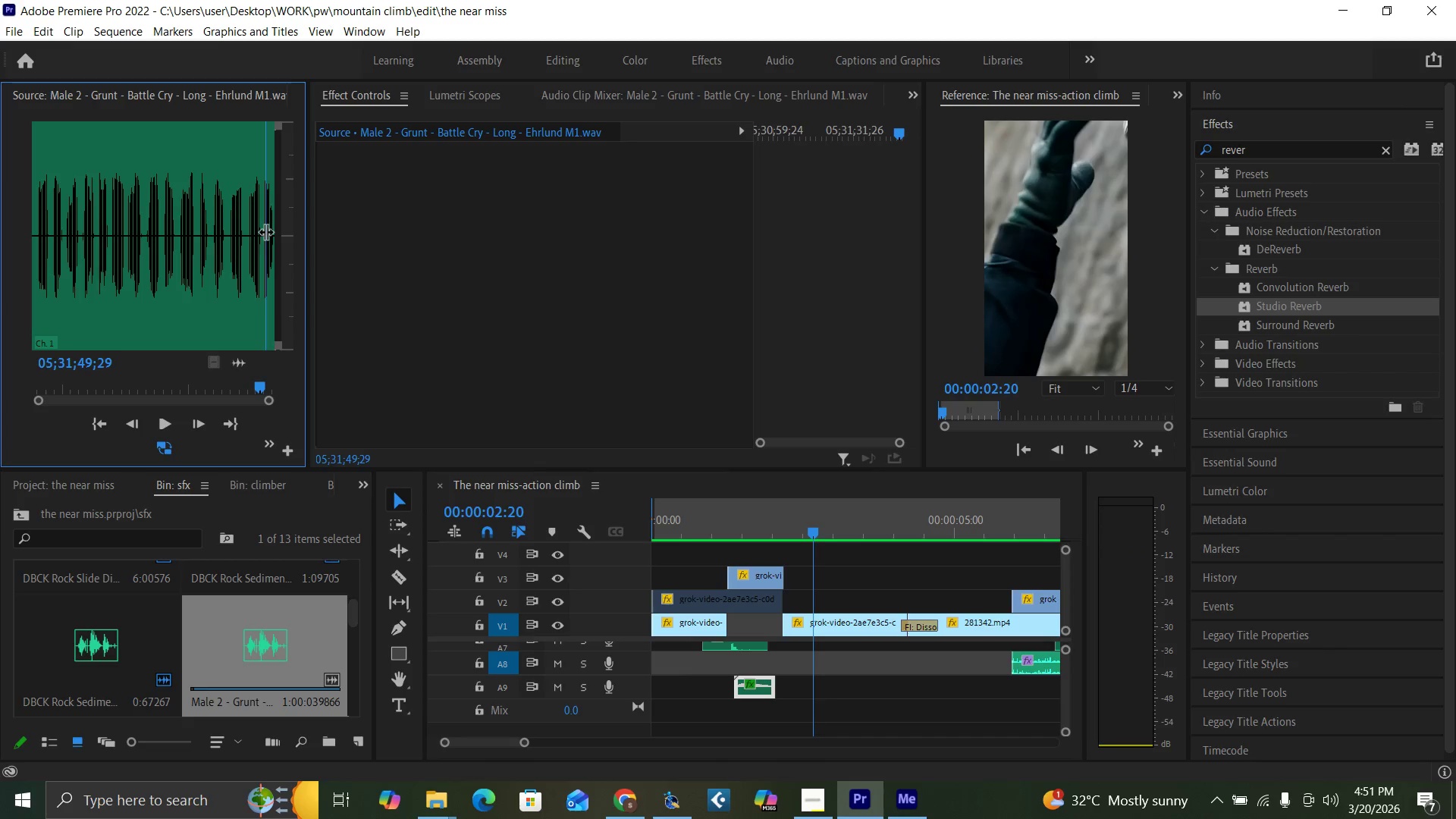 
key(Space)
 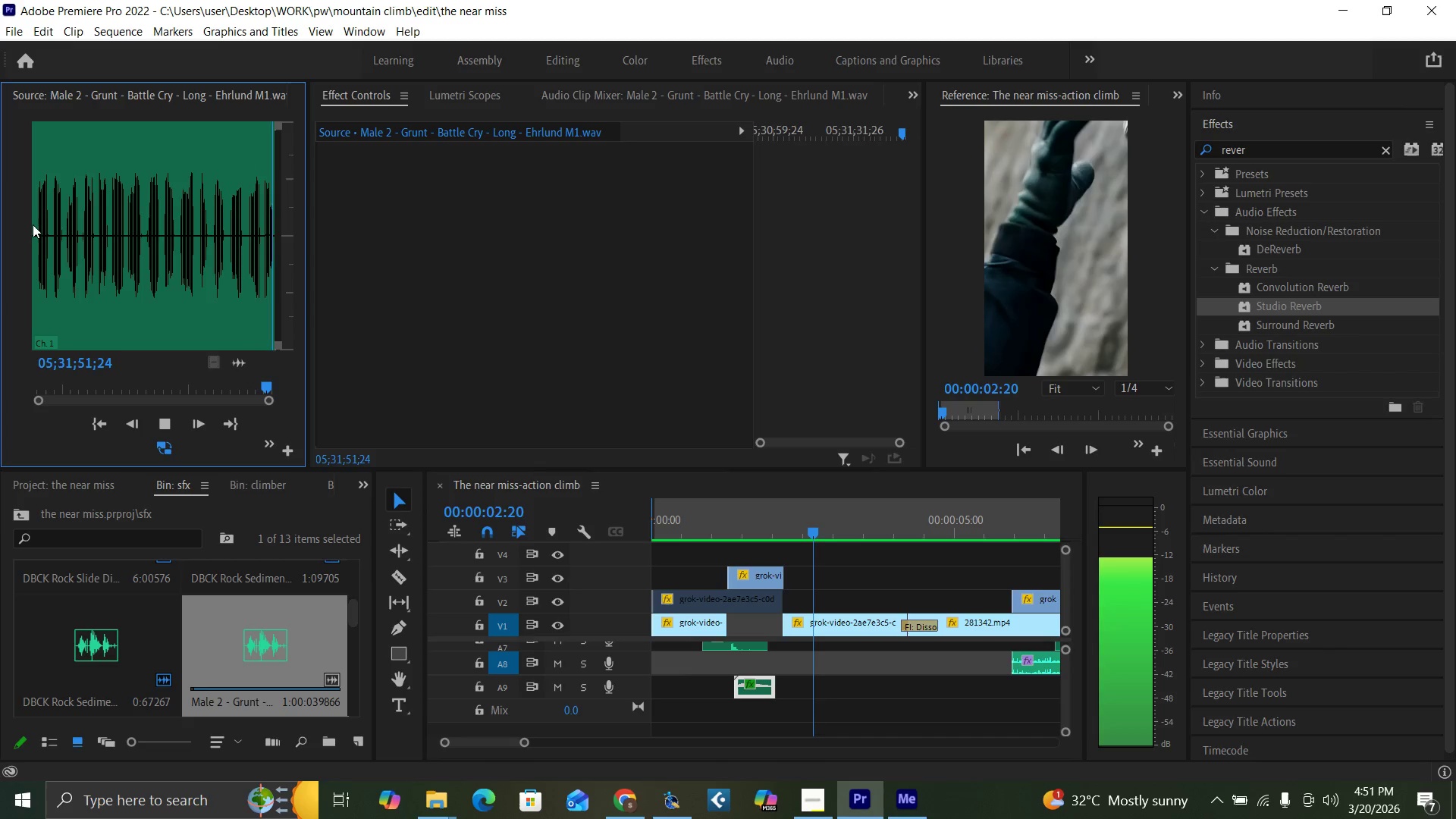 
key(Space)
 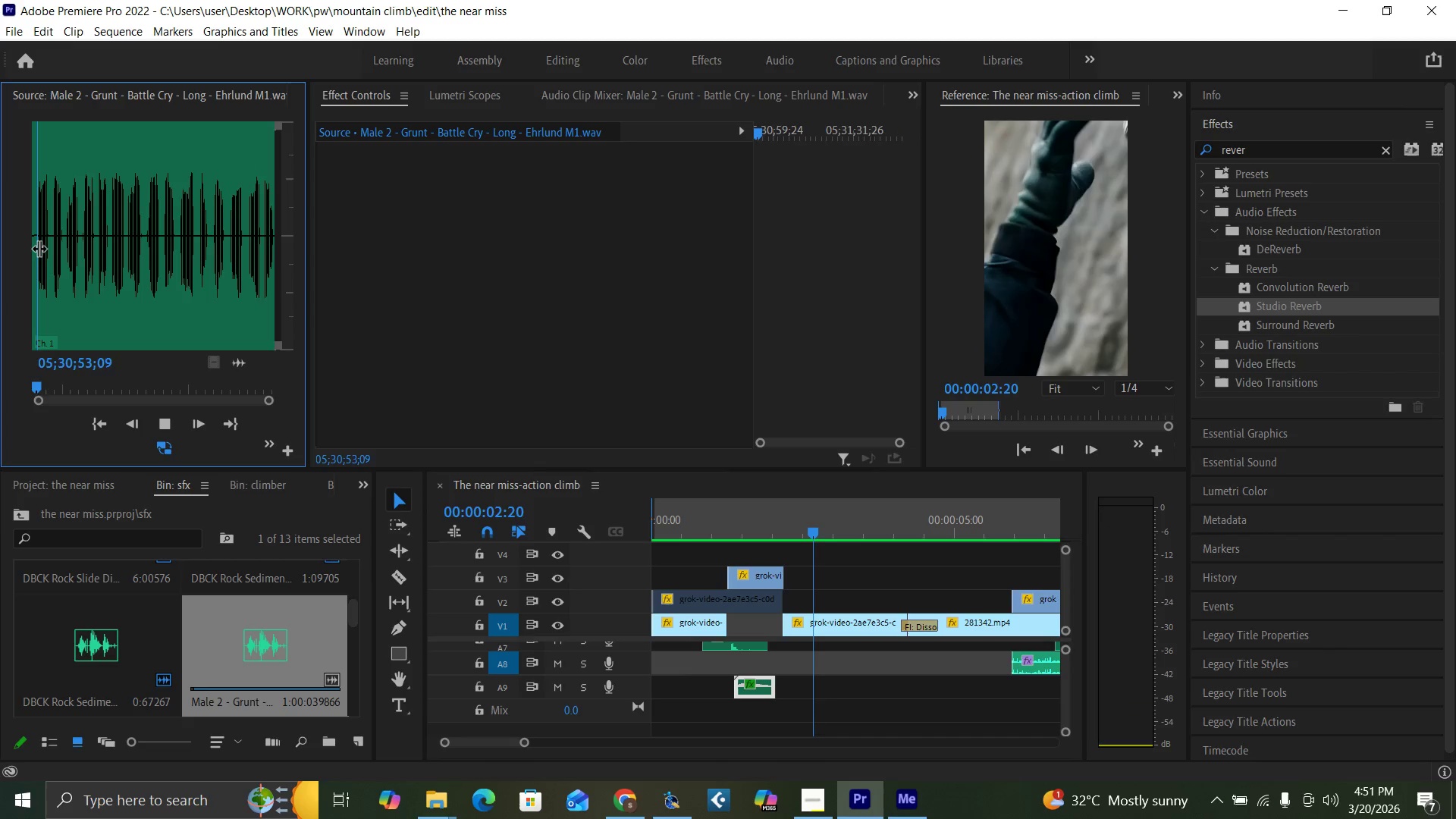 
key(Equal)
 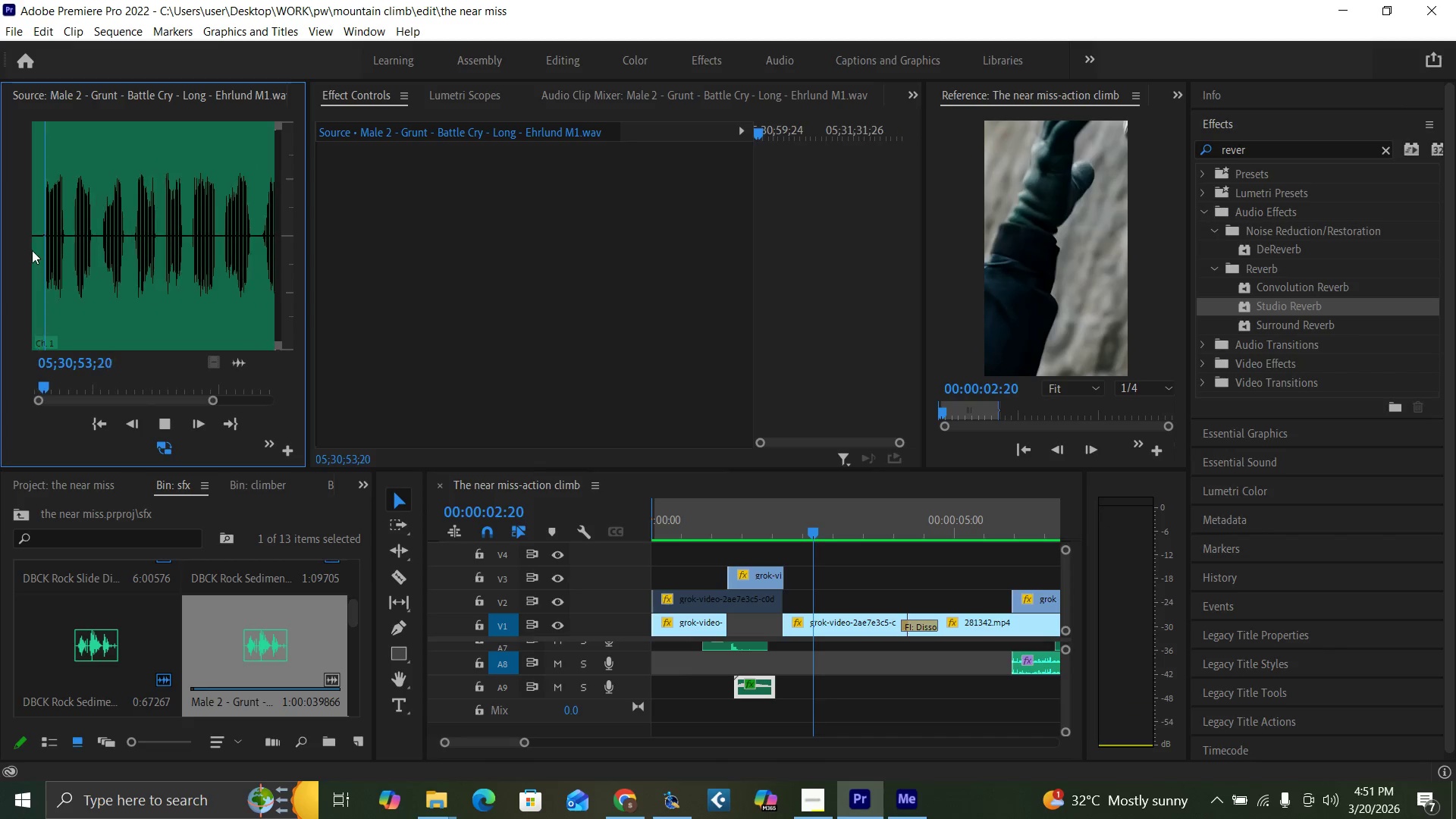 
key(Equal)
 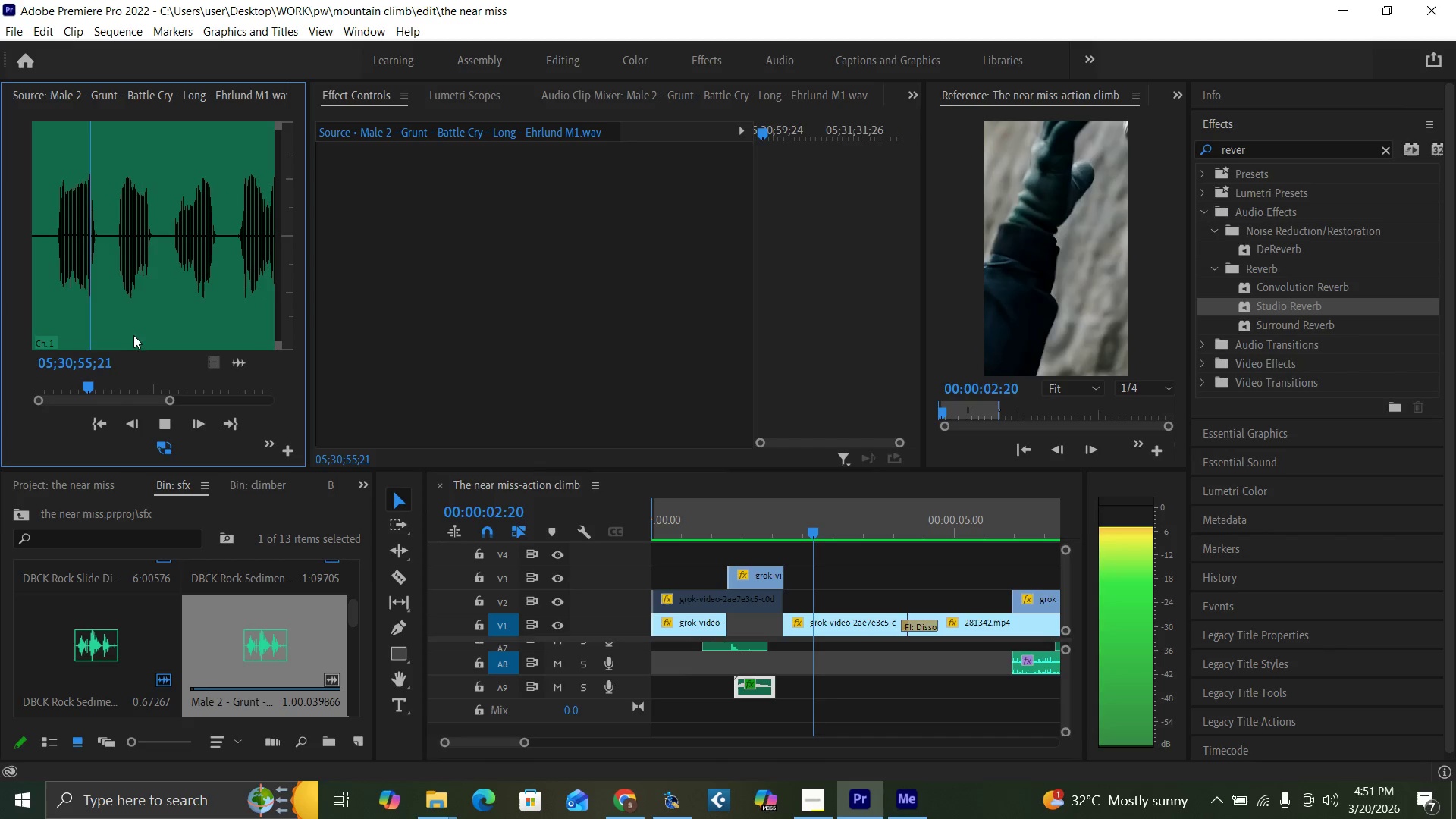 
key(Space)
 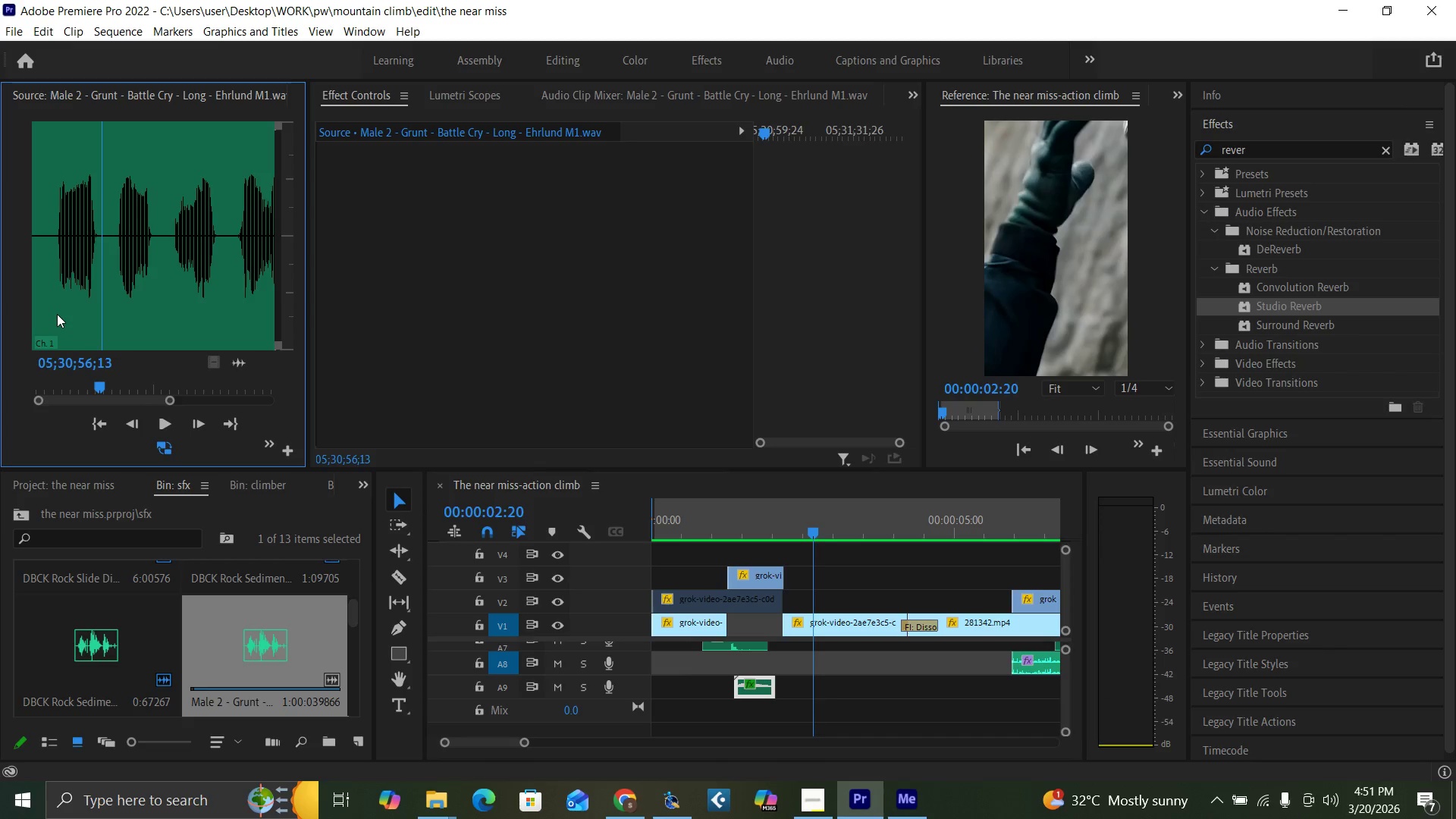 
key(O)
 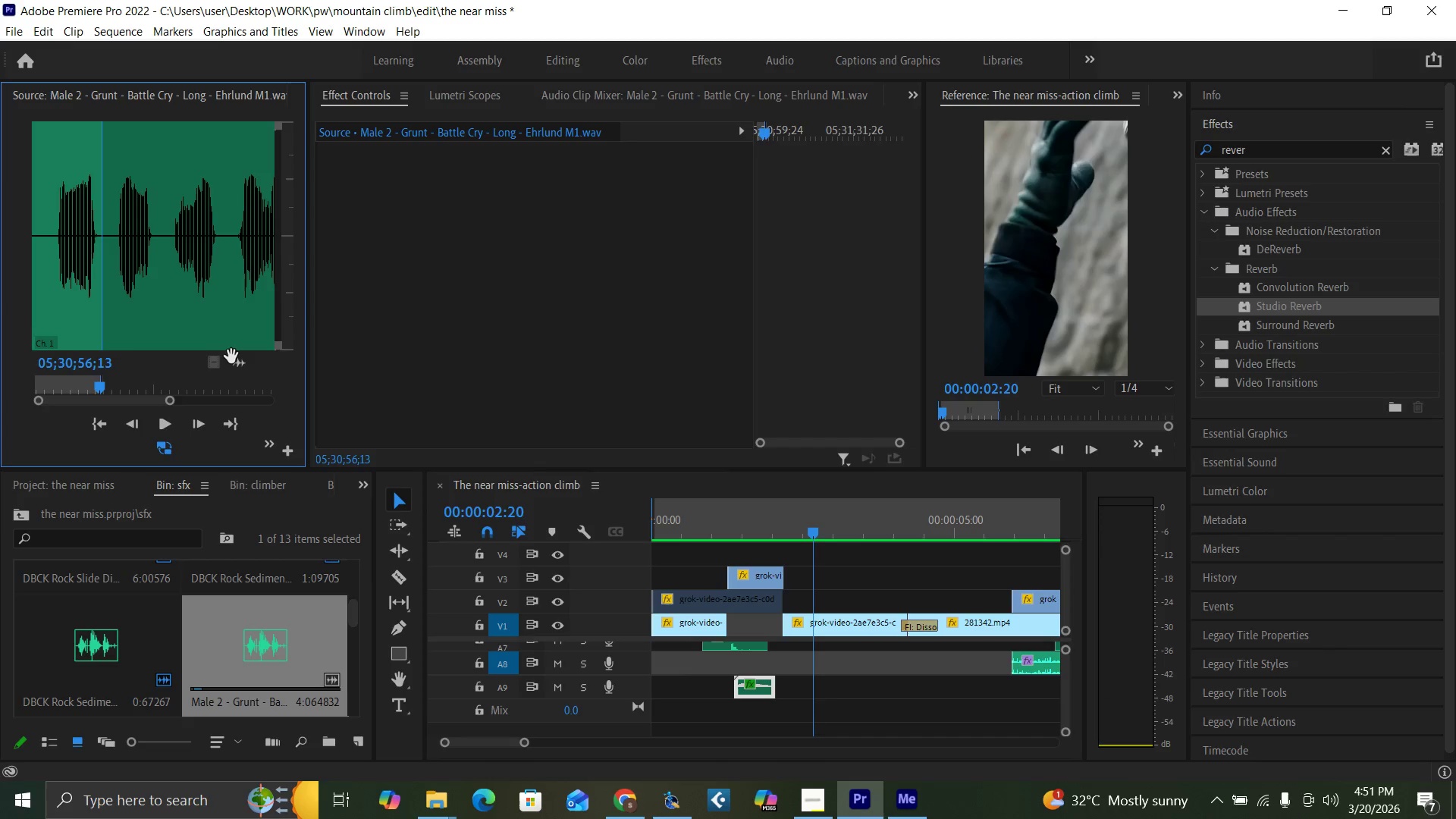 
left_click_drag(start_coordinate=[239, 367], to_coordinate=[771, 728])
 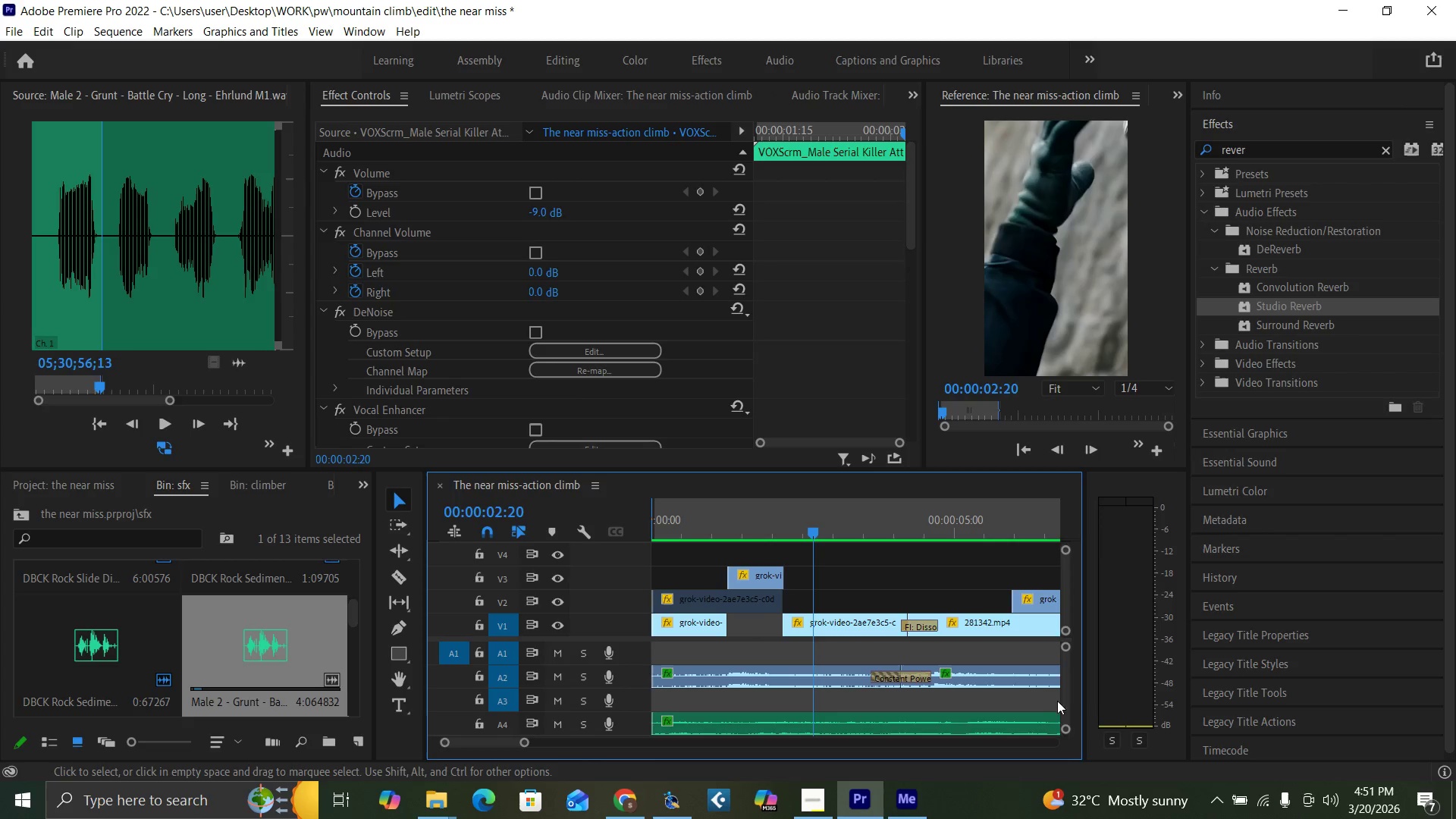 
left_click_drag(start_coordinate=[1064, 689], to_coordinate=[1064, 717])
 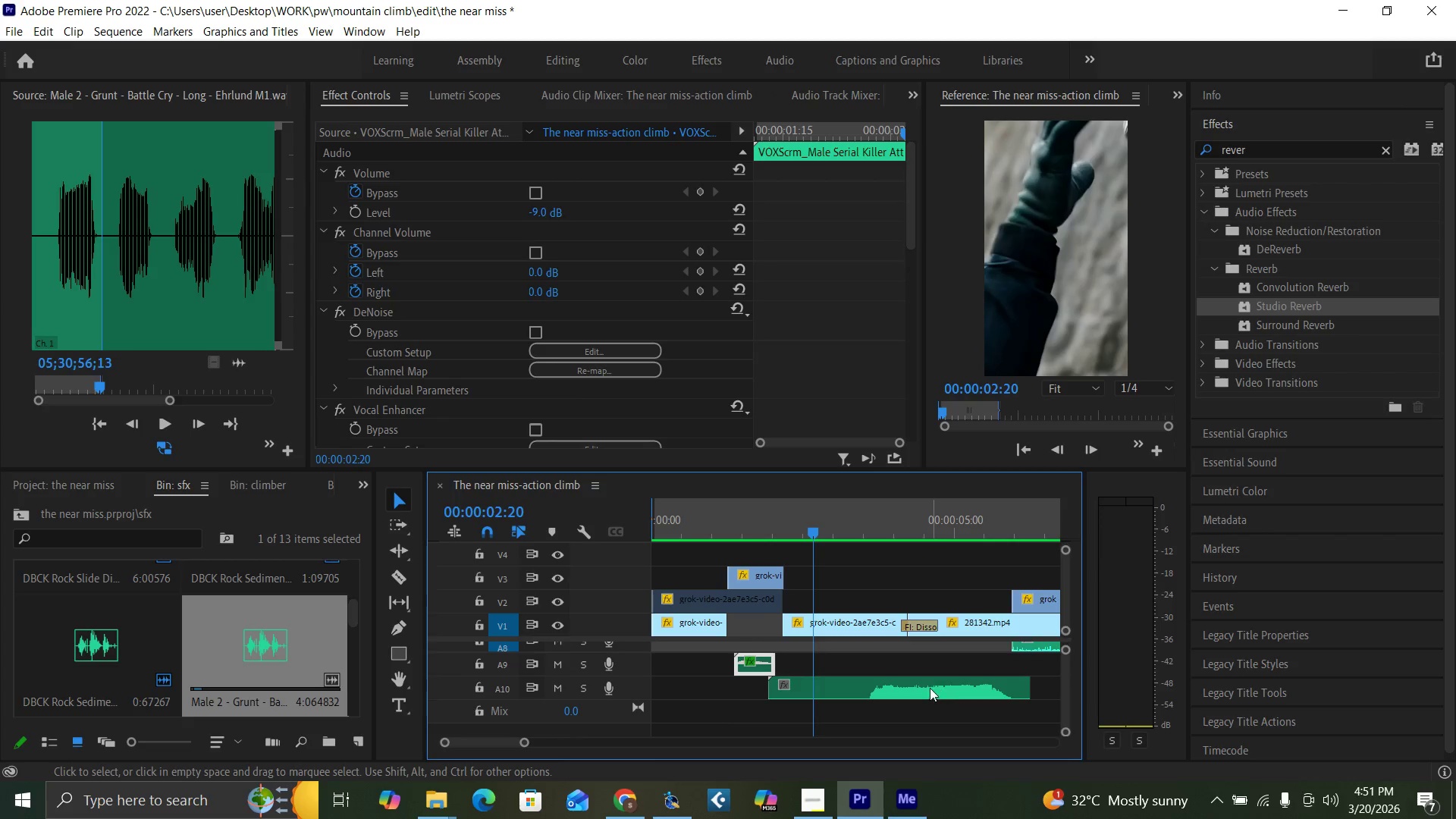 
left_click([929, 686])
 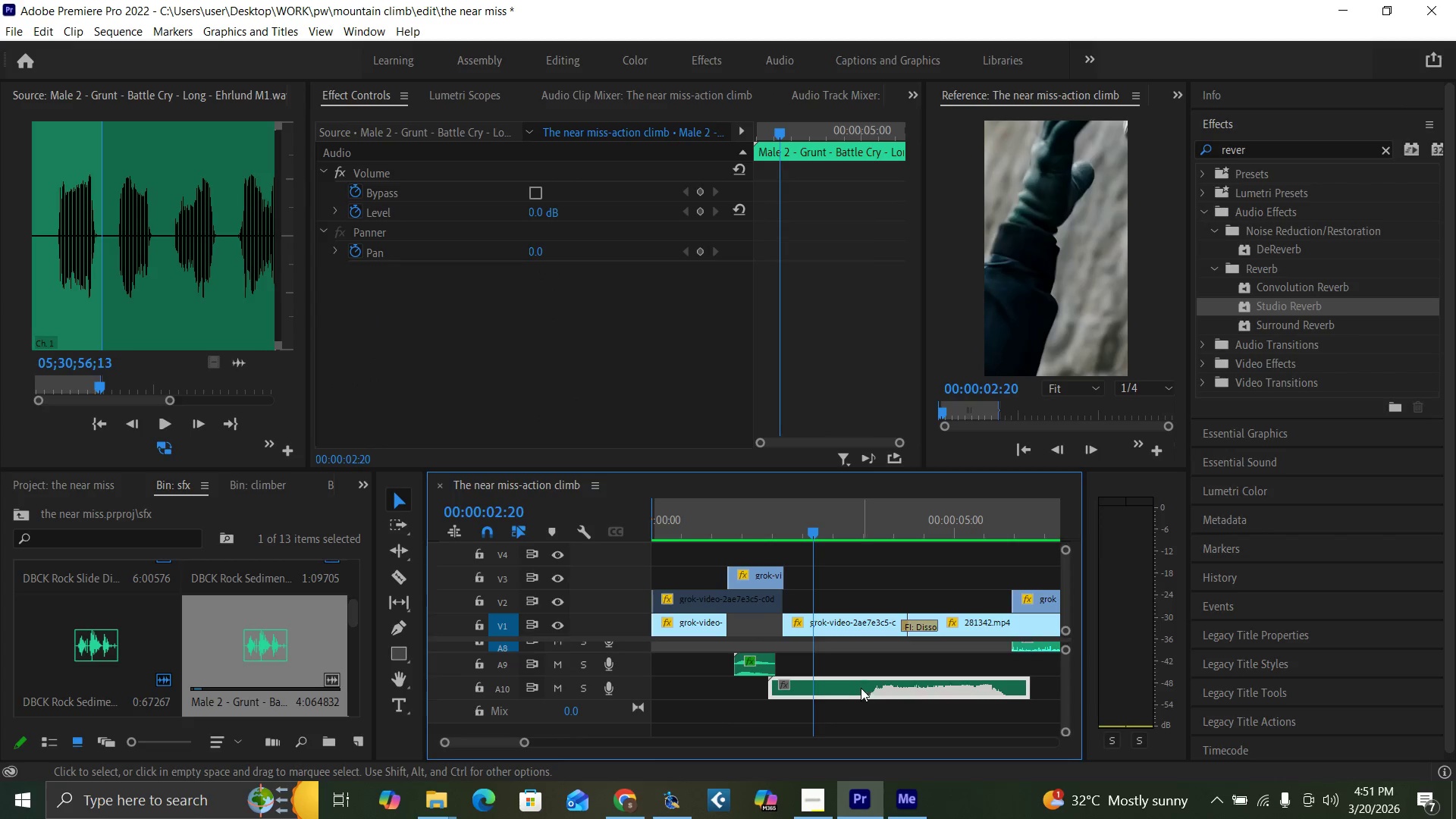 
right_click([864, 682])
 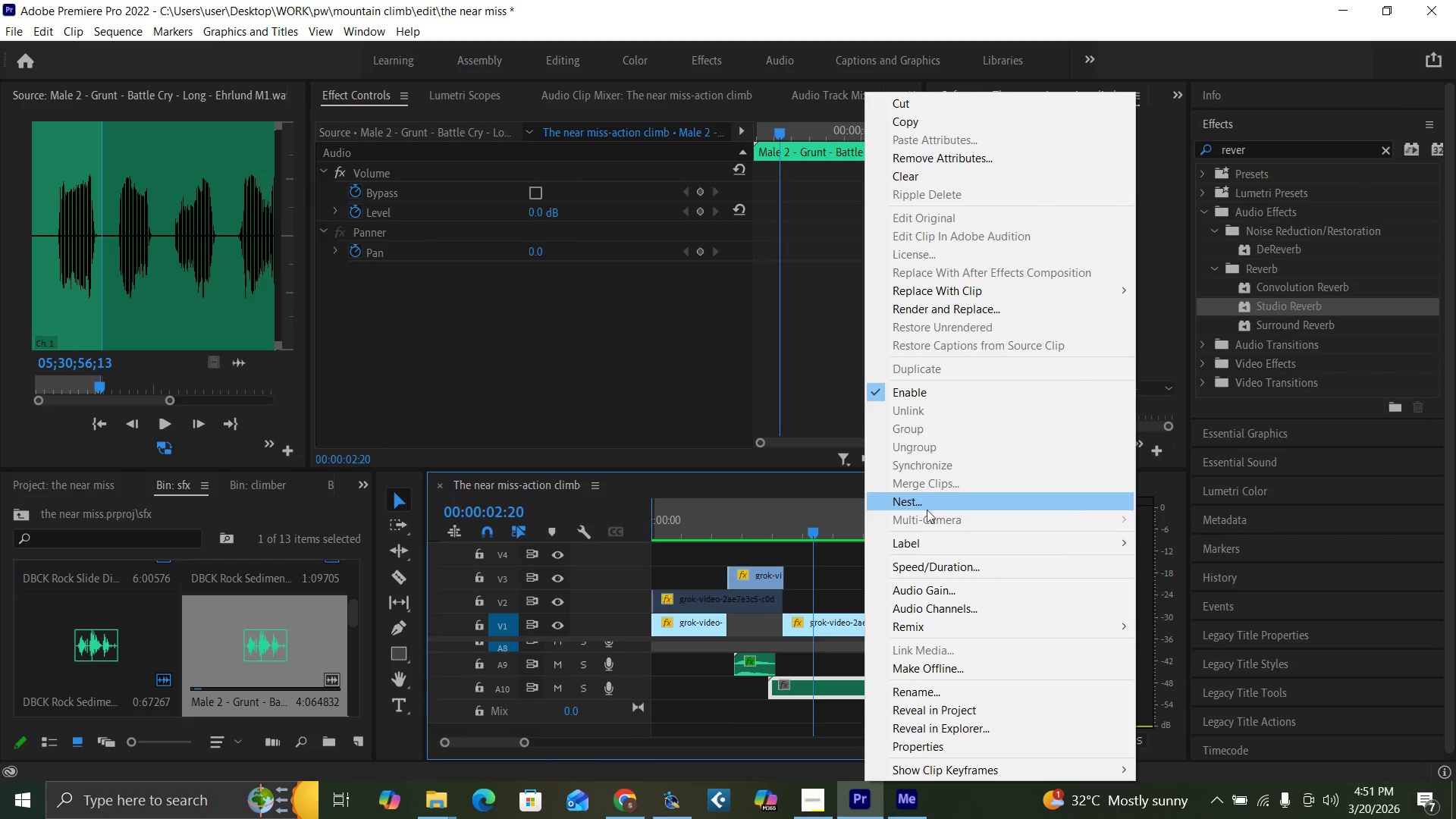 
left_click([927, 565])
 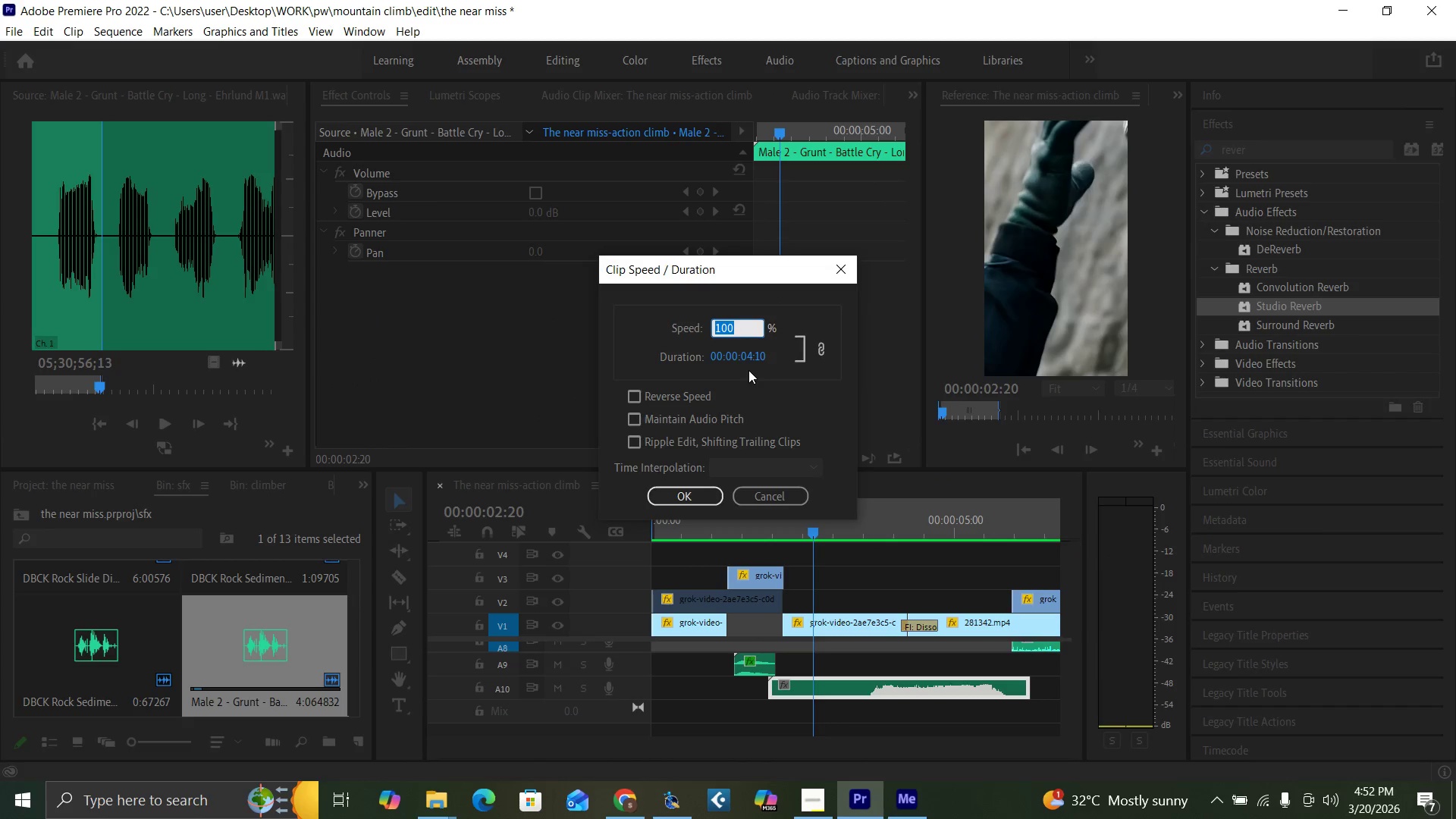 
type(200)
 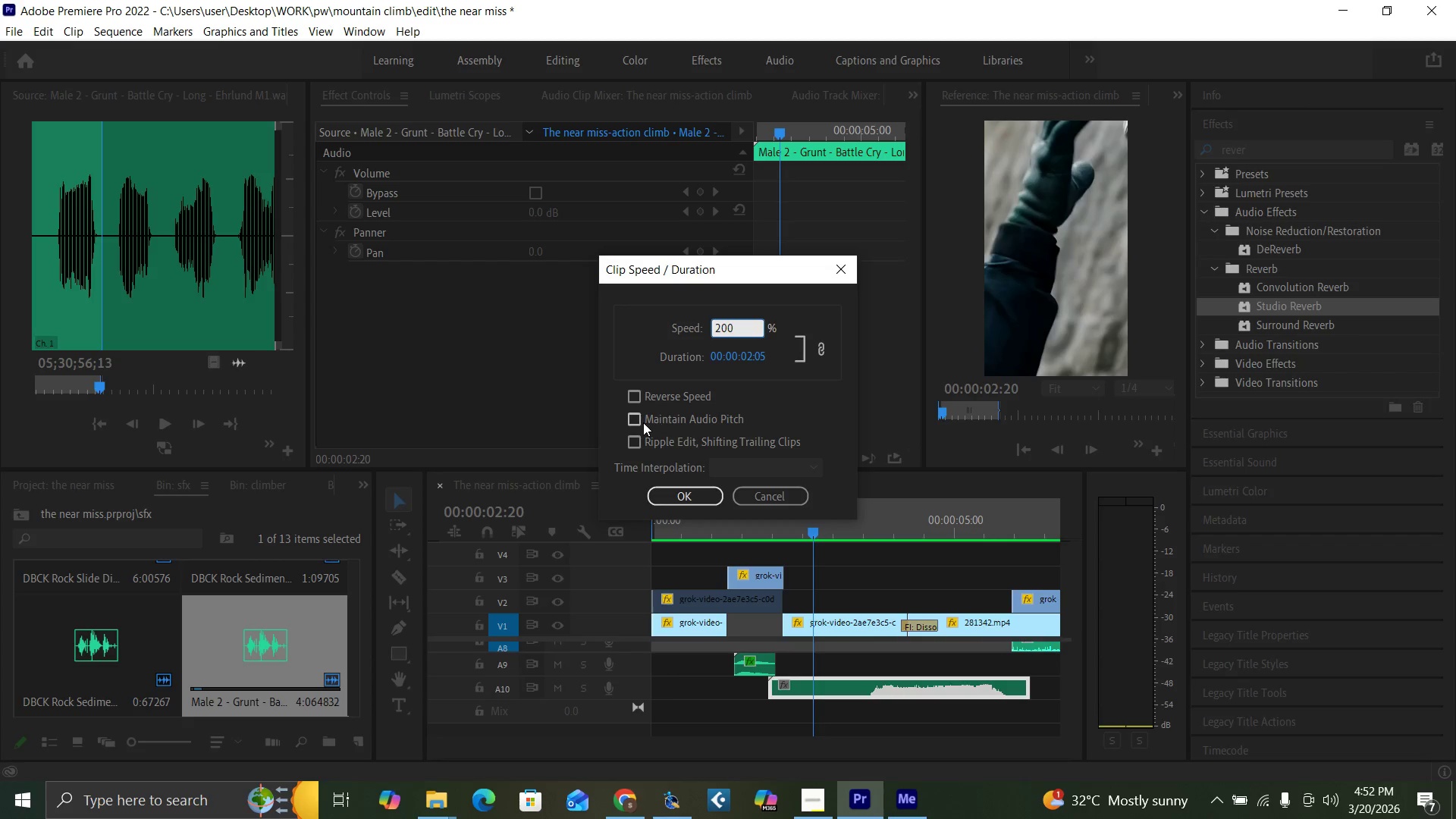 
left_click([634, 422])
 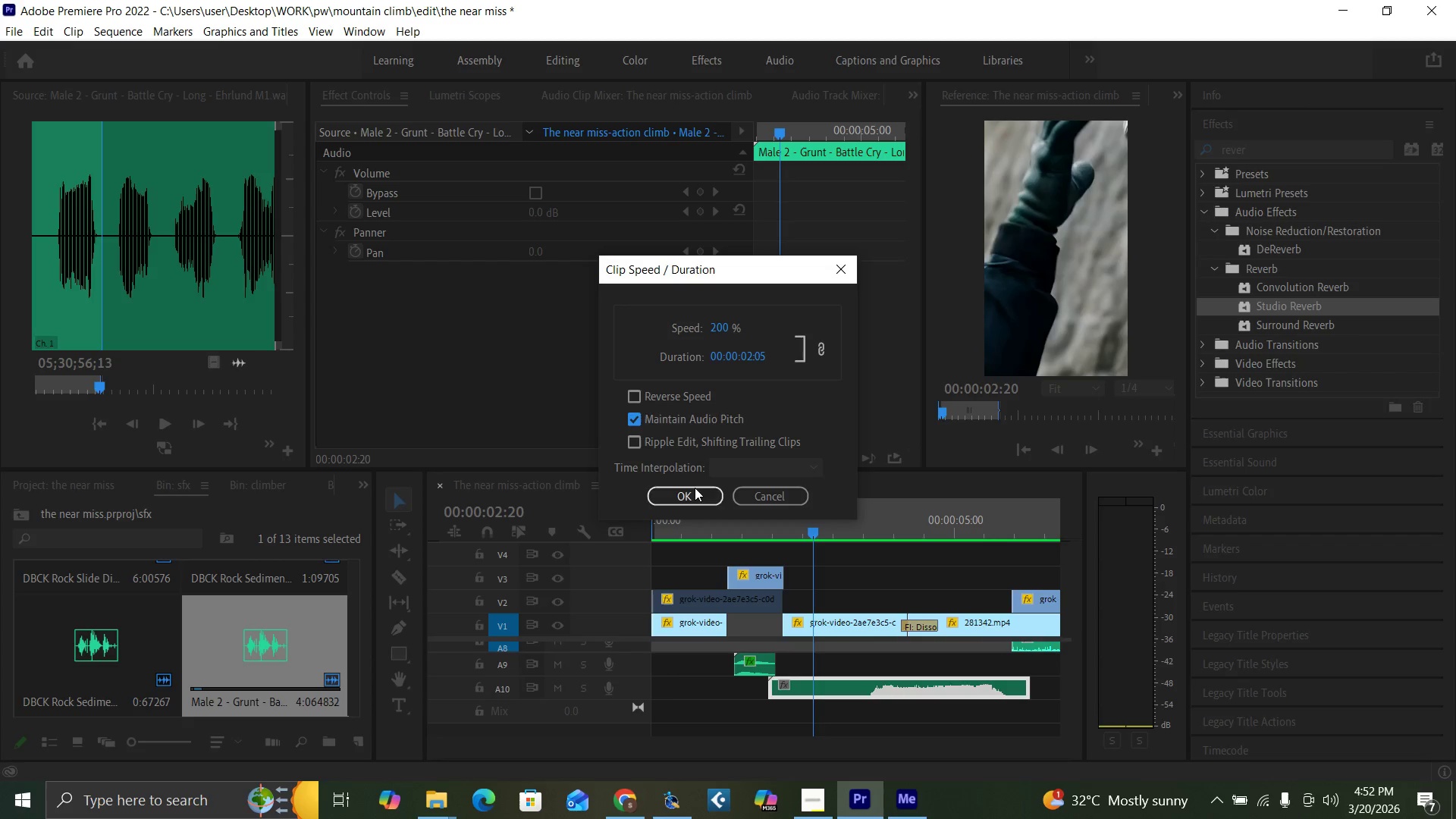 
left_click([695, 494])
 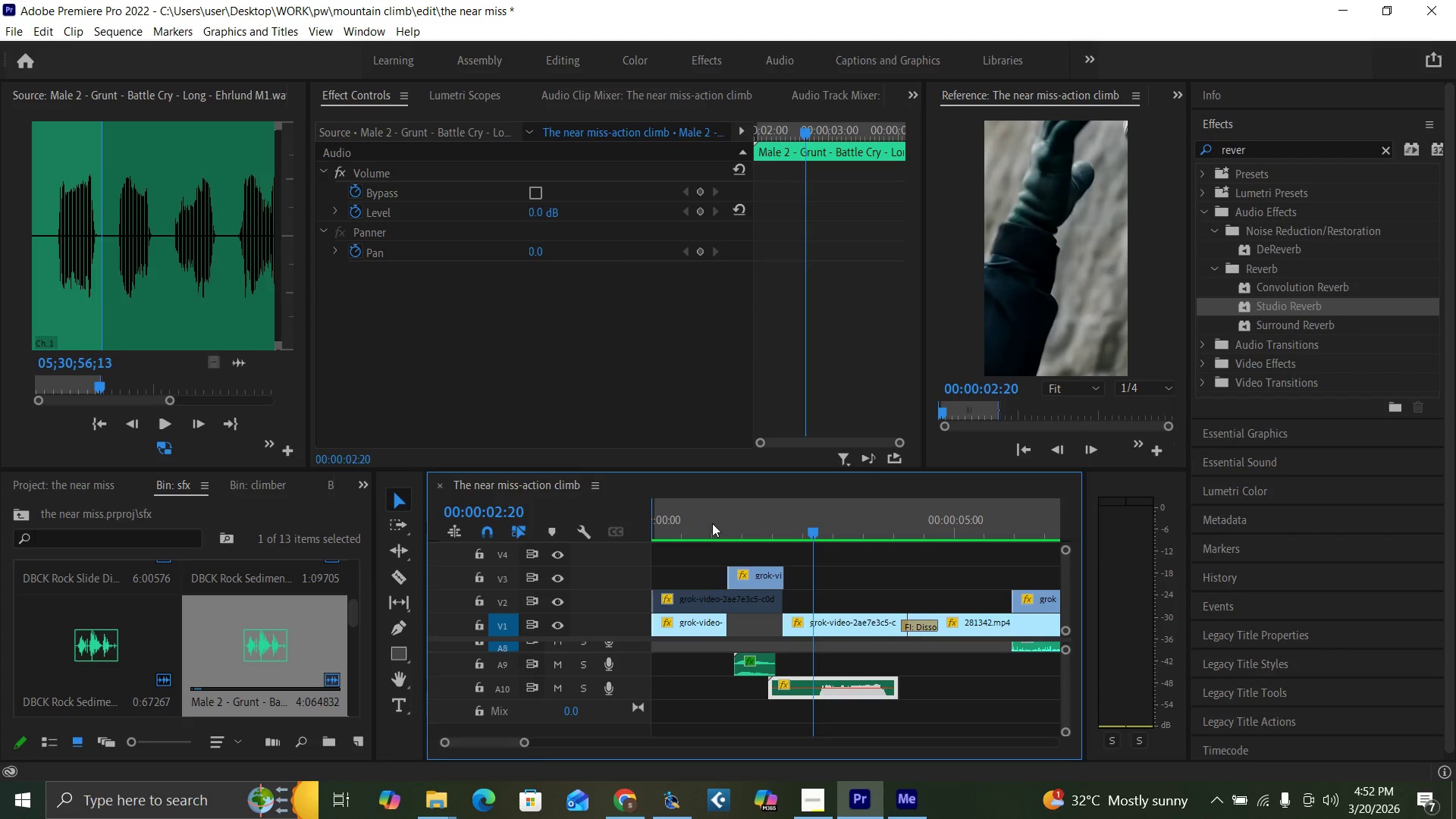 
key(Space)
 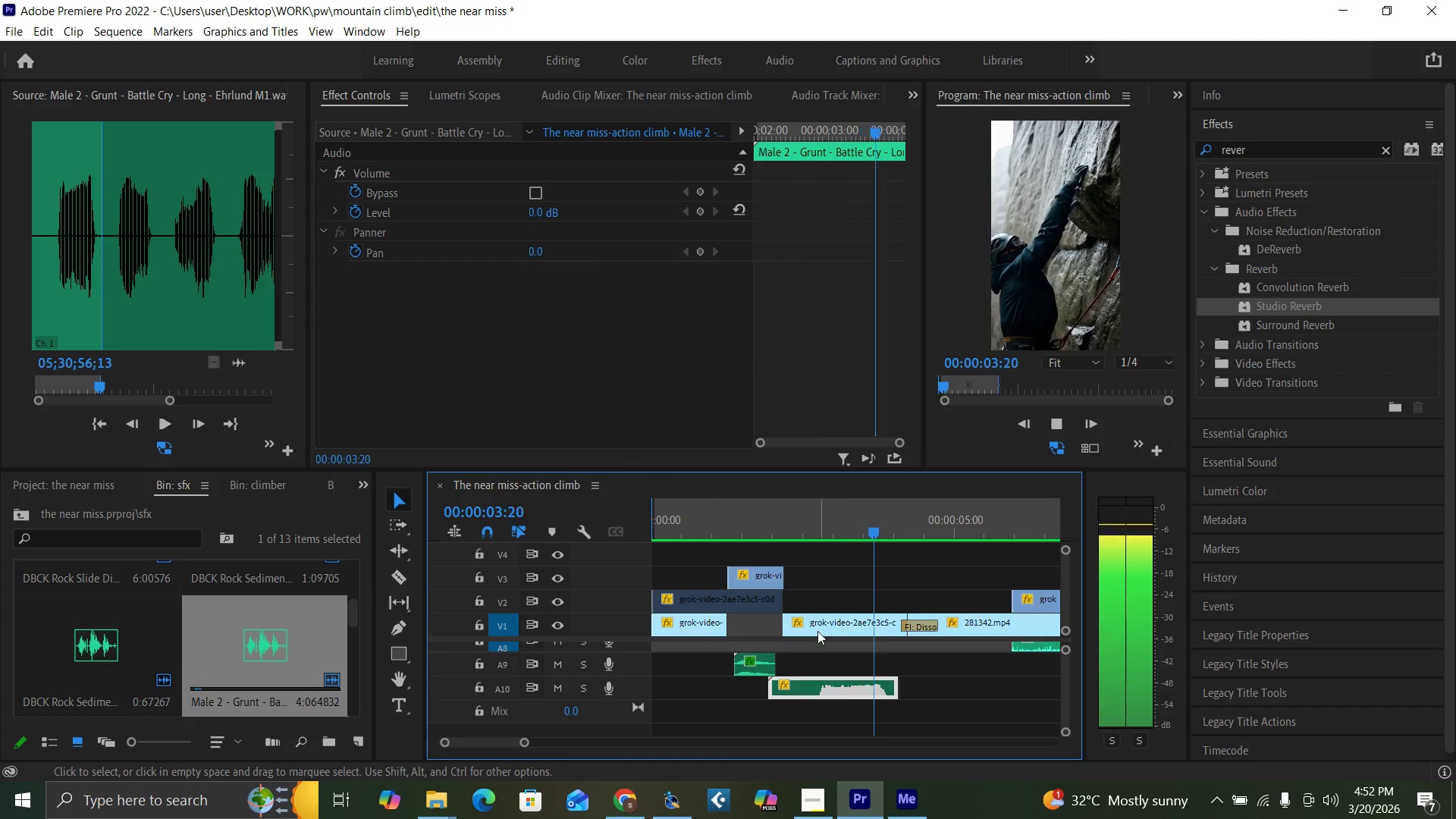 
key(Space)
 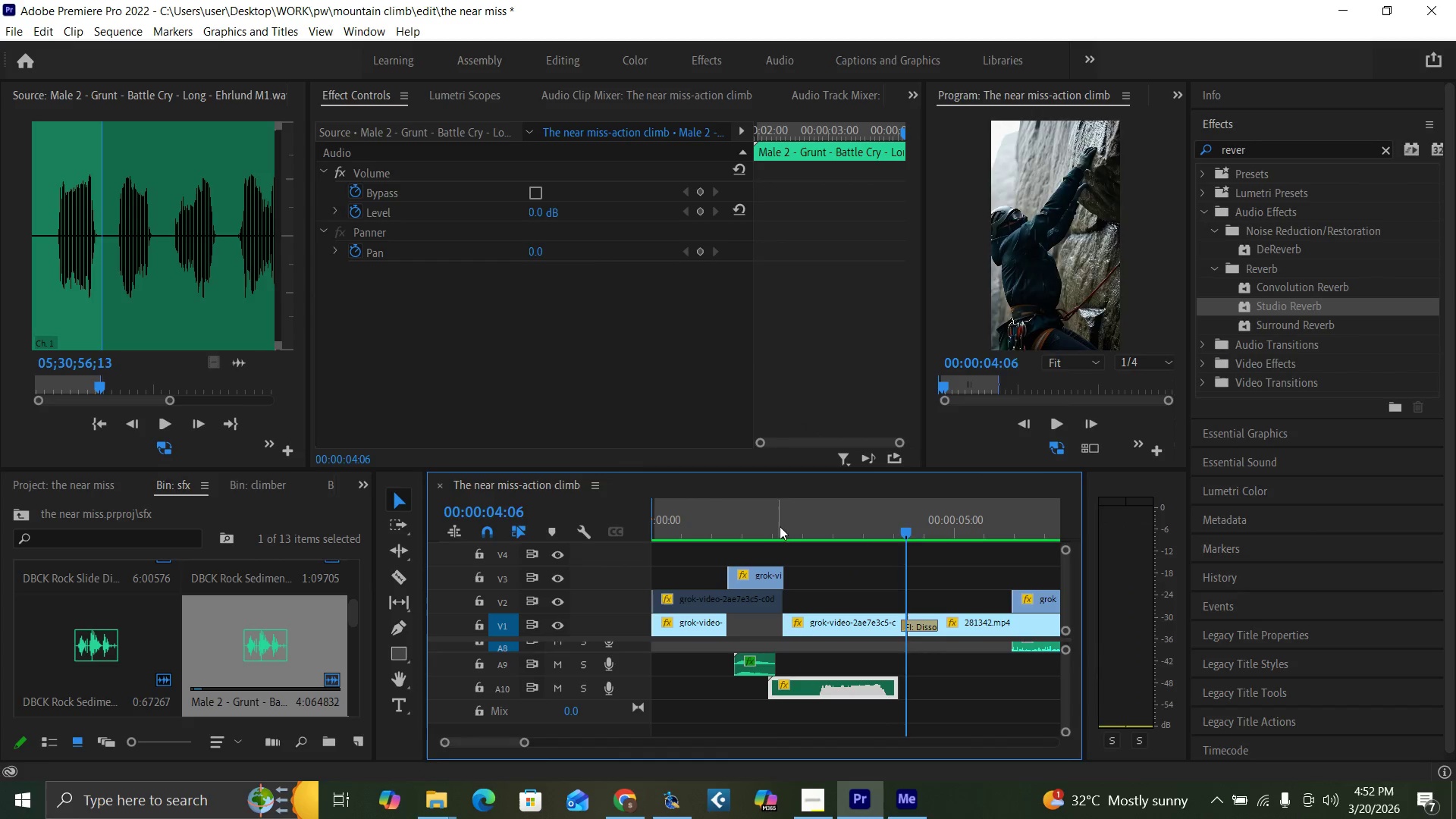 
key(Space)
 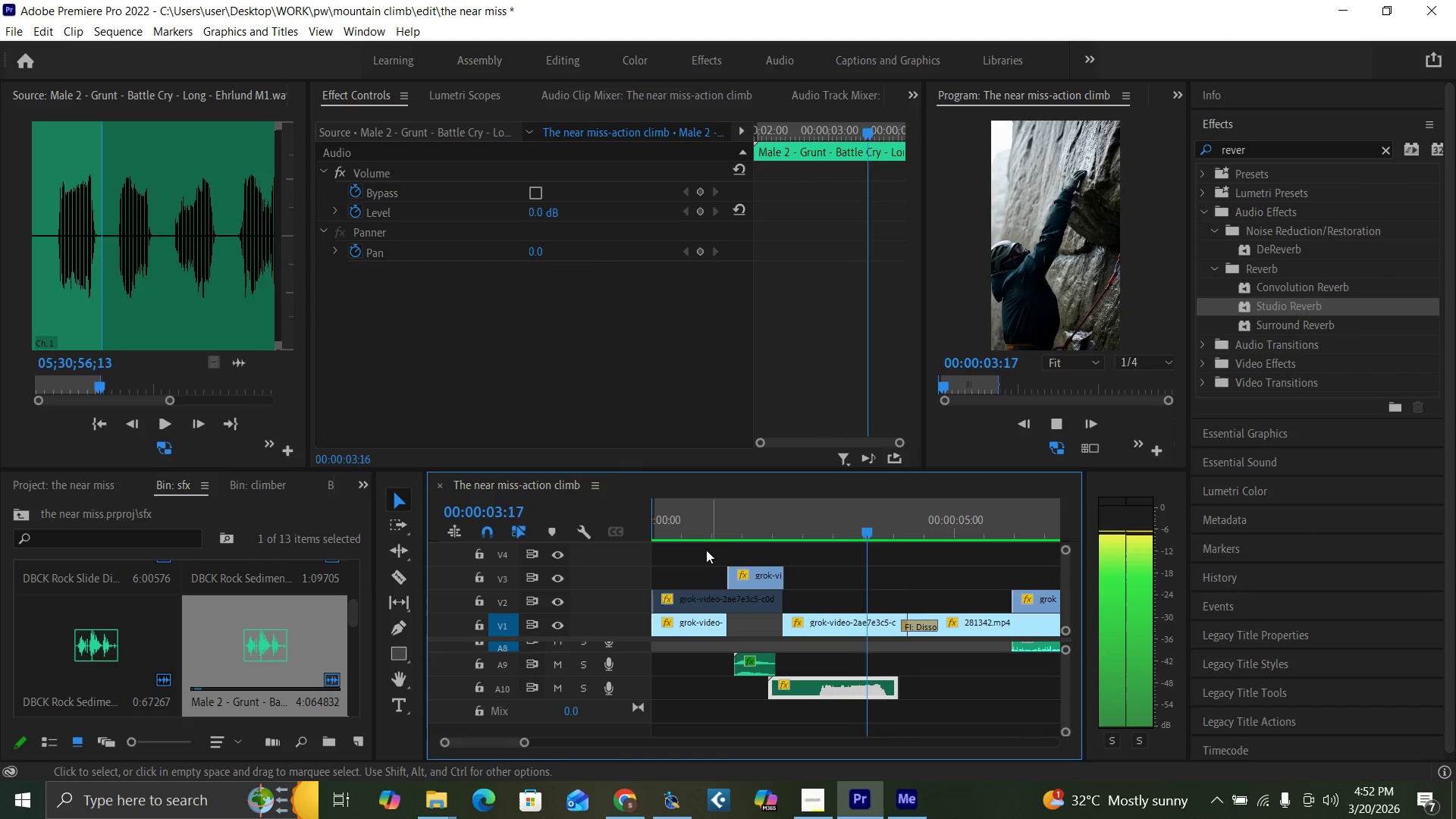 
key(Space)
 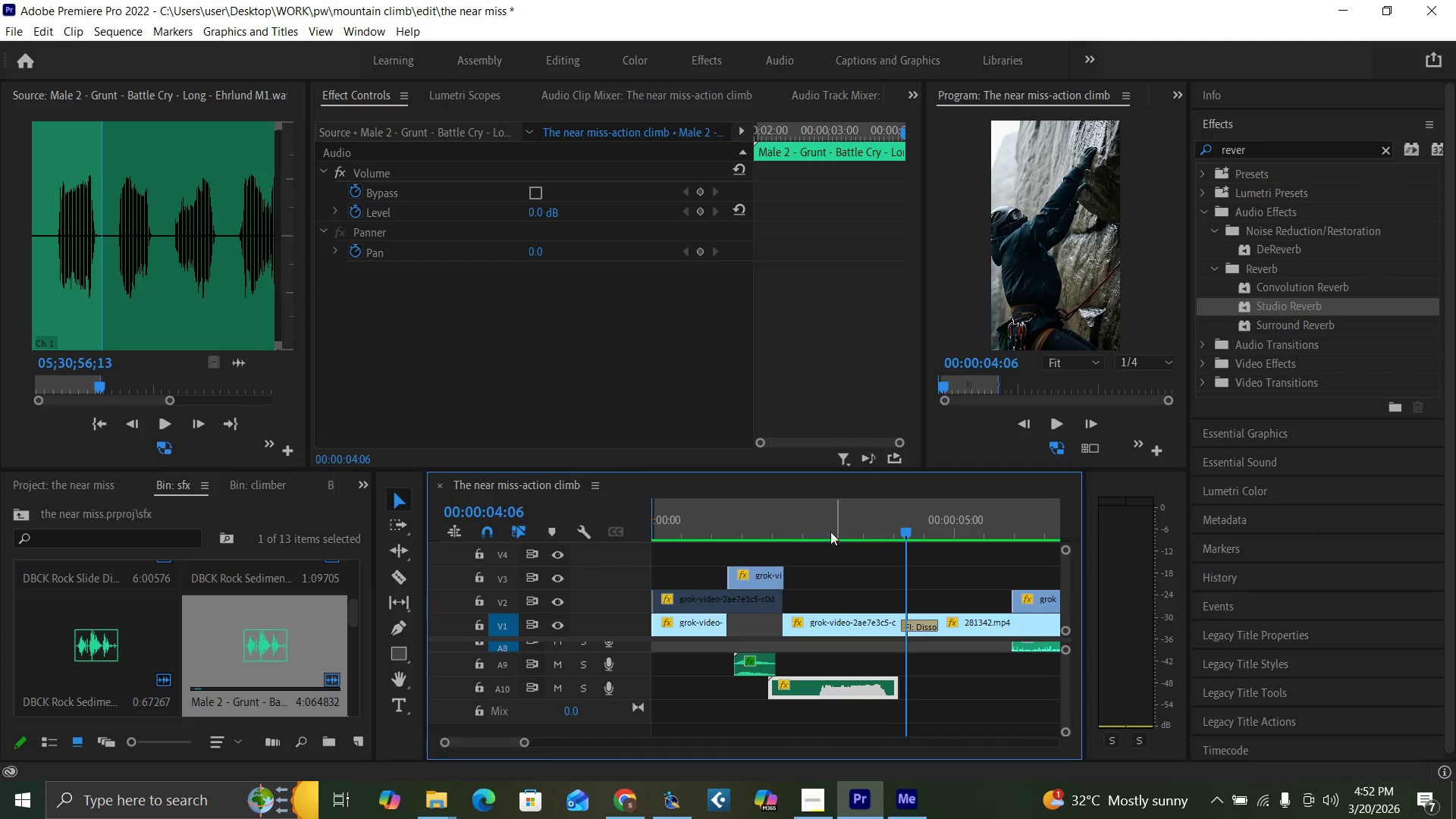 
left_click([774, 519])
 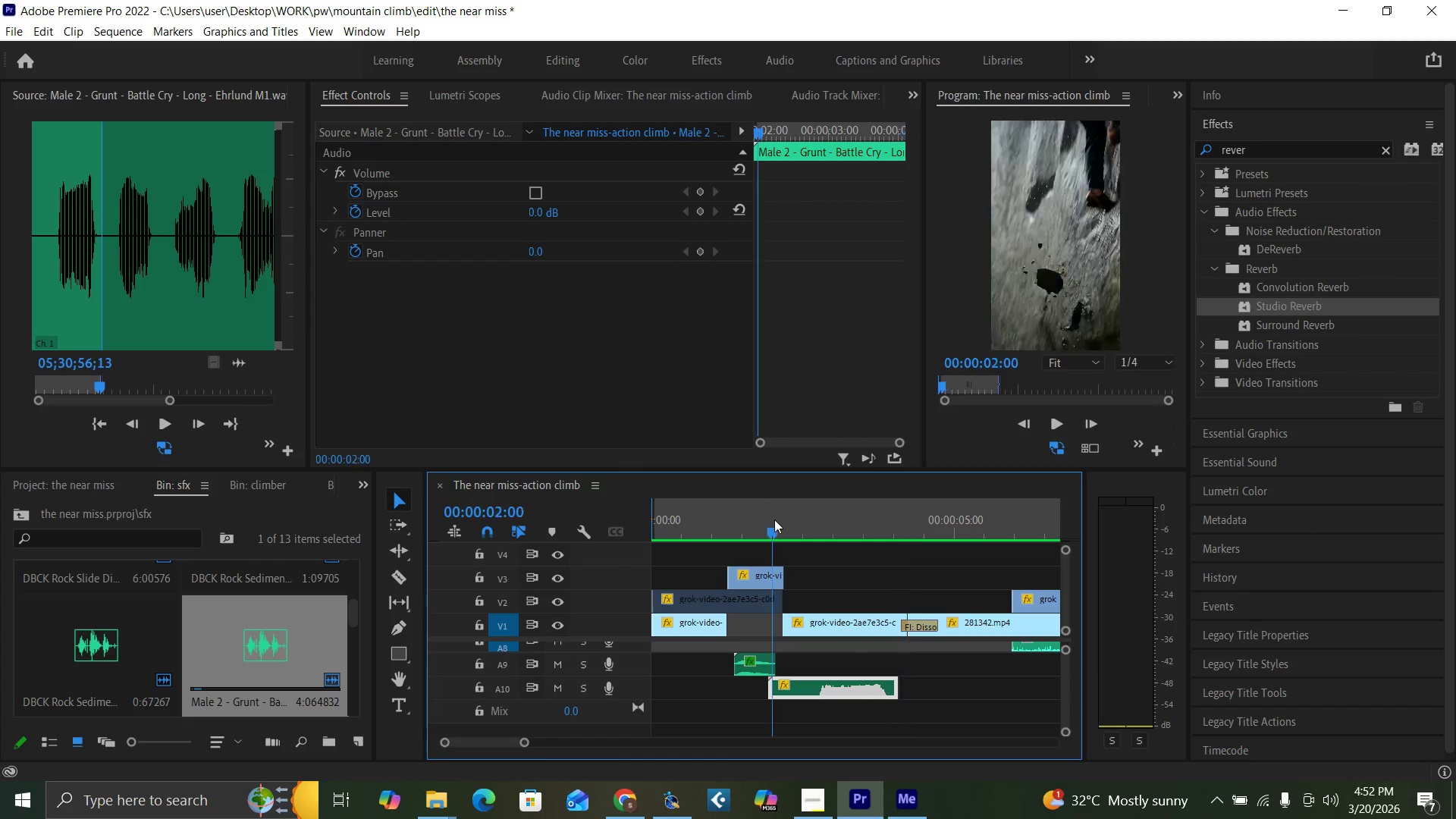 
key(Space)
 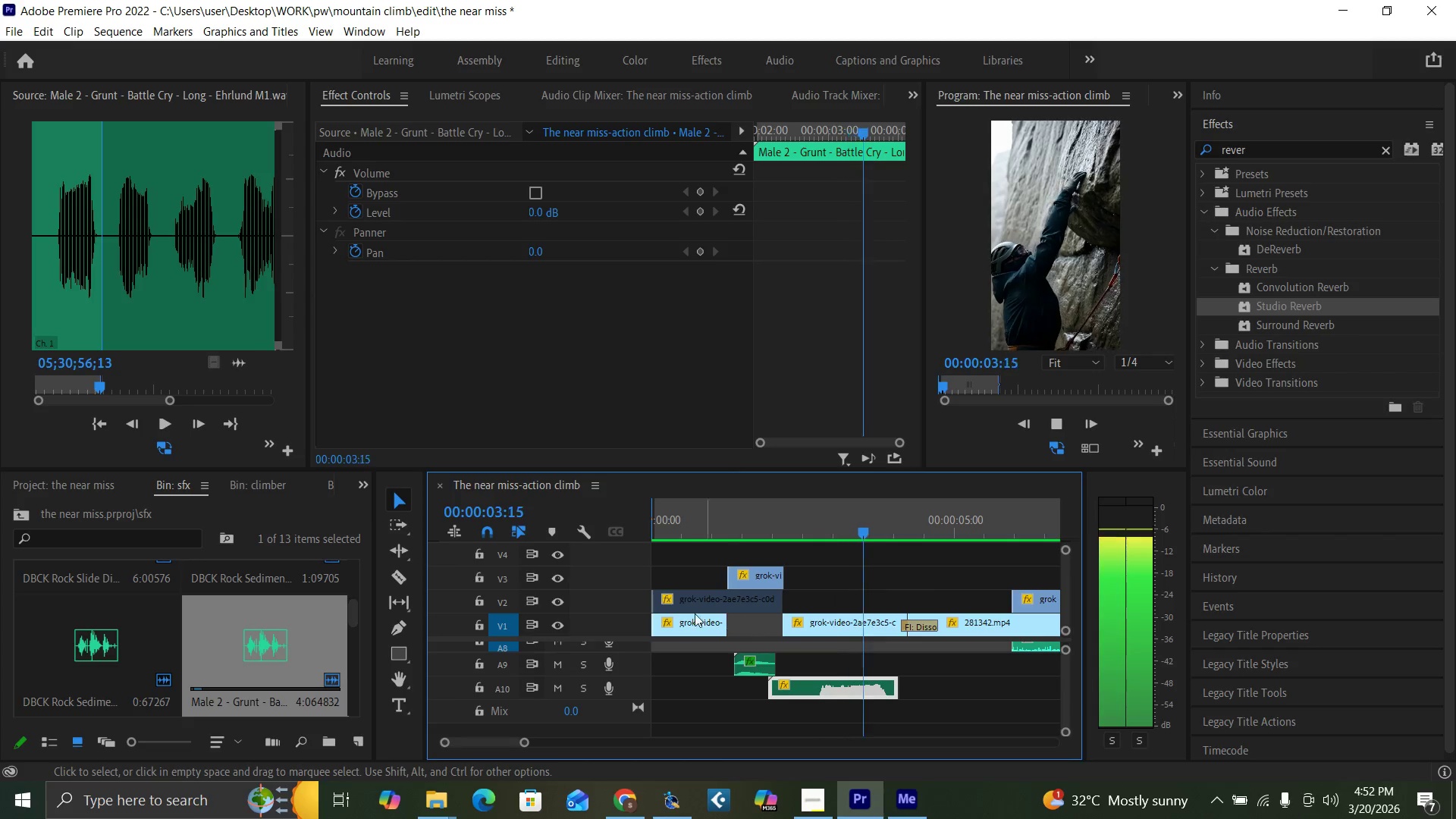 
key(Space)
 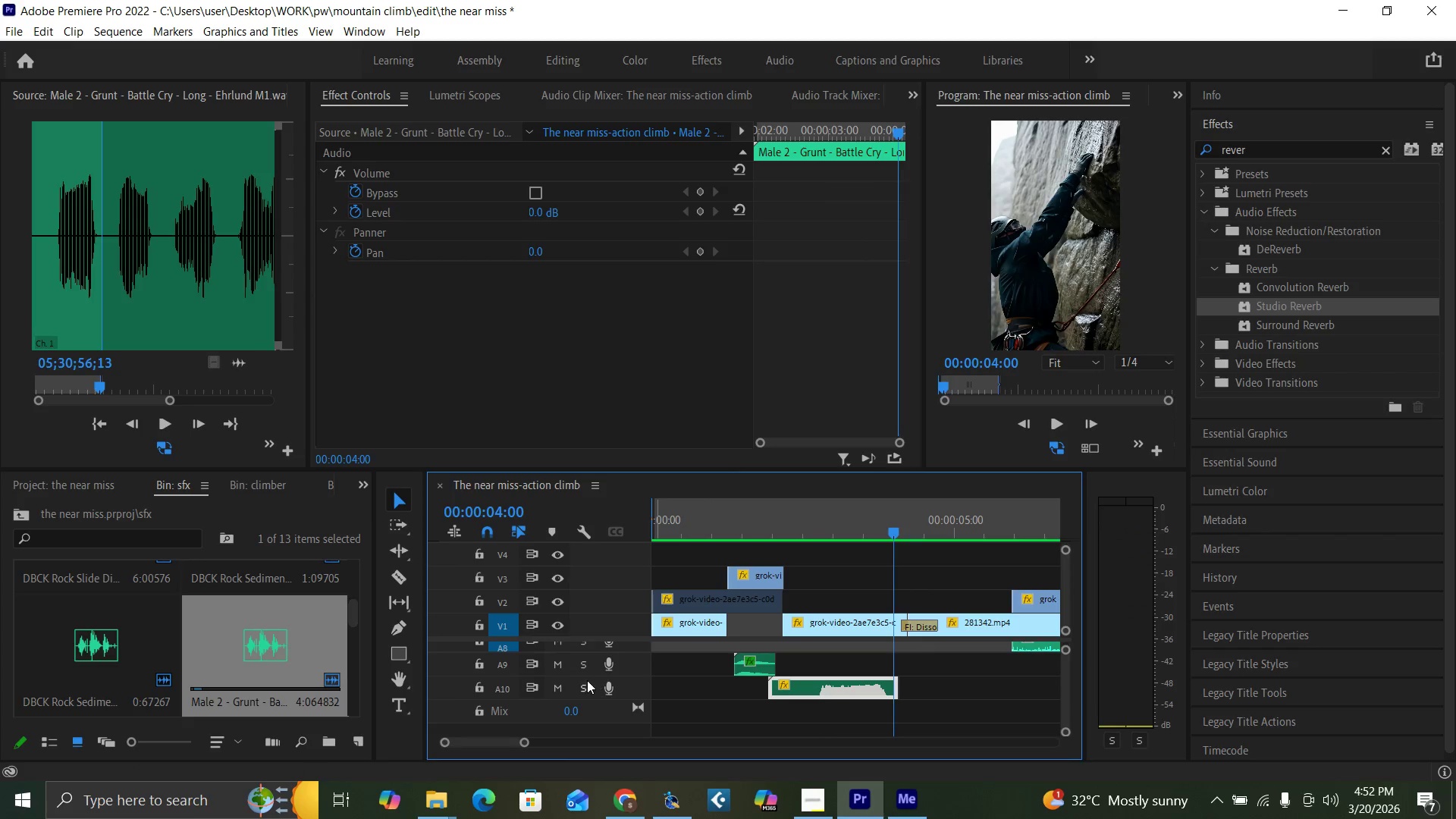 
left_click([587, 681])
 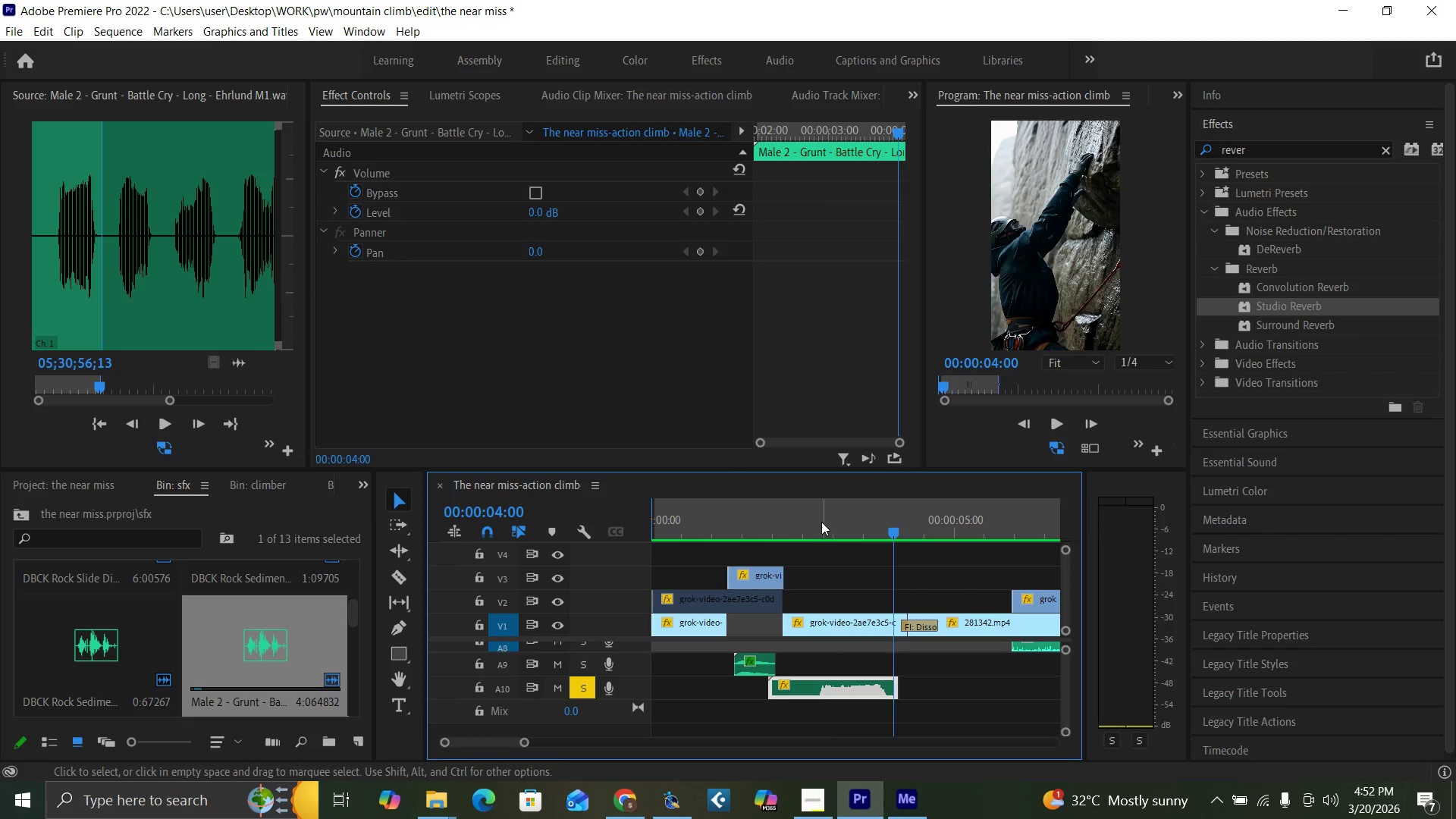 
left_click([776, 522])
 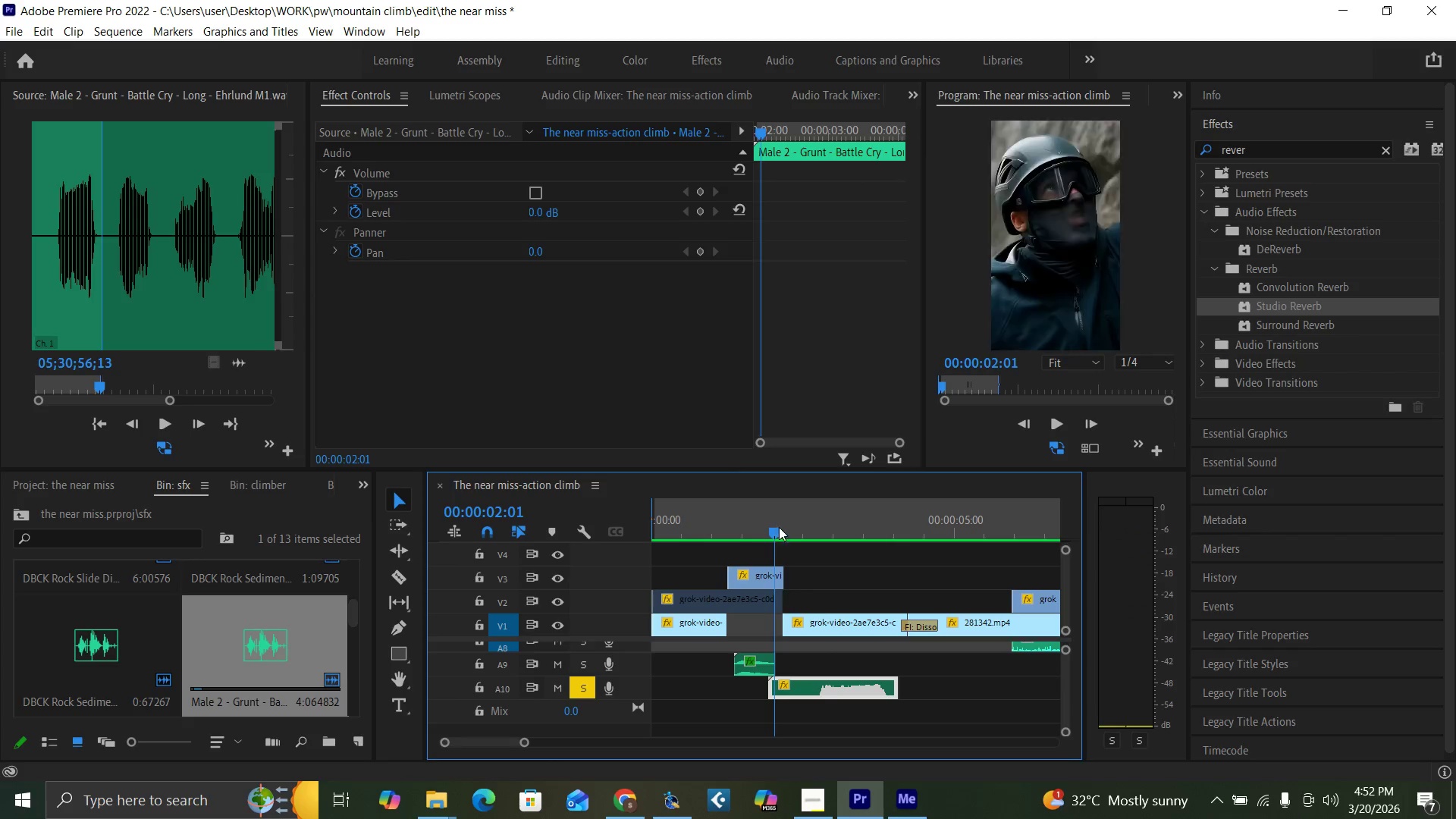 
key(Space)
 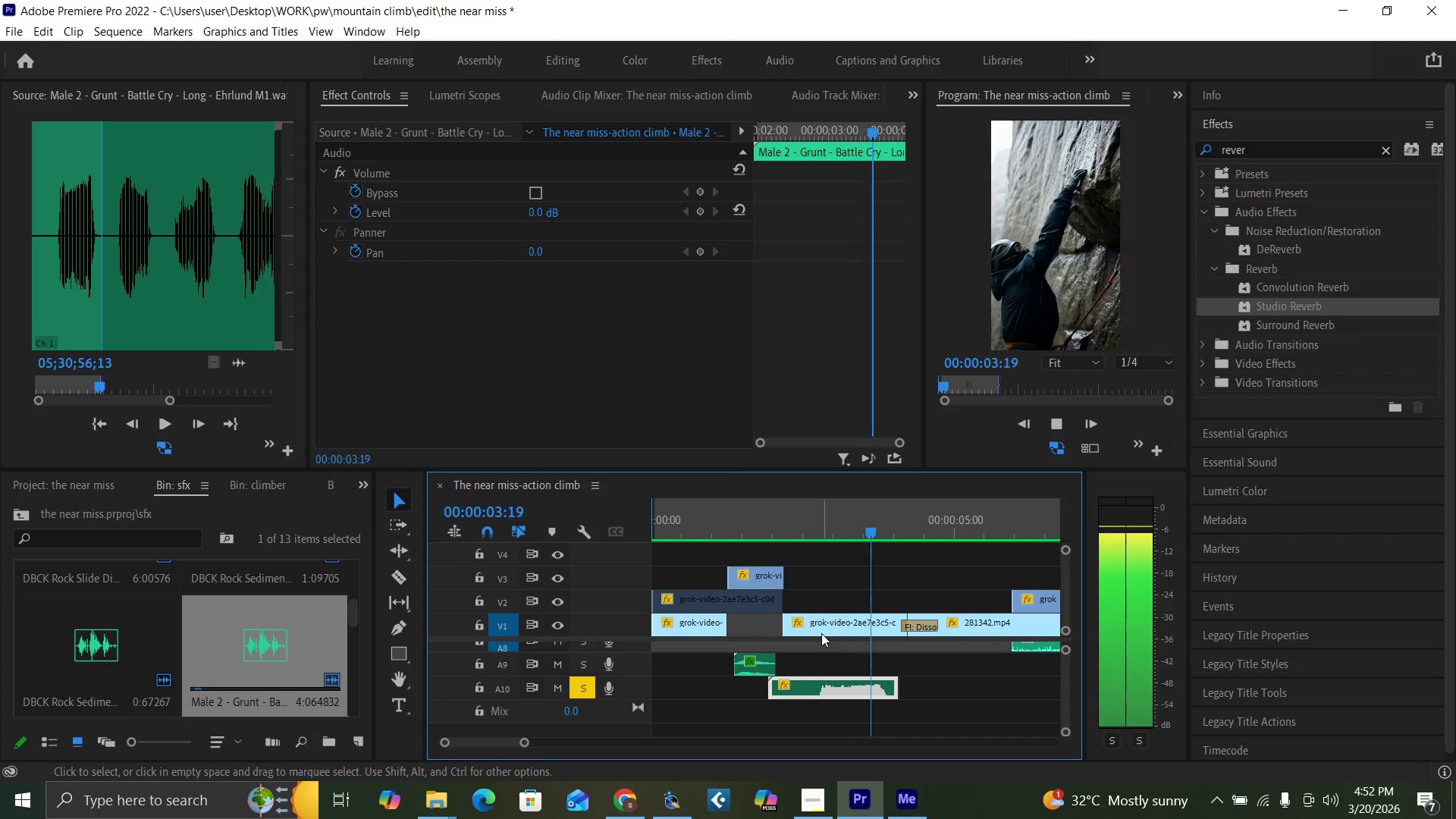 
key(Space)
 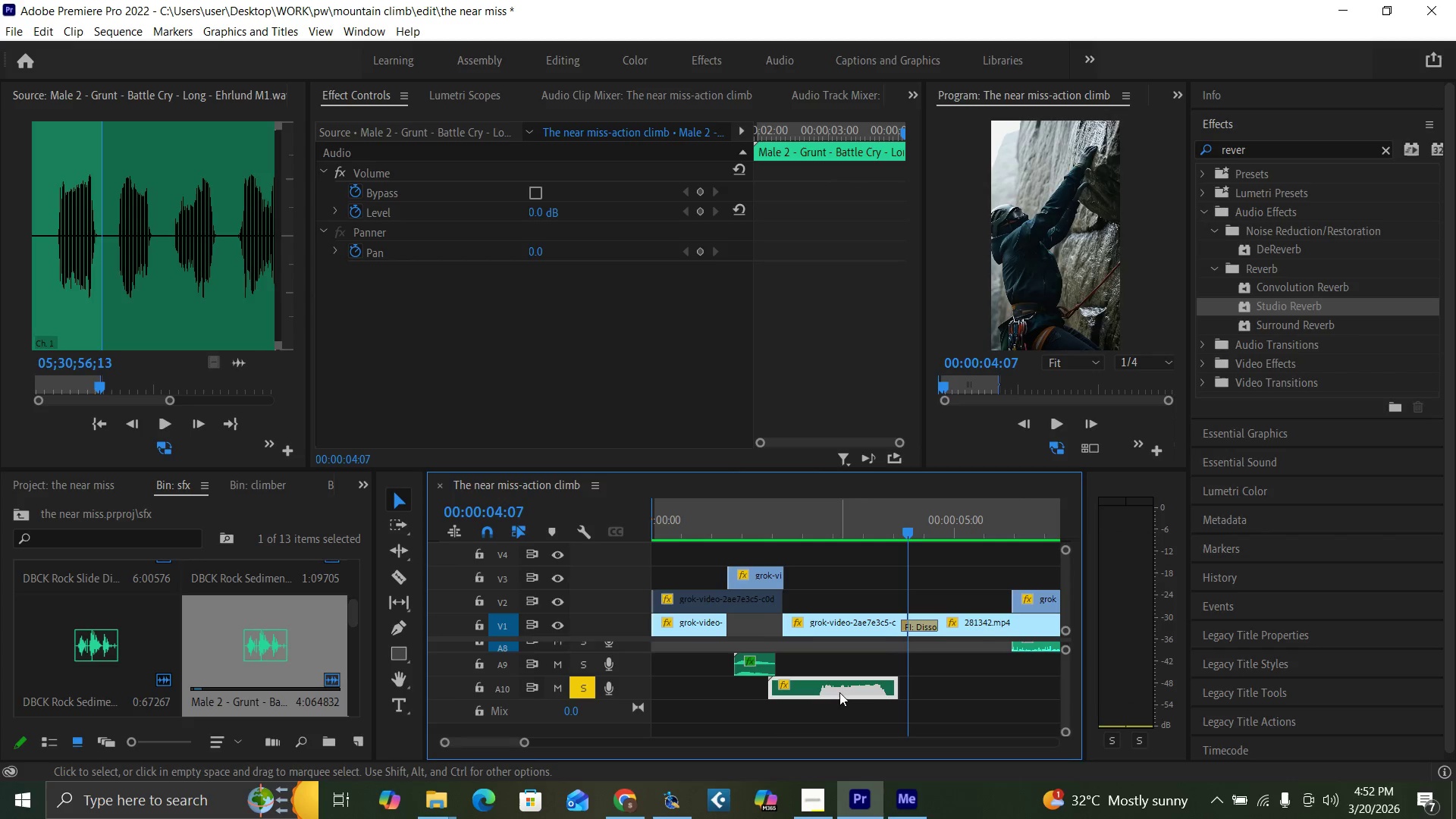 
key(Control+Z)
 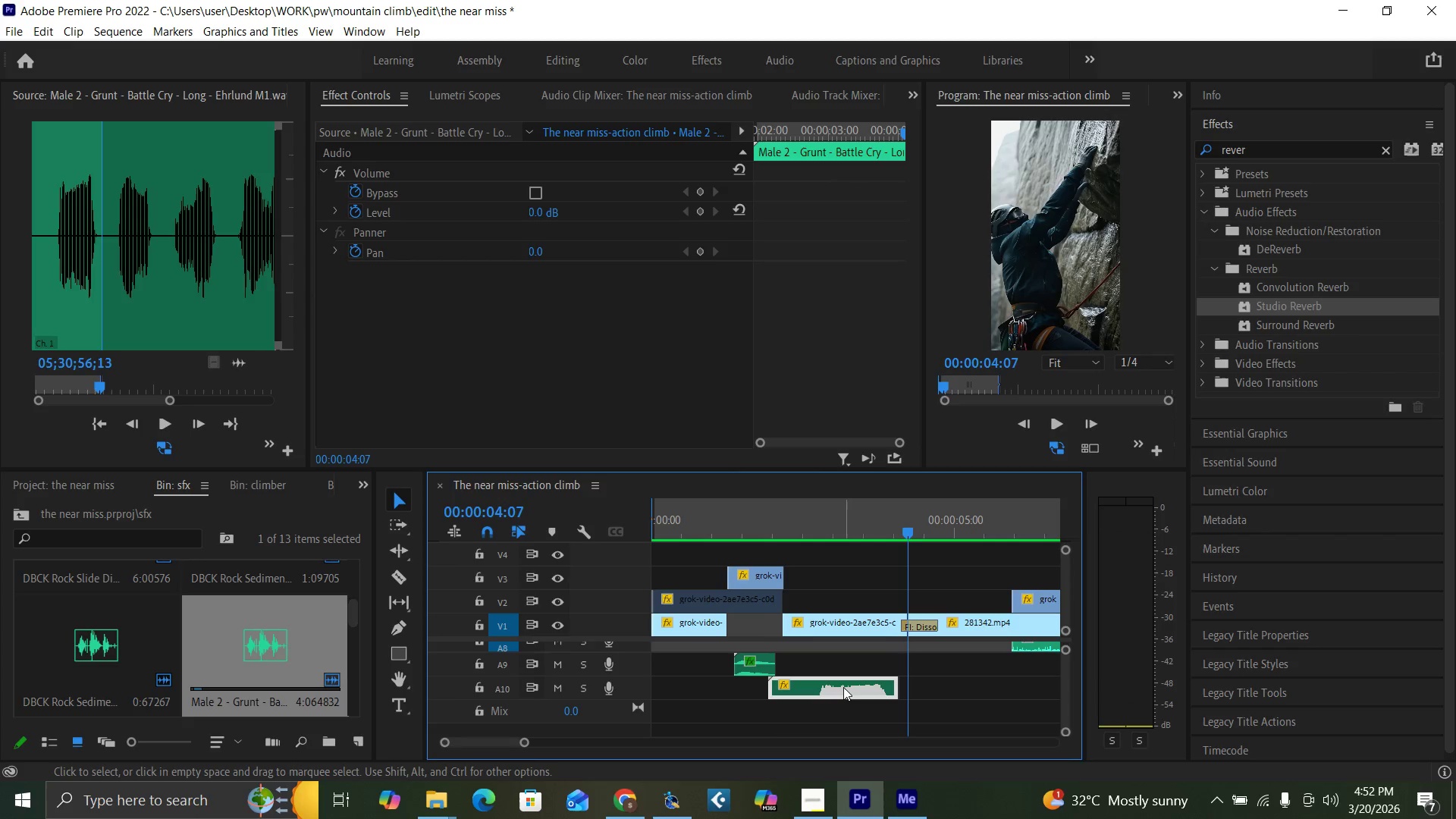 
key(Control+Z)
 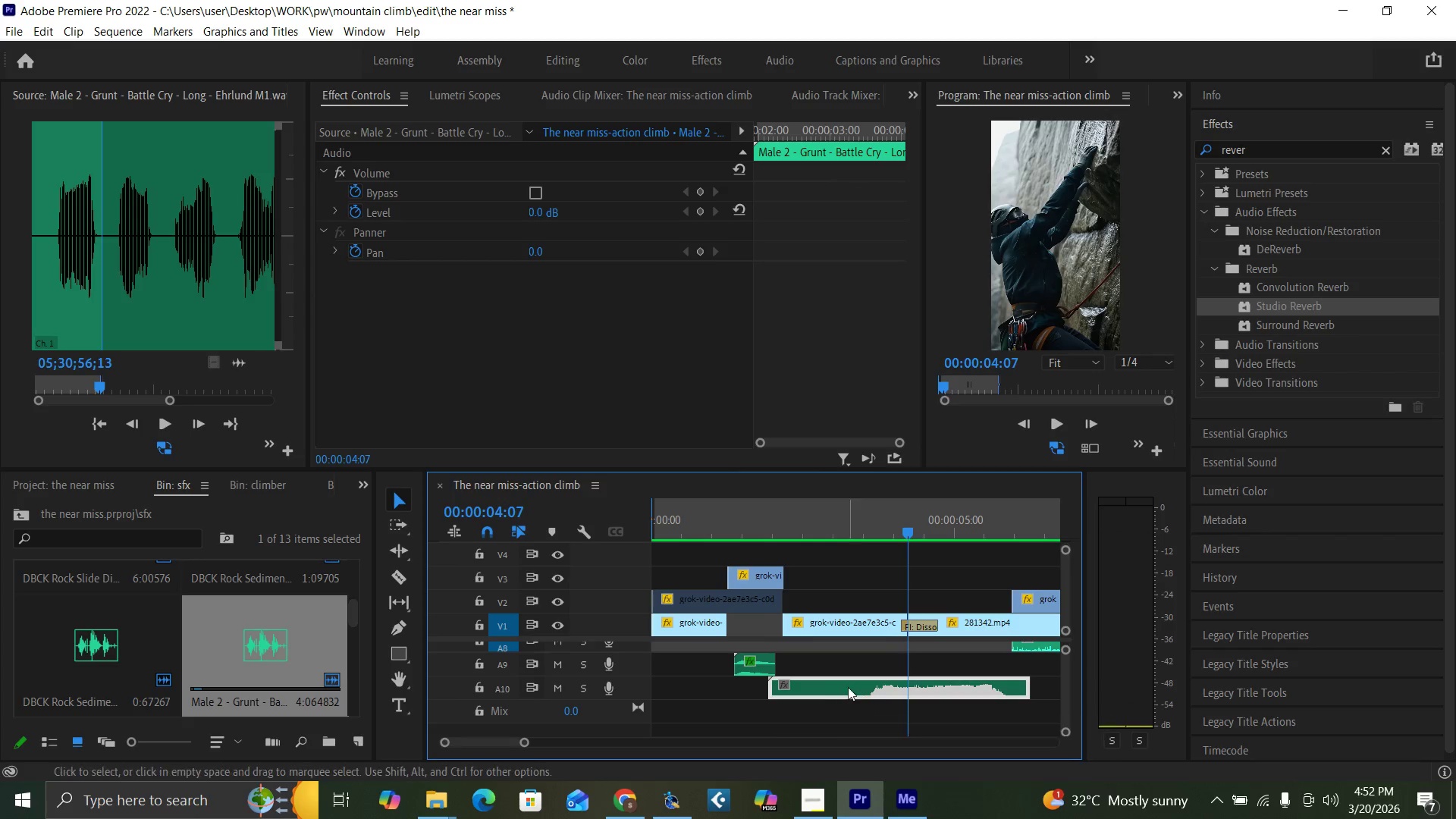 
right_click([853, 686])
 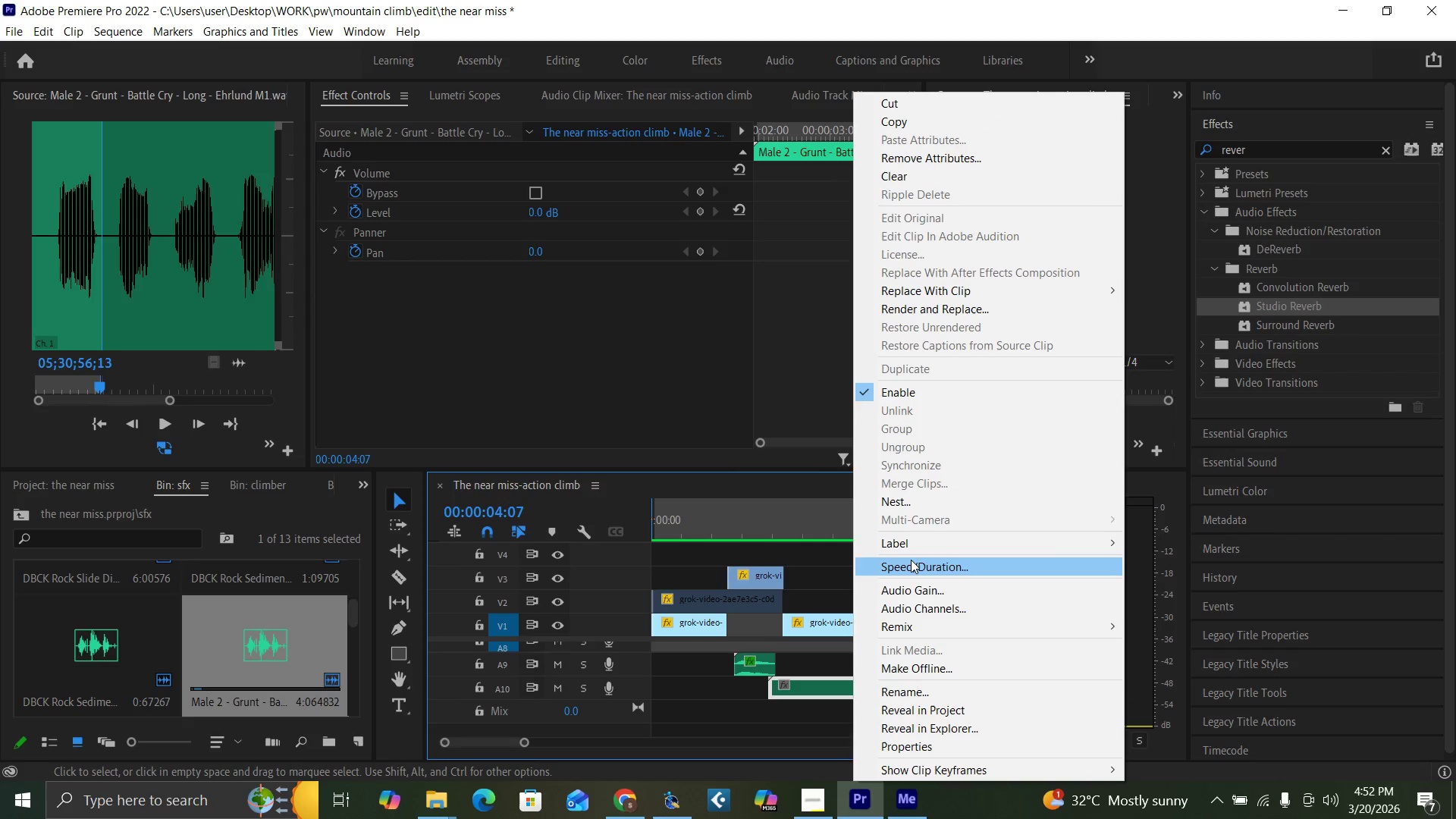 
left_click([912, 560])
 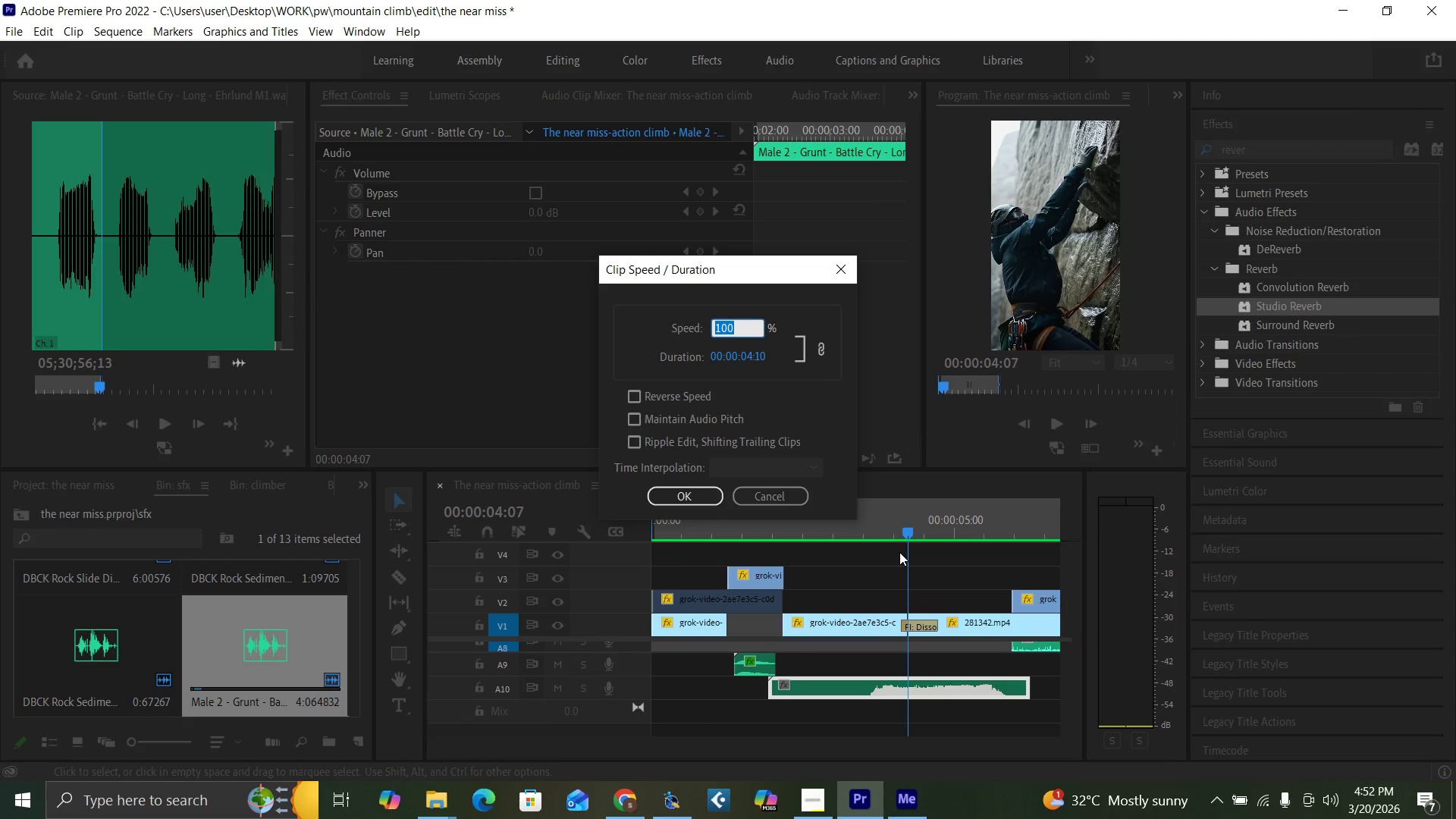 
type(200)
 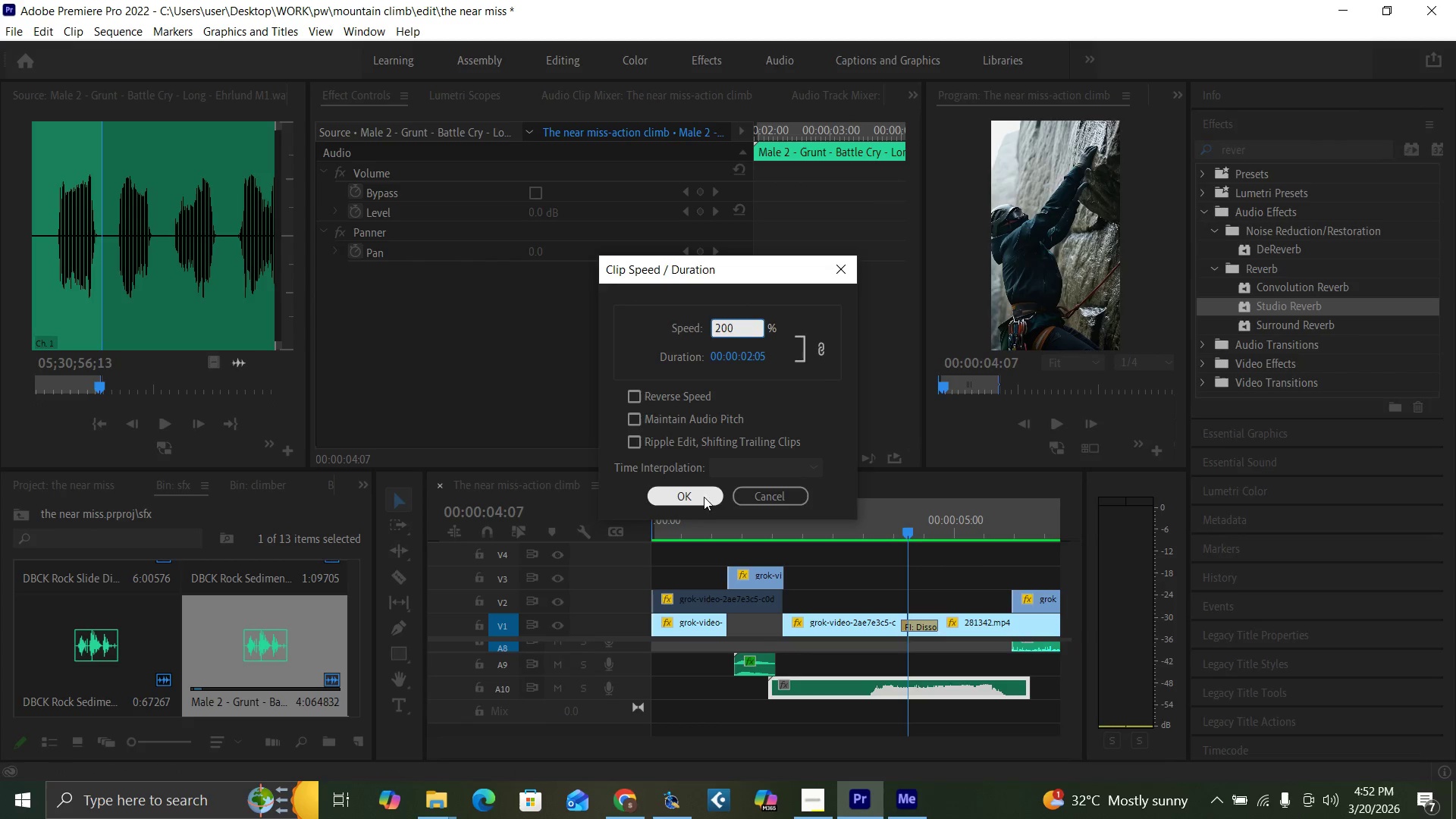 
left_click([699, 494])
 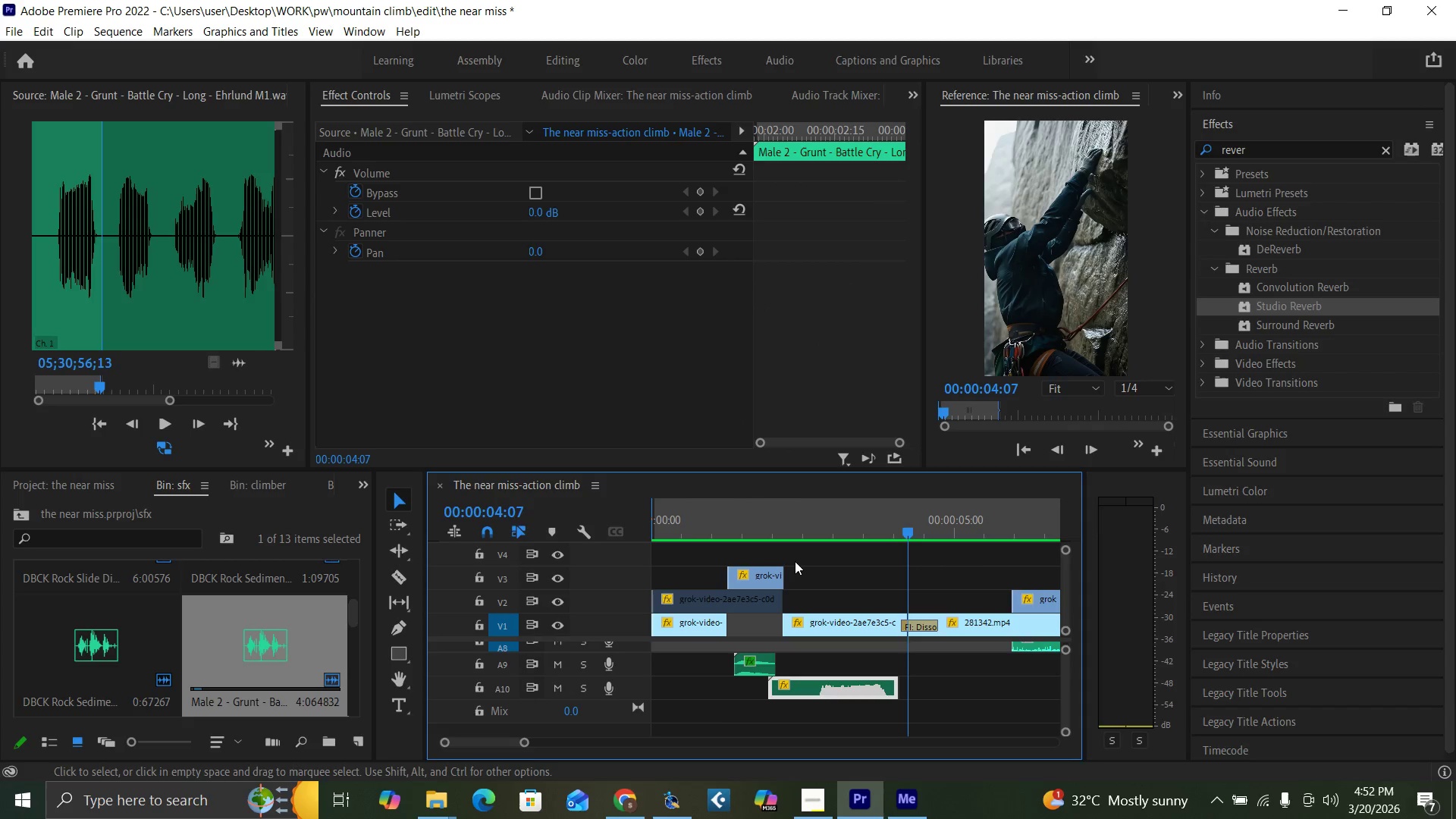 
left_click([793, 522])
 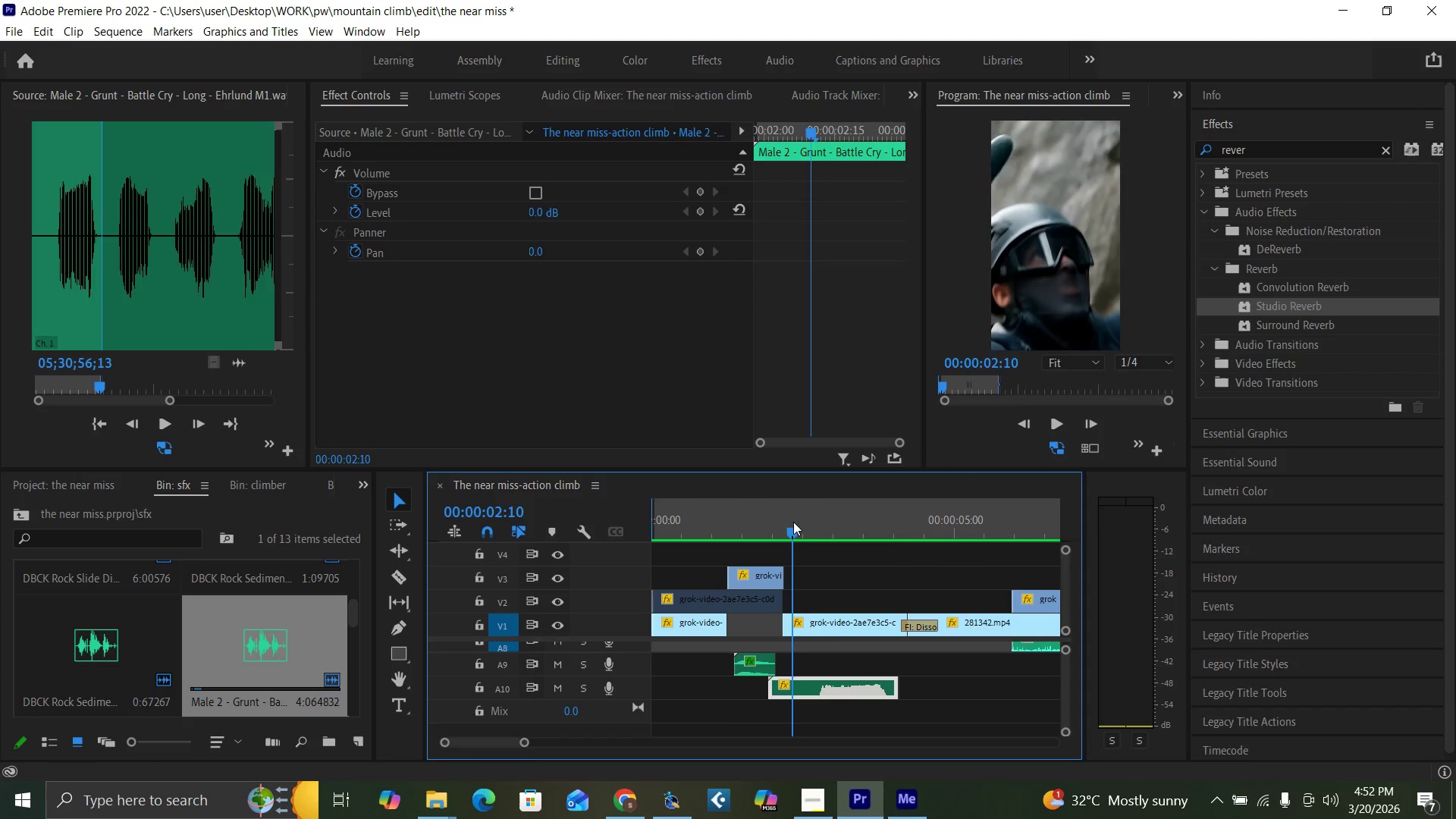 
key(Space)
 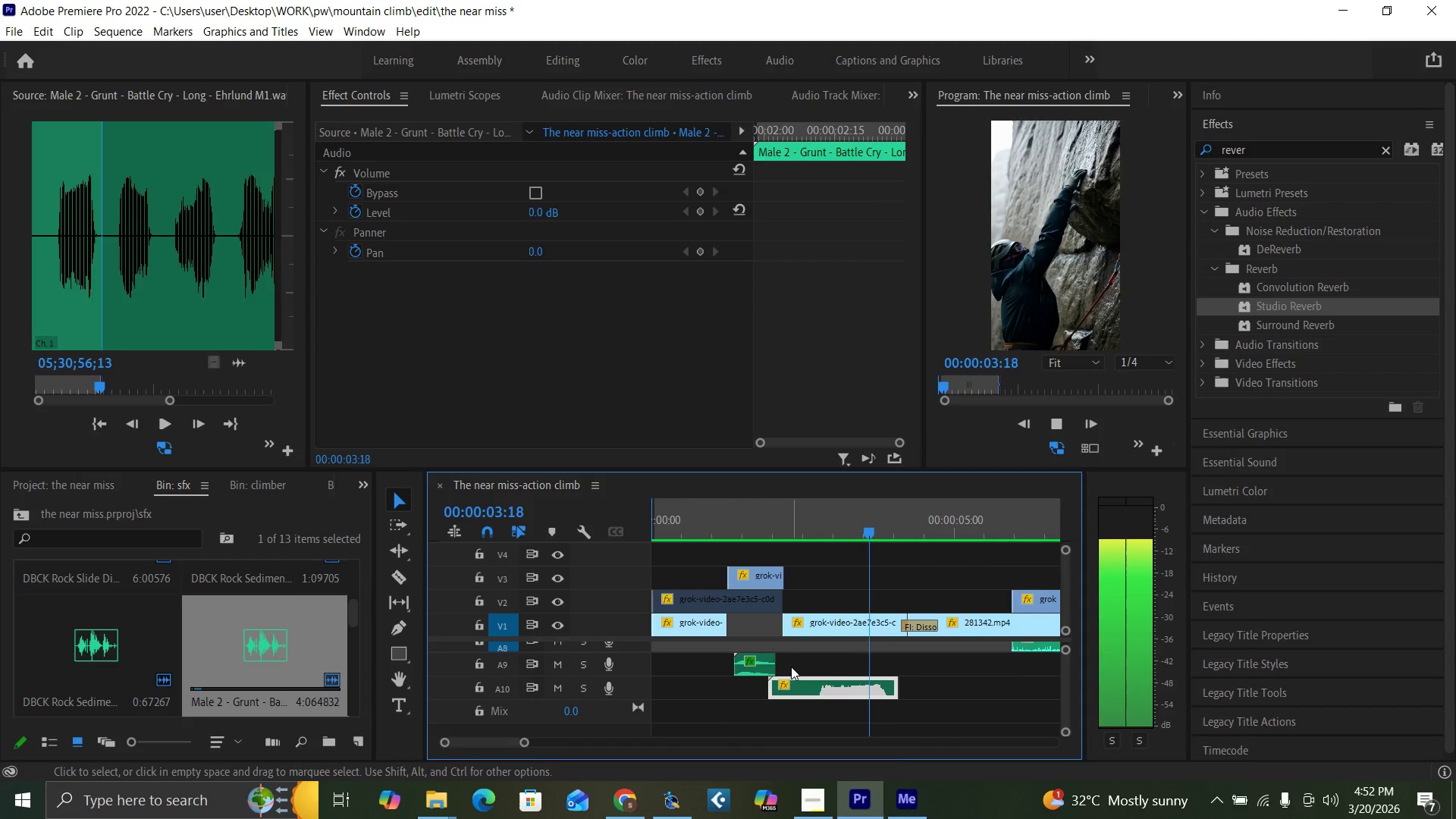 
key(Space)
 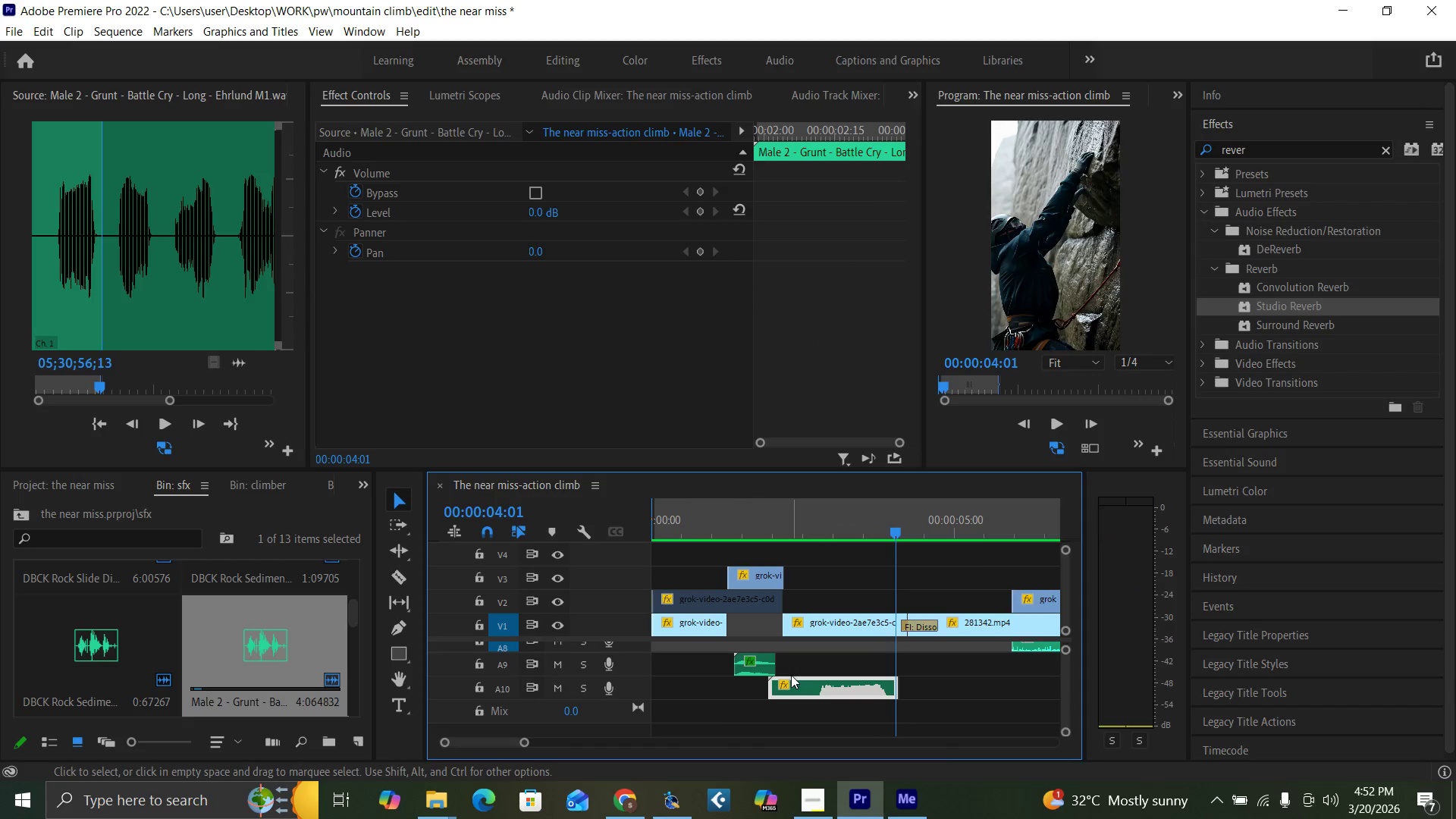 
key(Control+Z)
 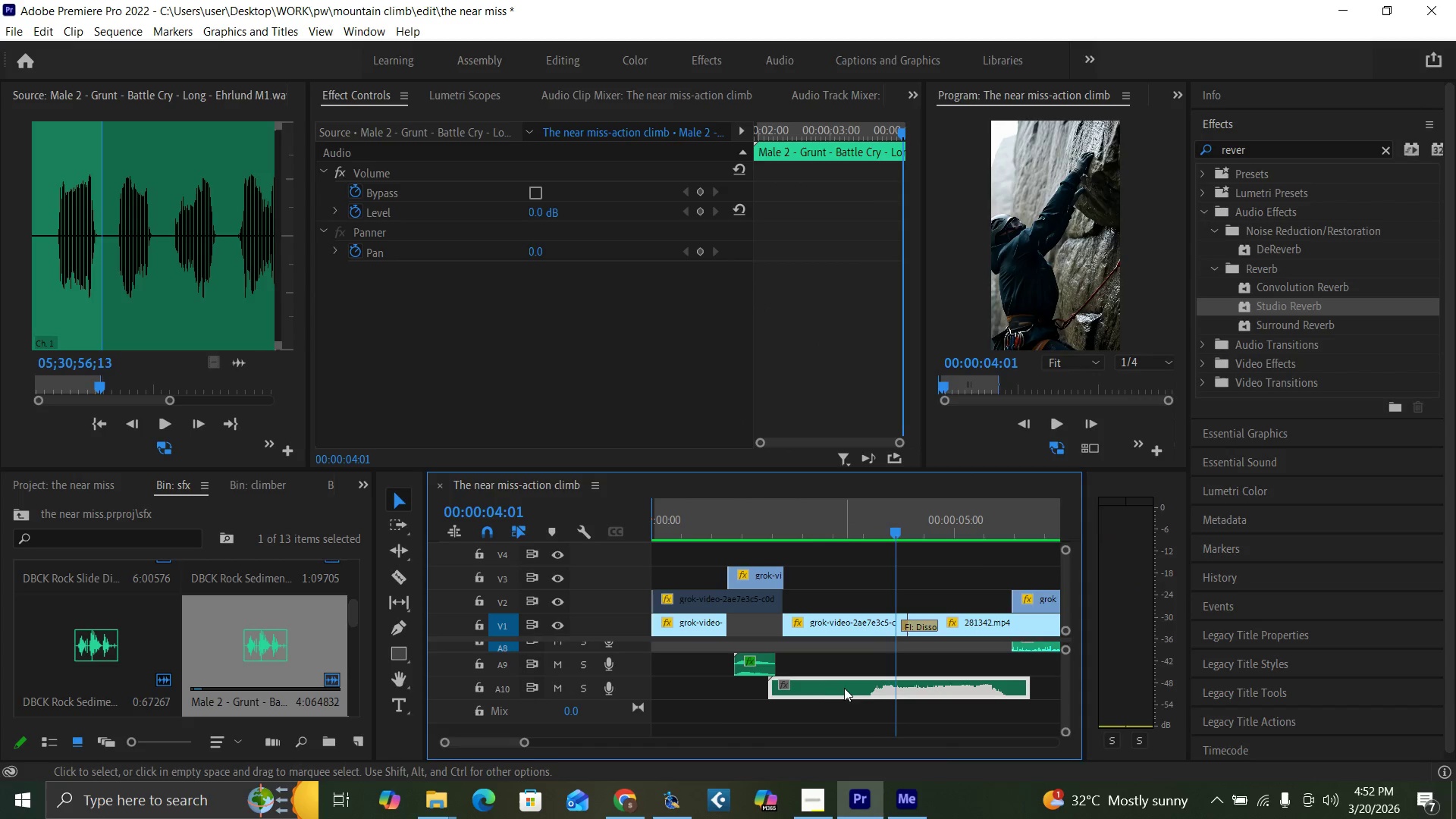 
left_click_drag(start_coordinate=[843, 686], to_coordinate=[785, 687])
 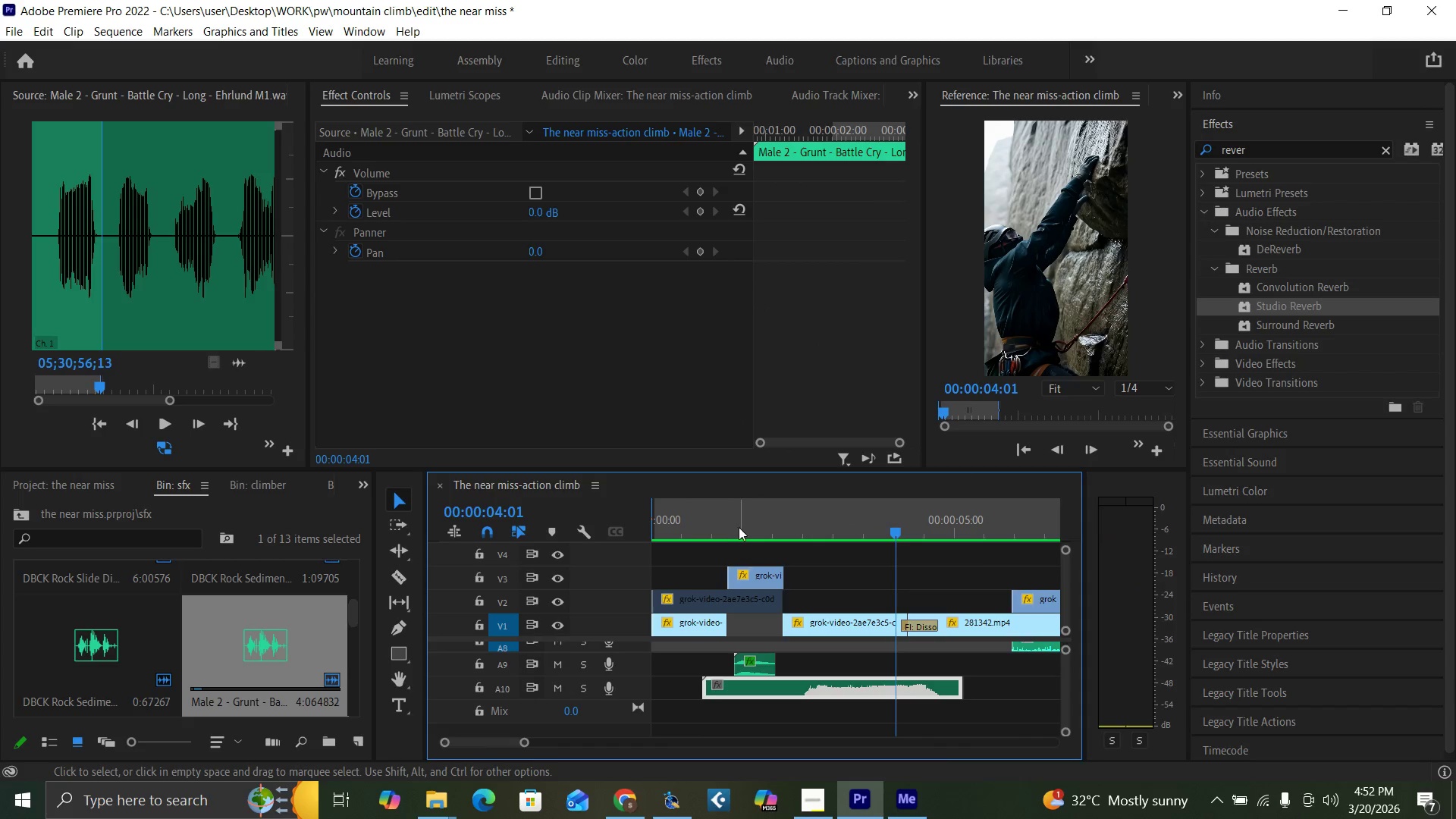 
key(Space)
 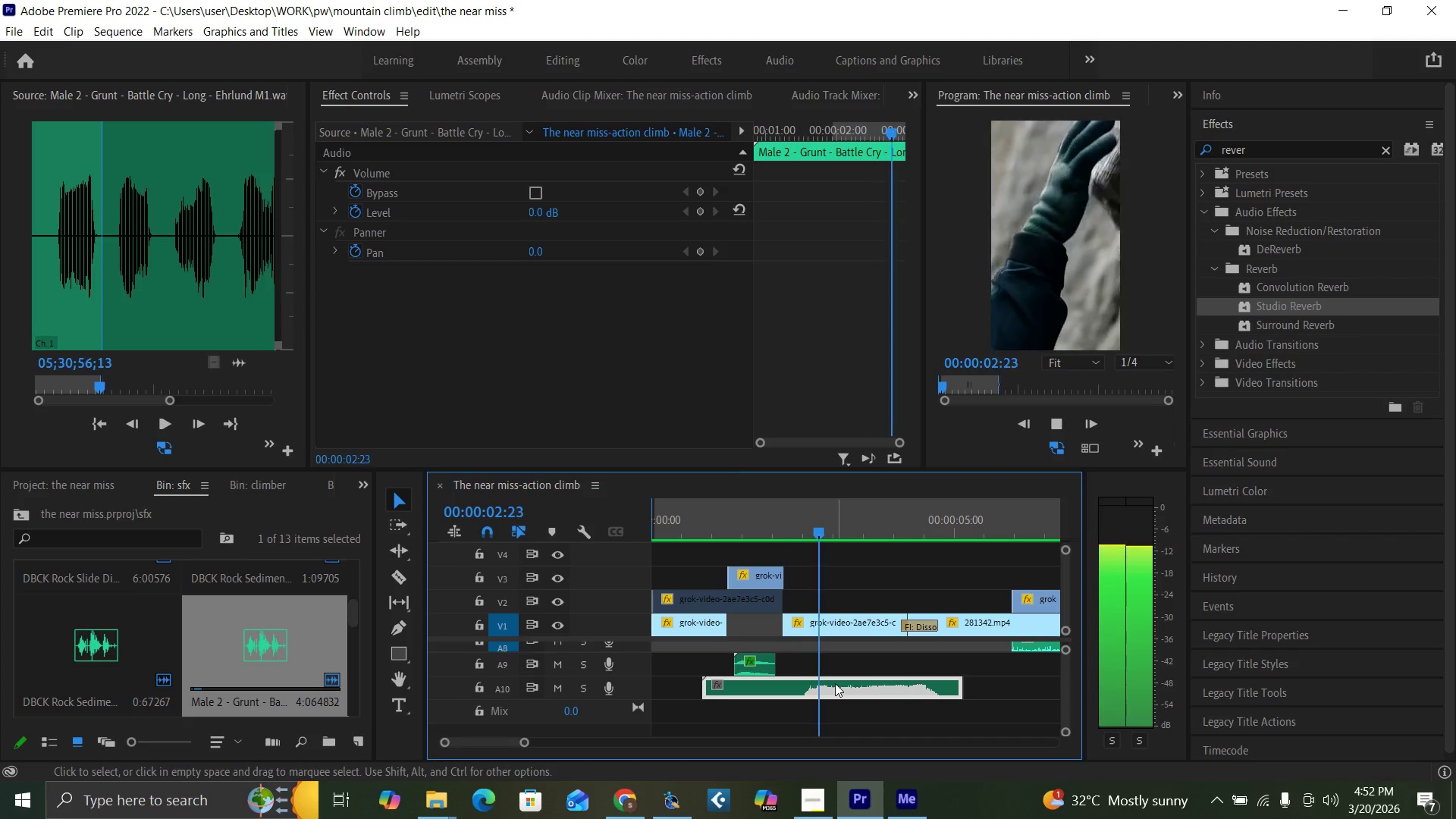 
key(Space)
 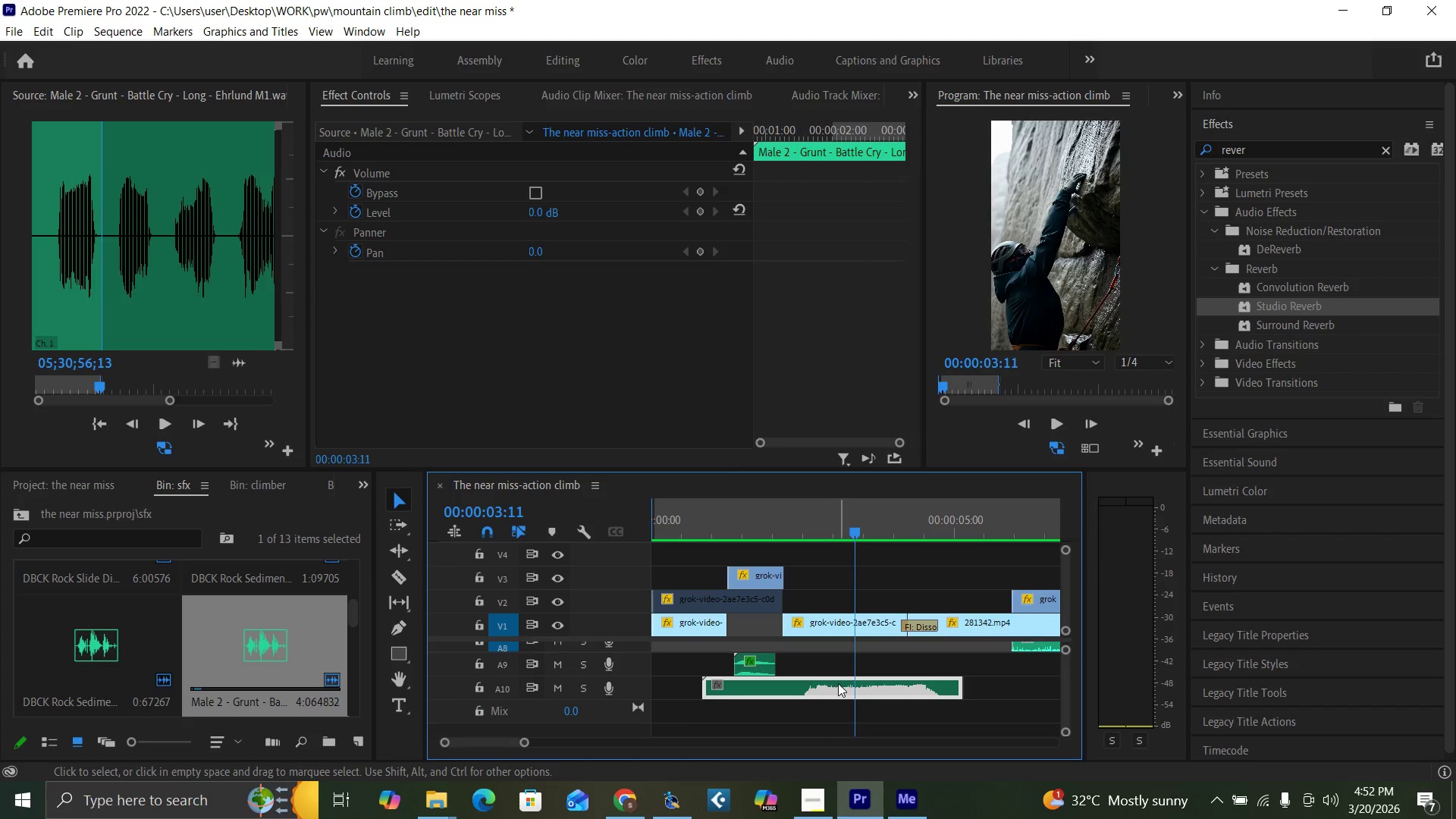 
left_click_drag(start_coordinate=[839, 683], to_coordinate=[804, 686])
 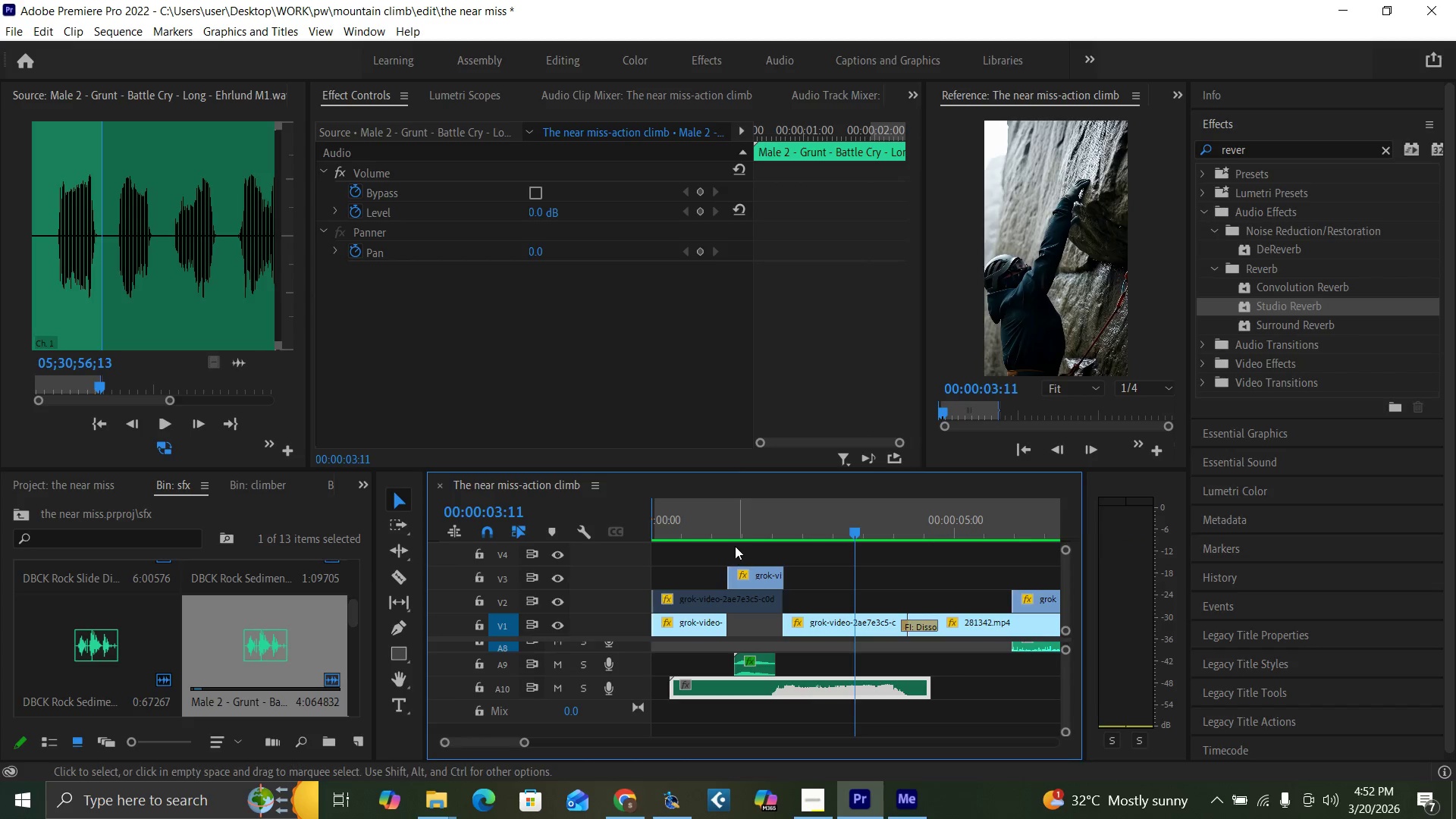 
key(Space)
 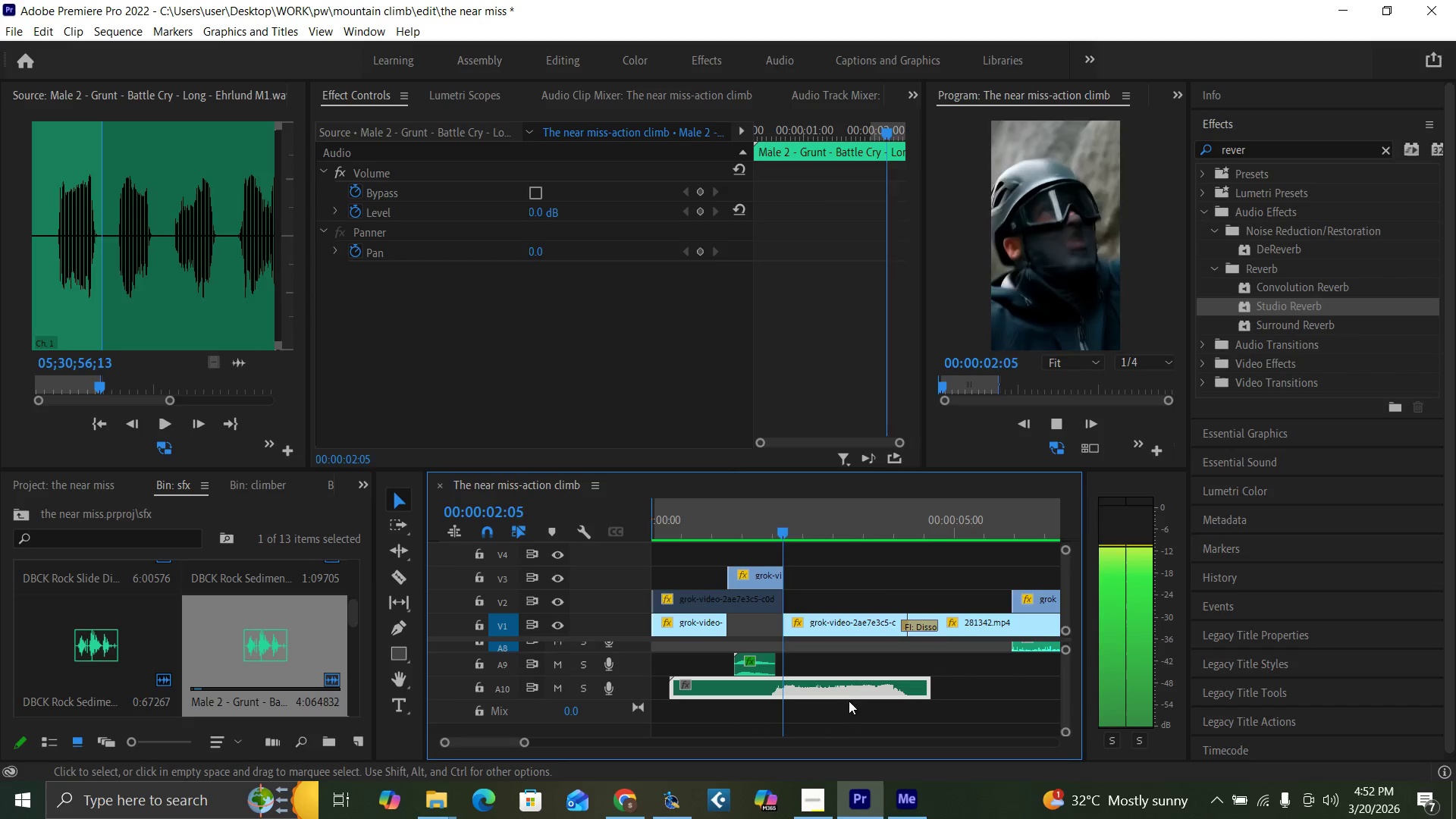 
key(Space)
 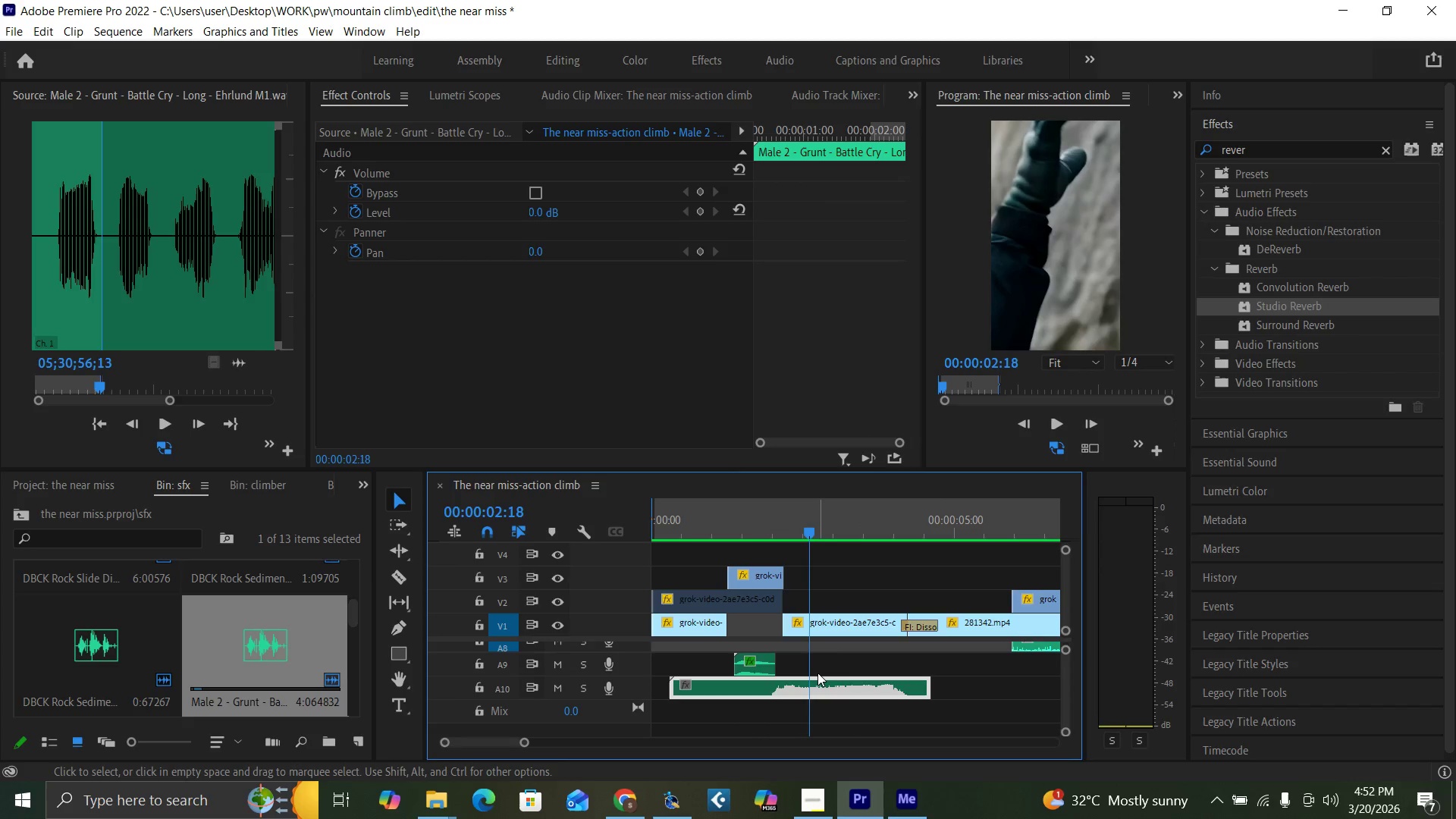 
key(C)
 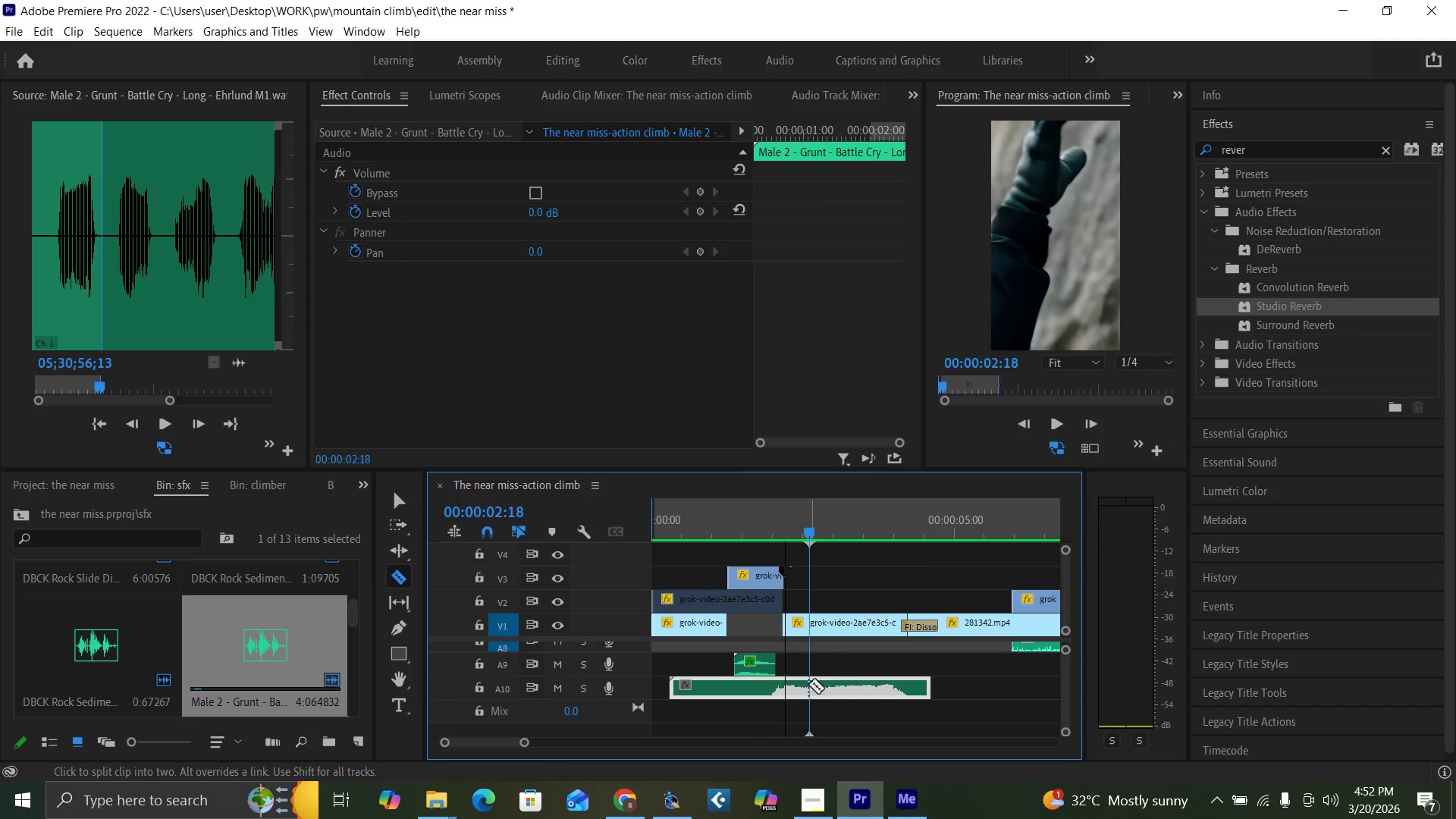 
left_click([811, 683])
 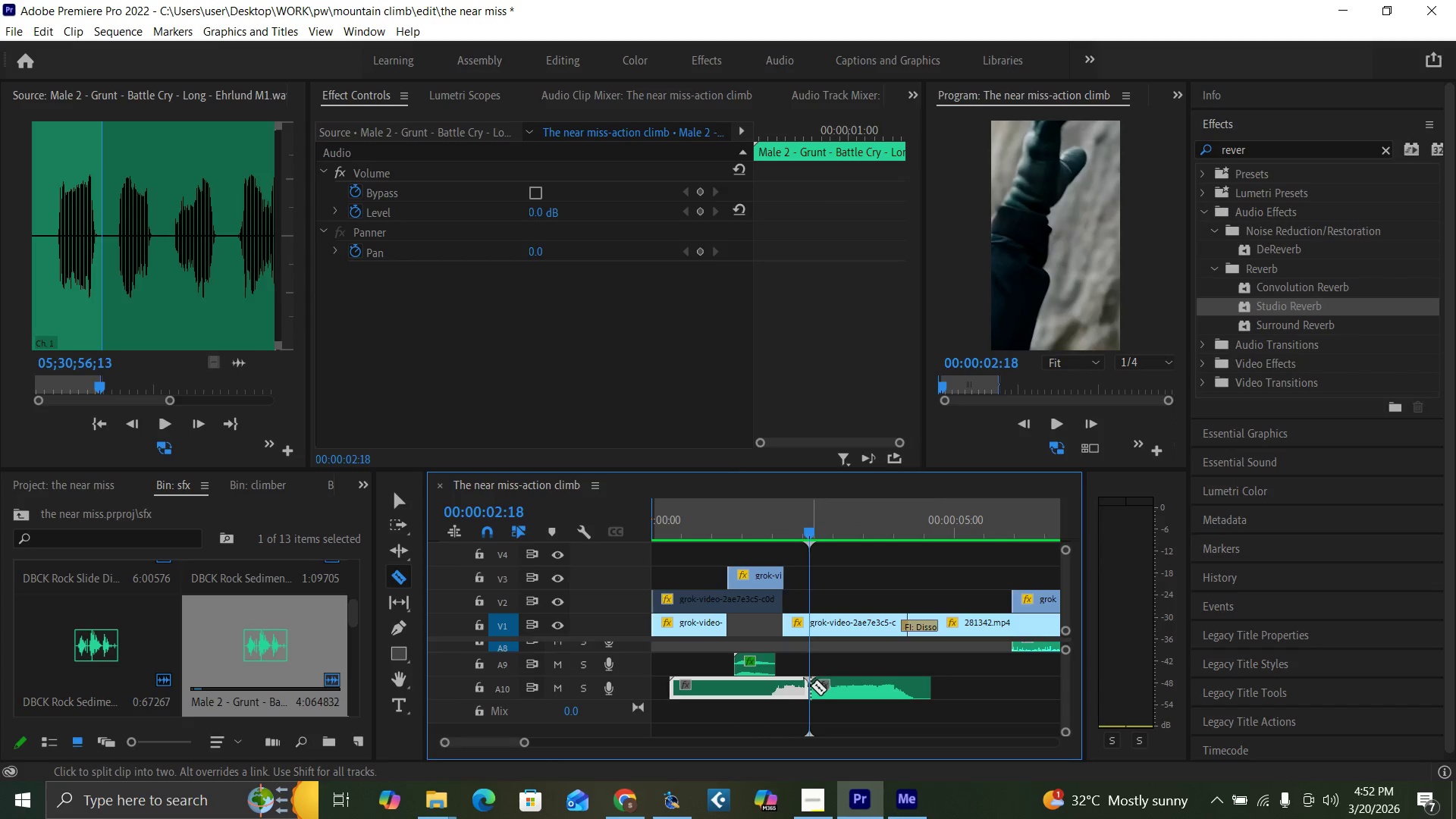 
key(V)
 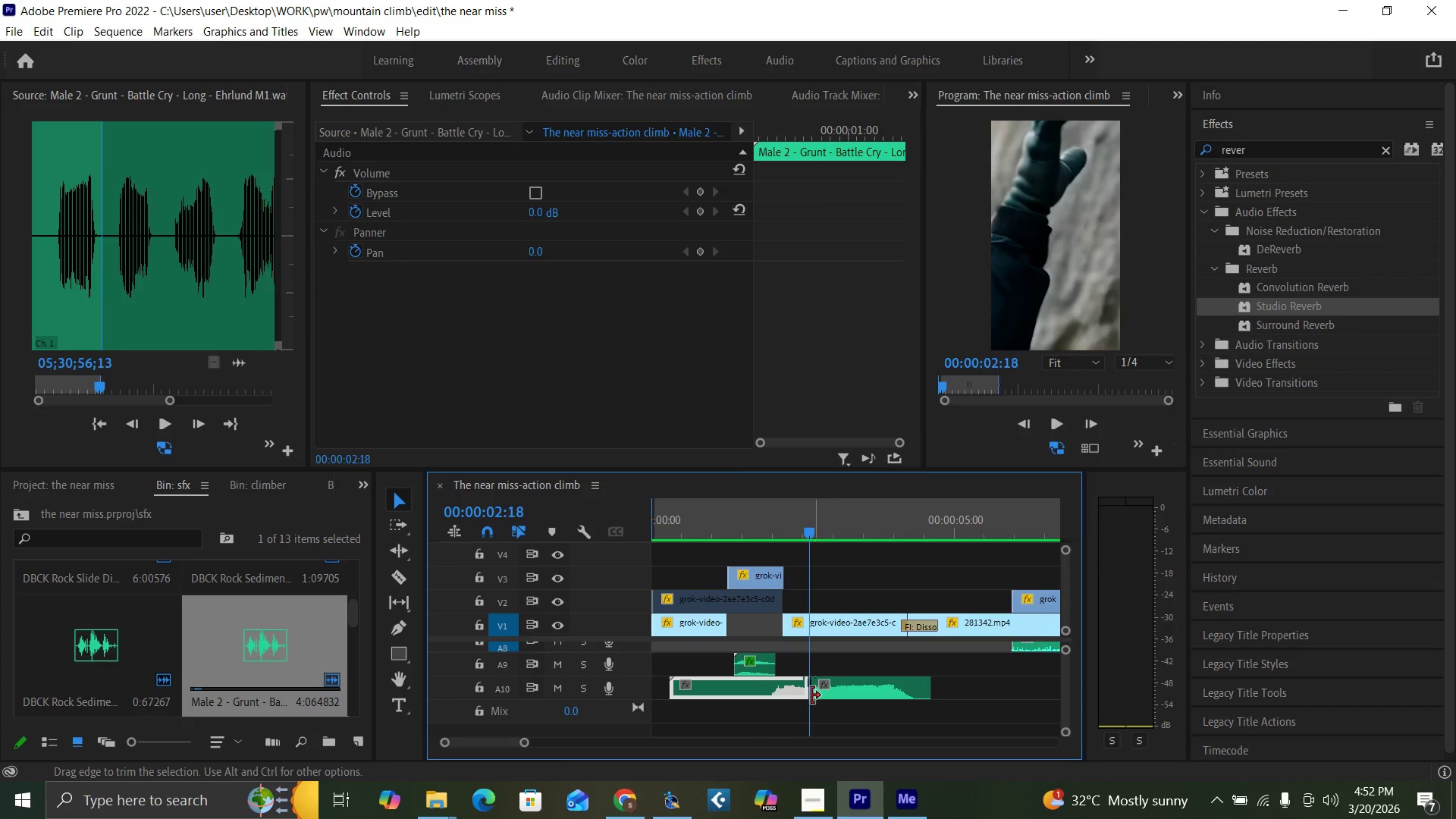 
left_click_drag(start_coordinate=[811, 695], to_coordinate=[850, 697])
 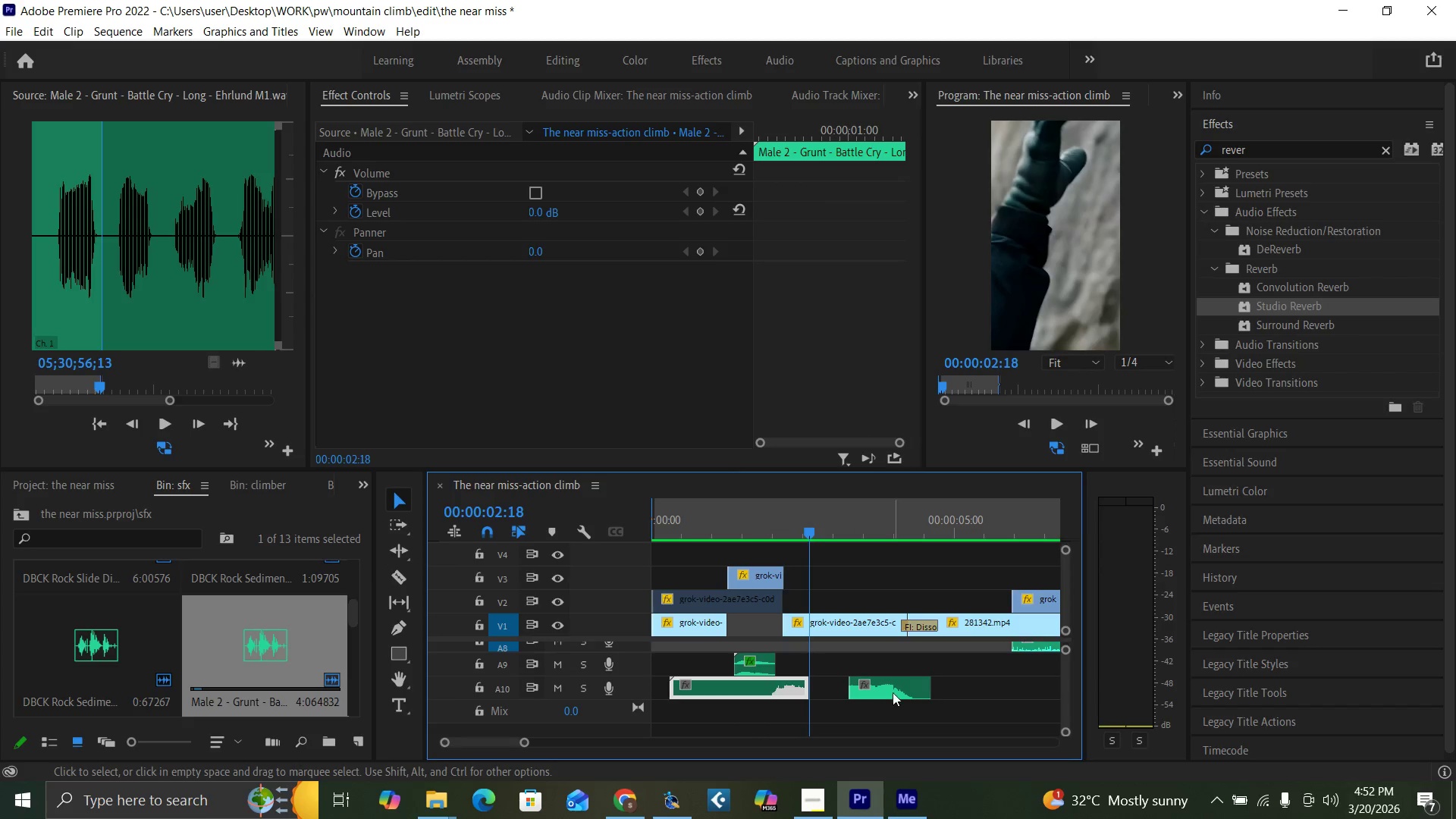 
left_click_drag(start_coordinate=[893, 692], to_coordinate=[852, 690])
 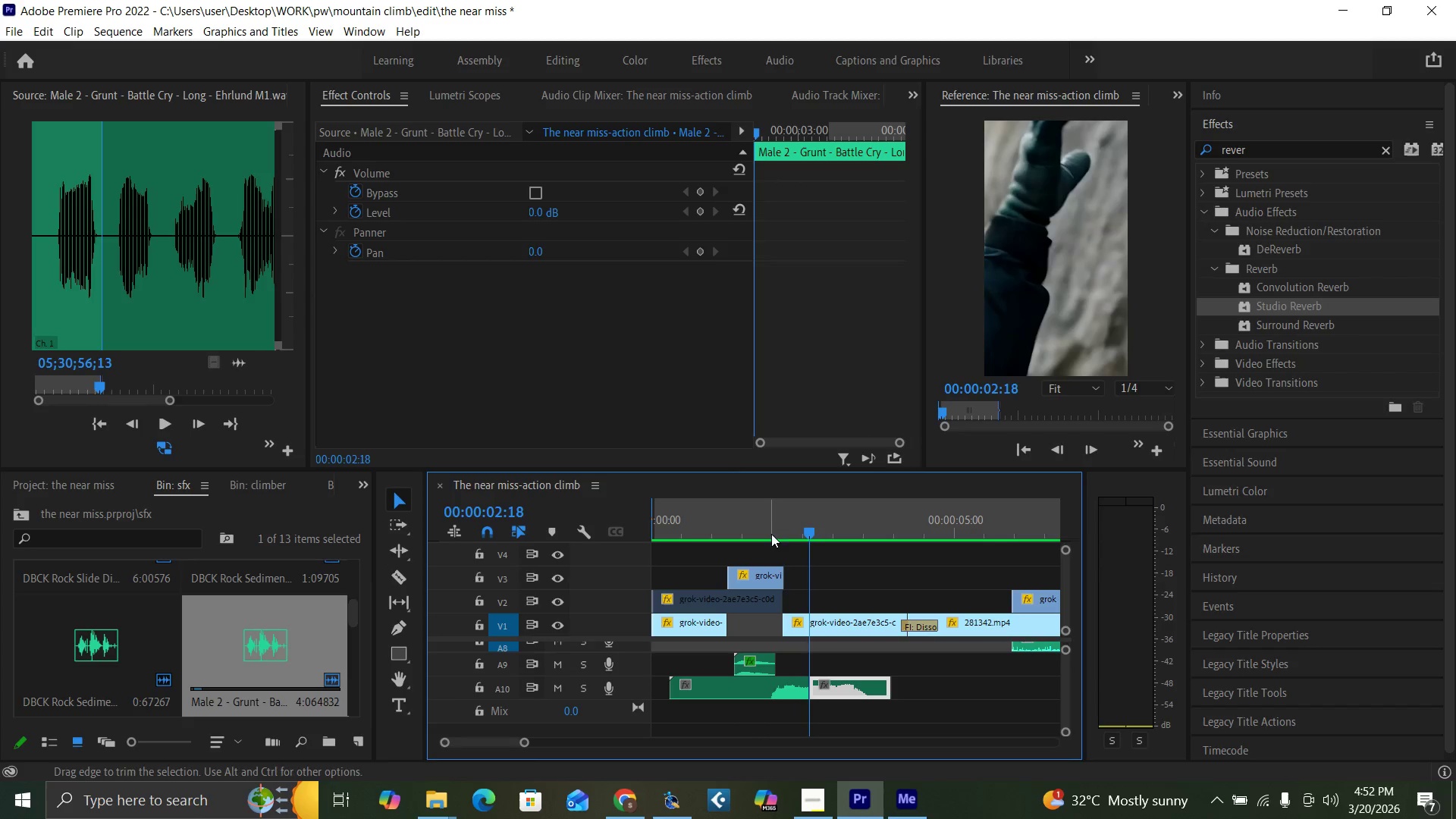 
left_click([767, 523])
 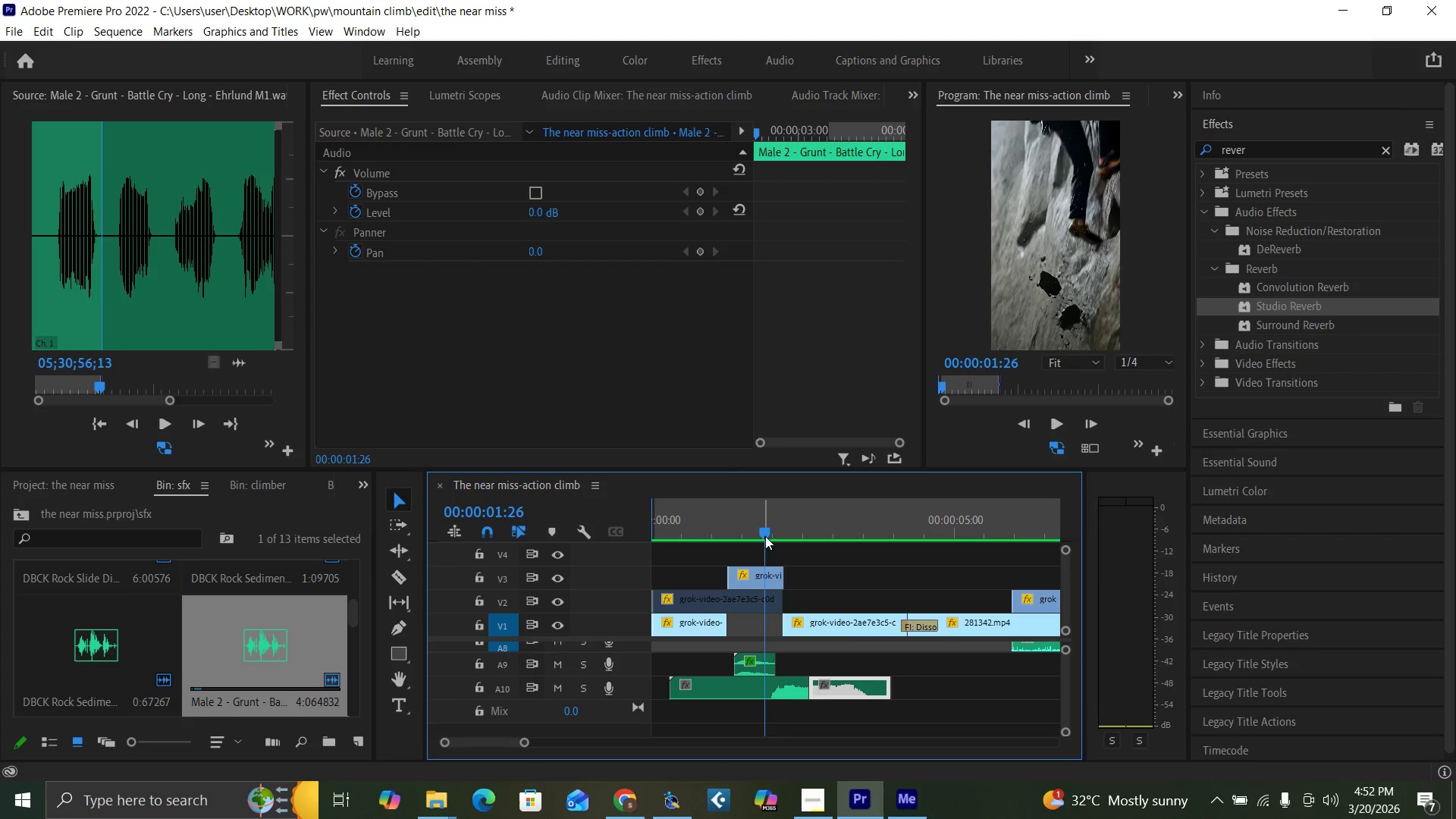 
key(Space)
 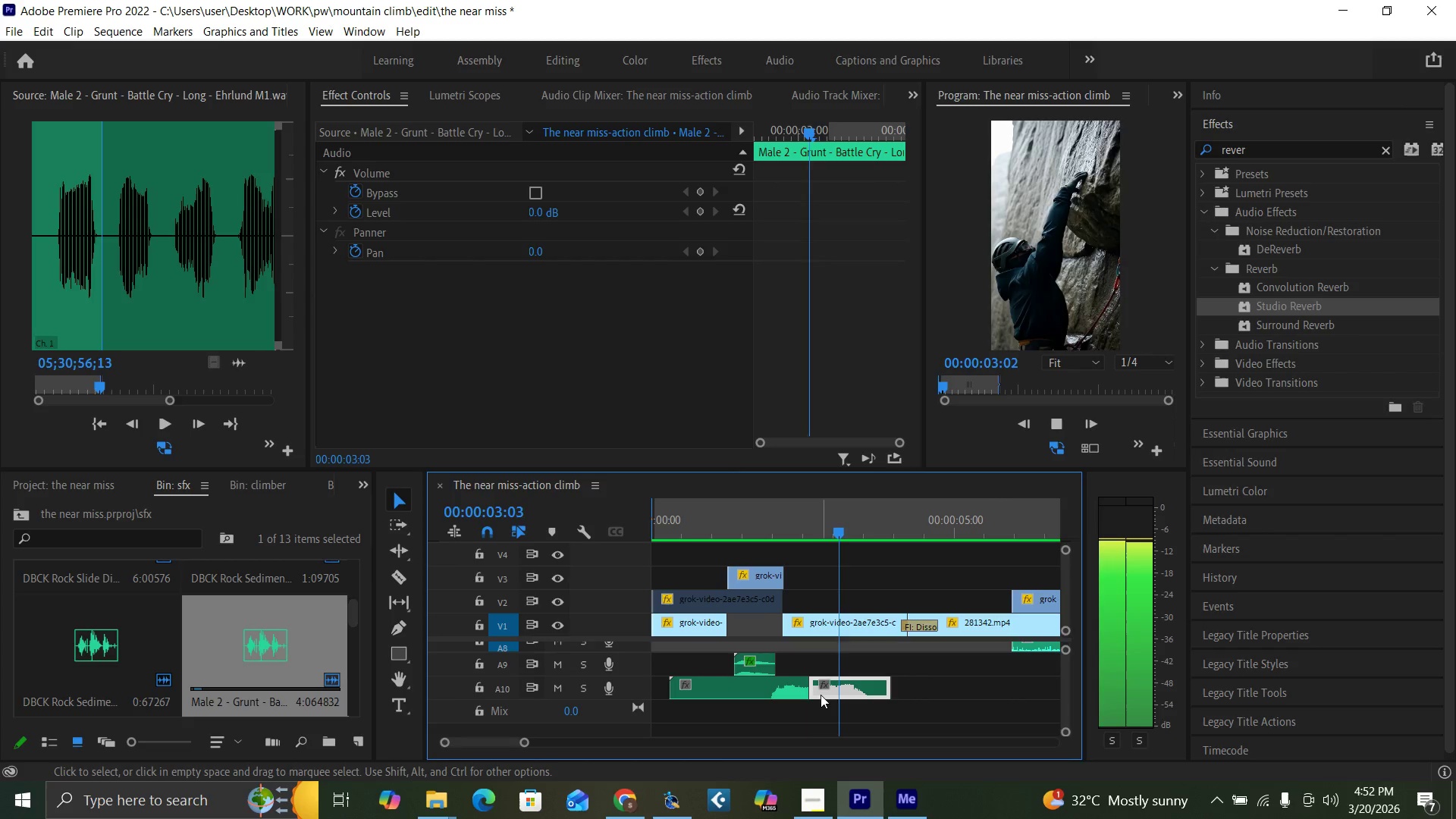 
key(Space)
 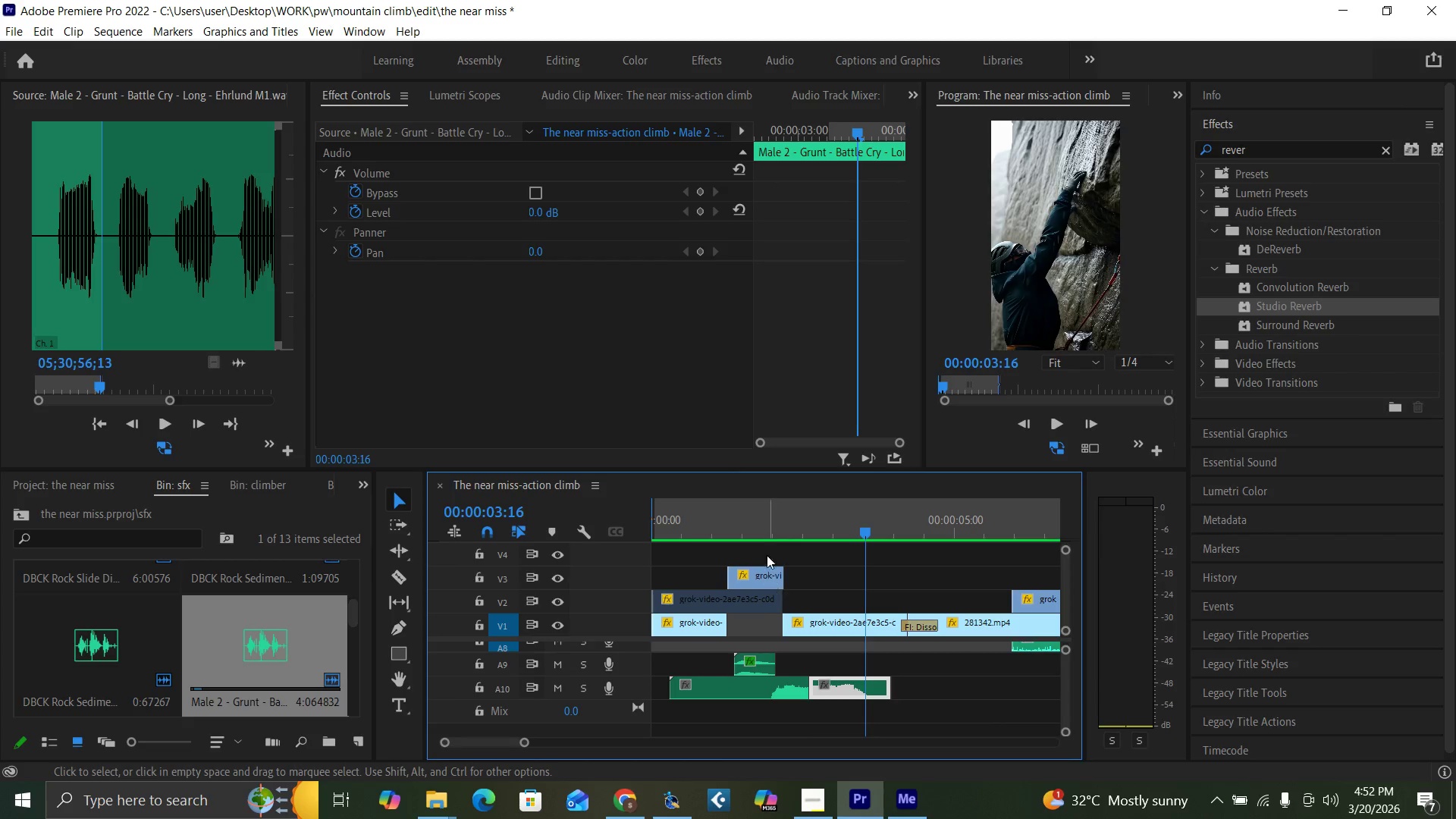 
left_click([763, 529])
 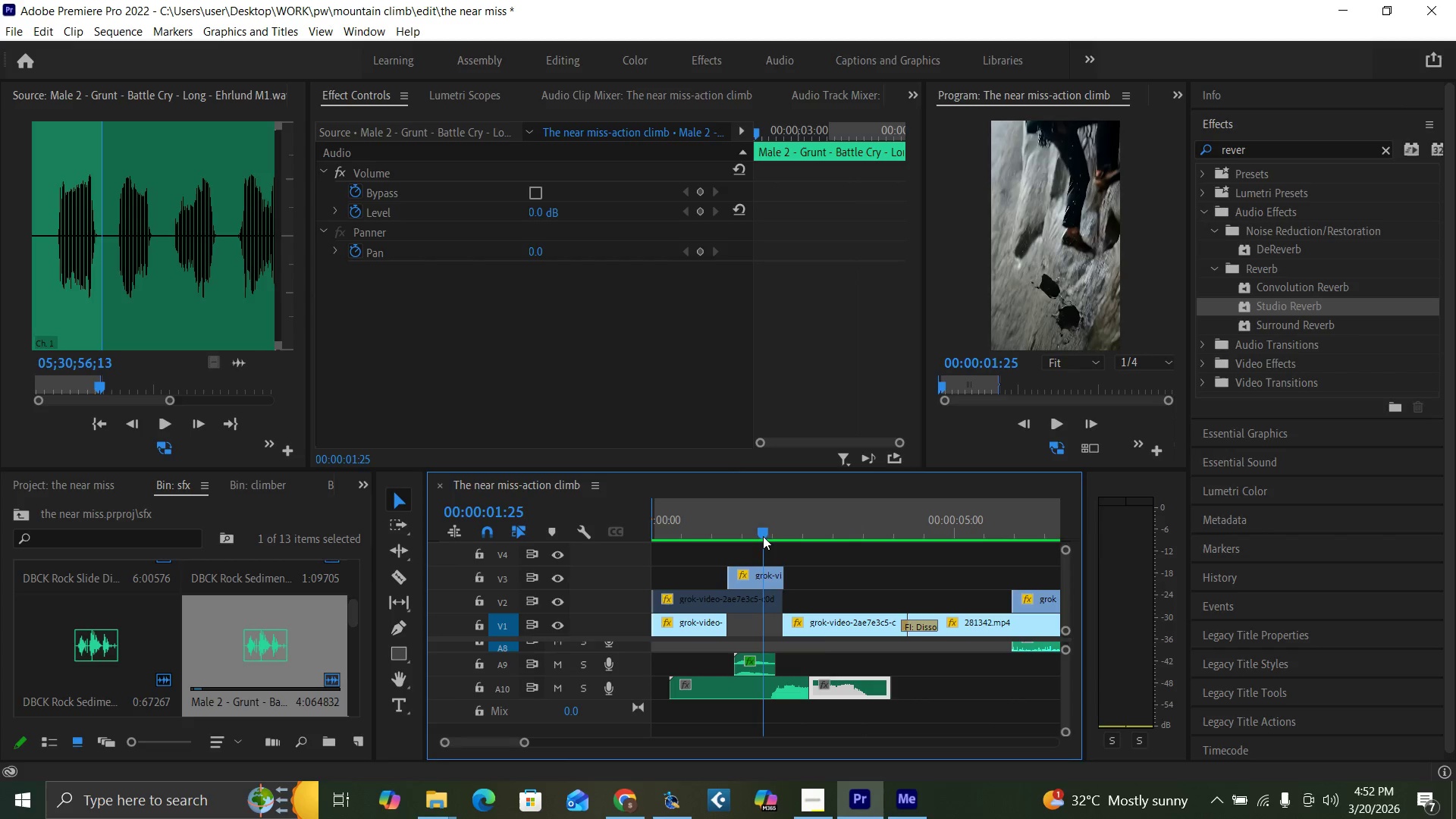 
key(Space)
 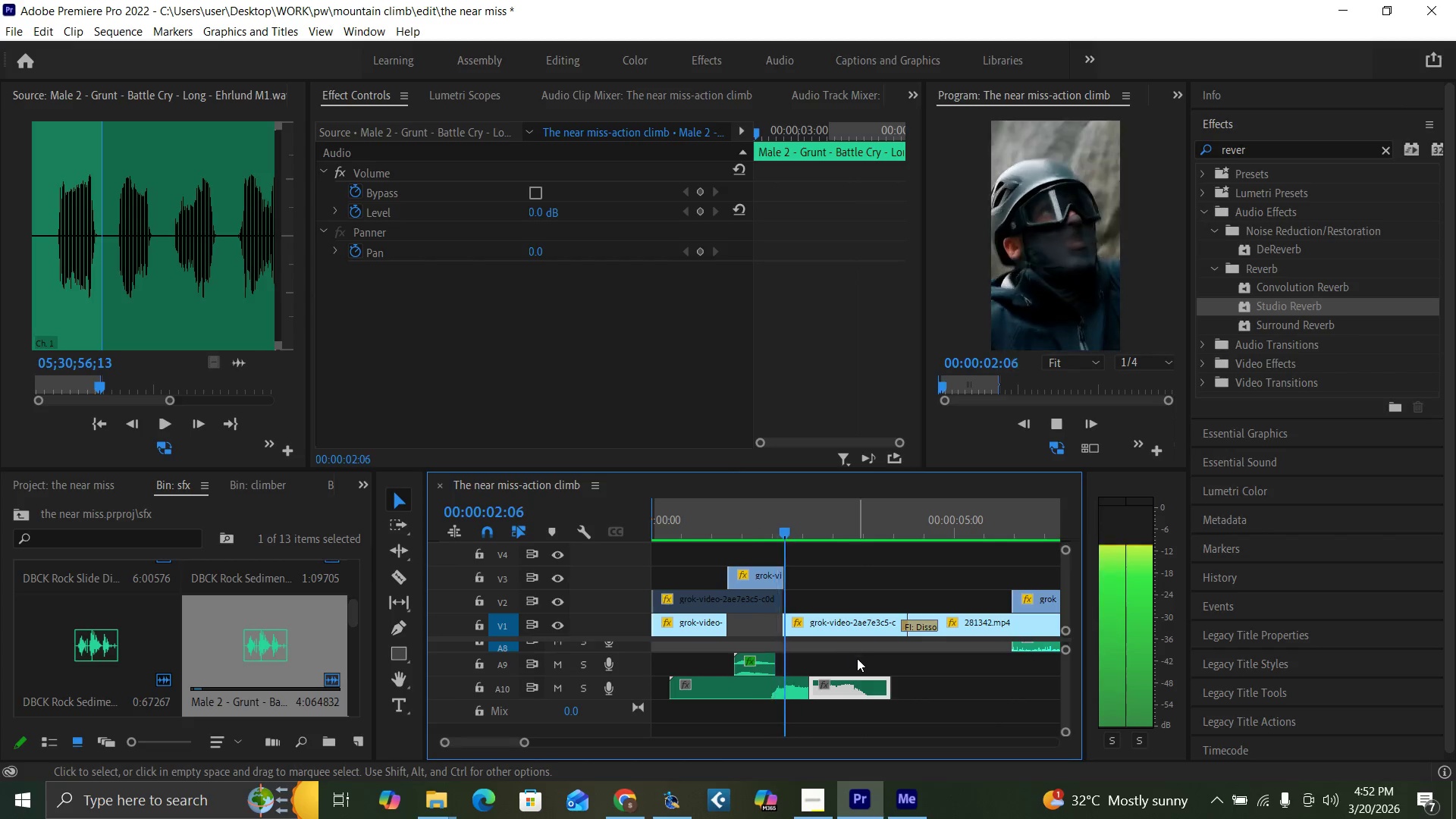 
key(Space)
 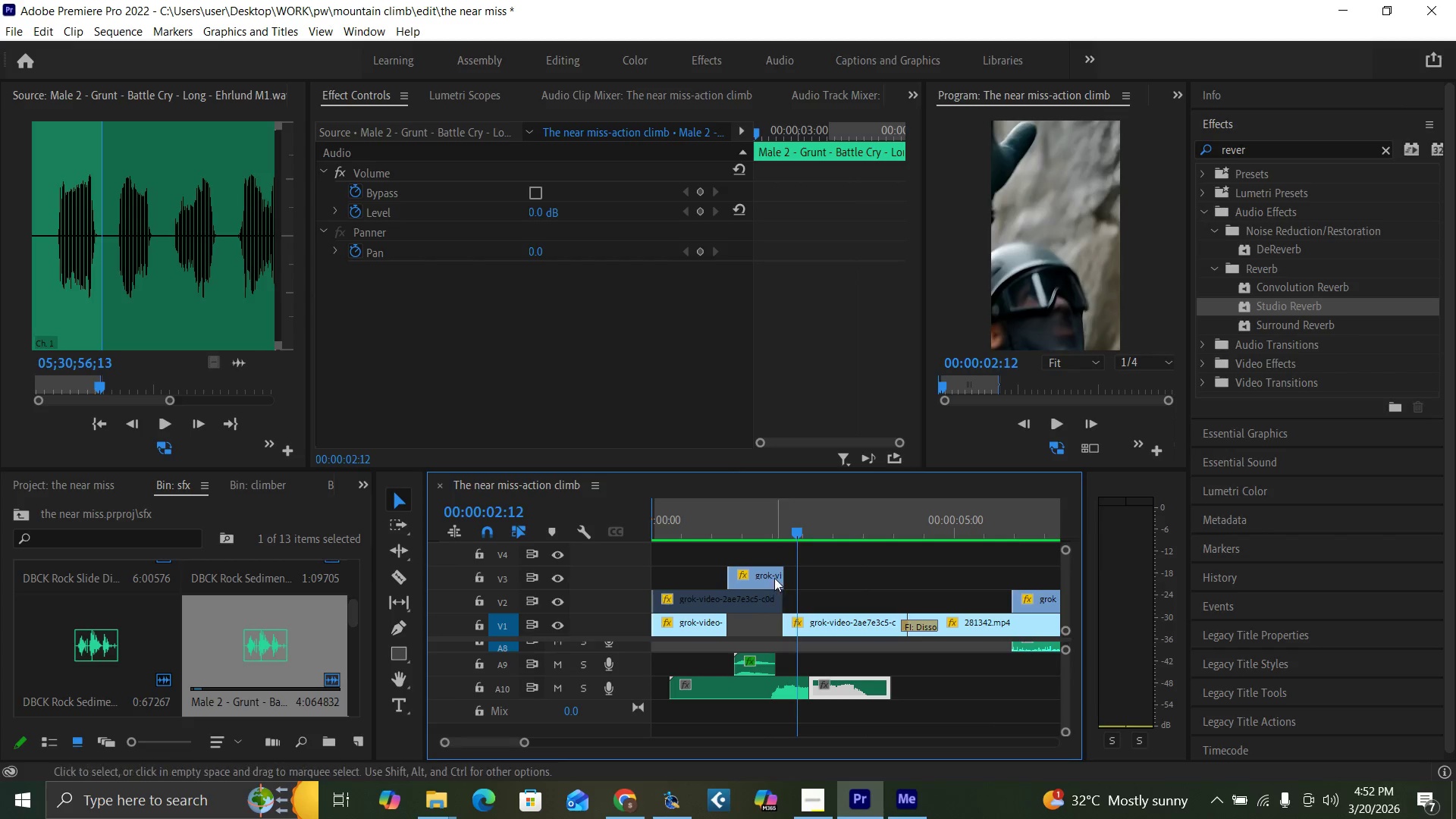 
left_click([774, 532])
 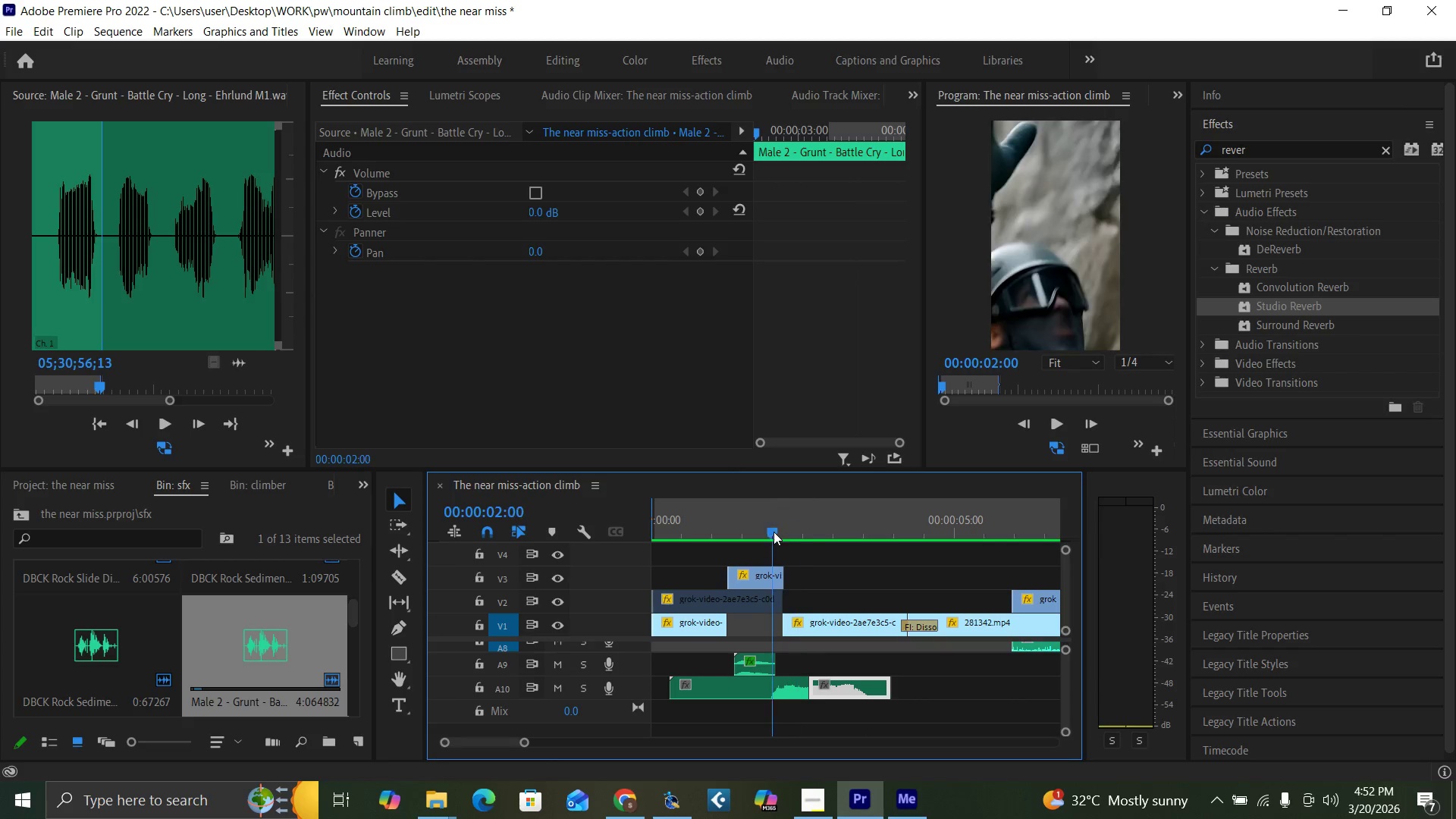 
key(Space)
 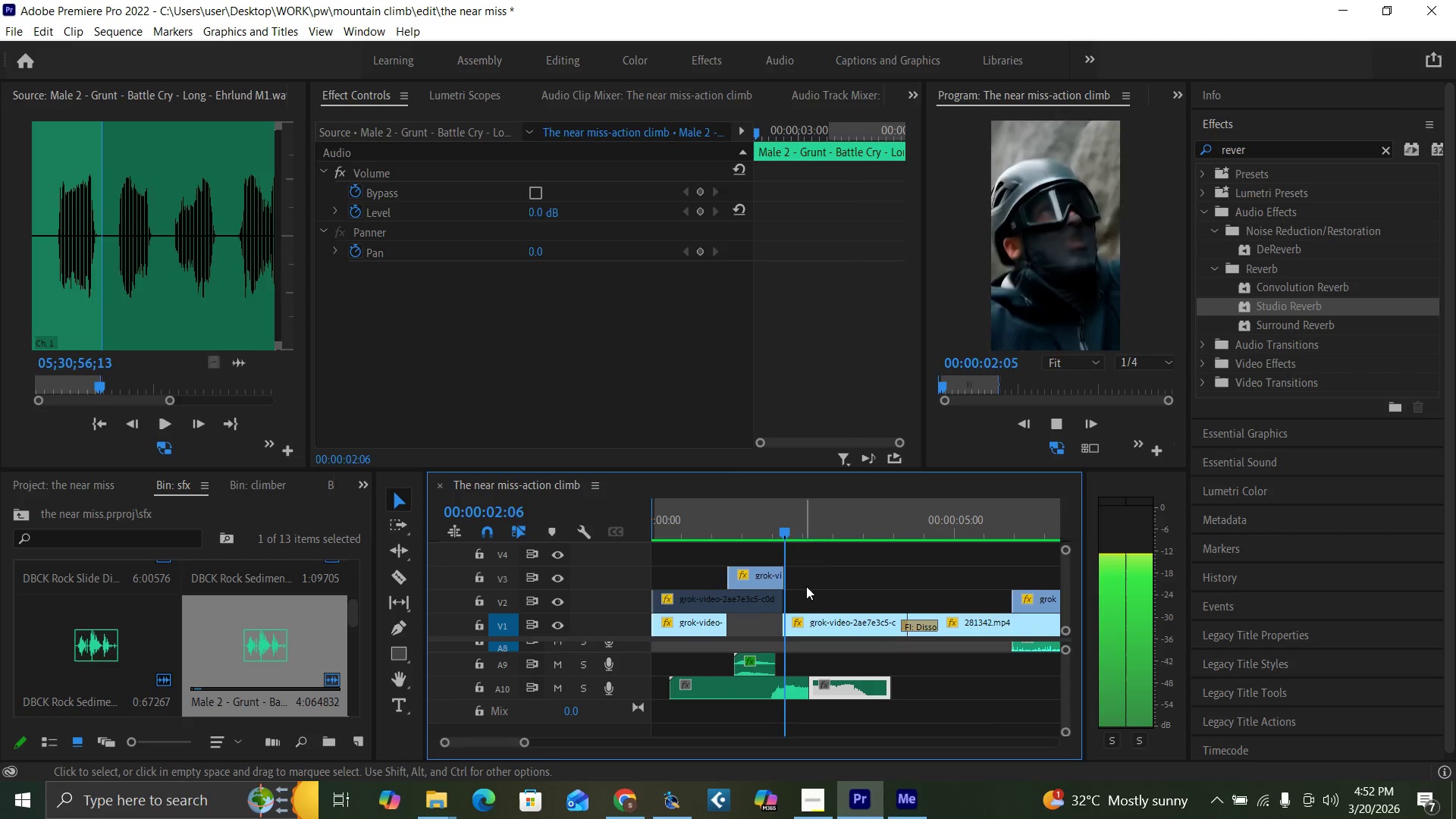 
key(Space)
 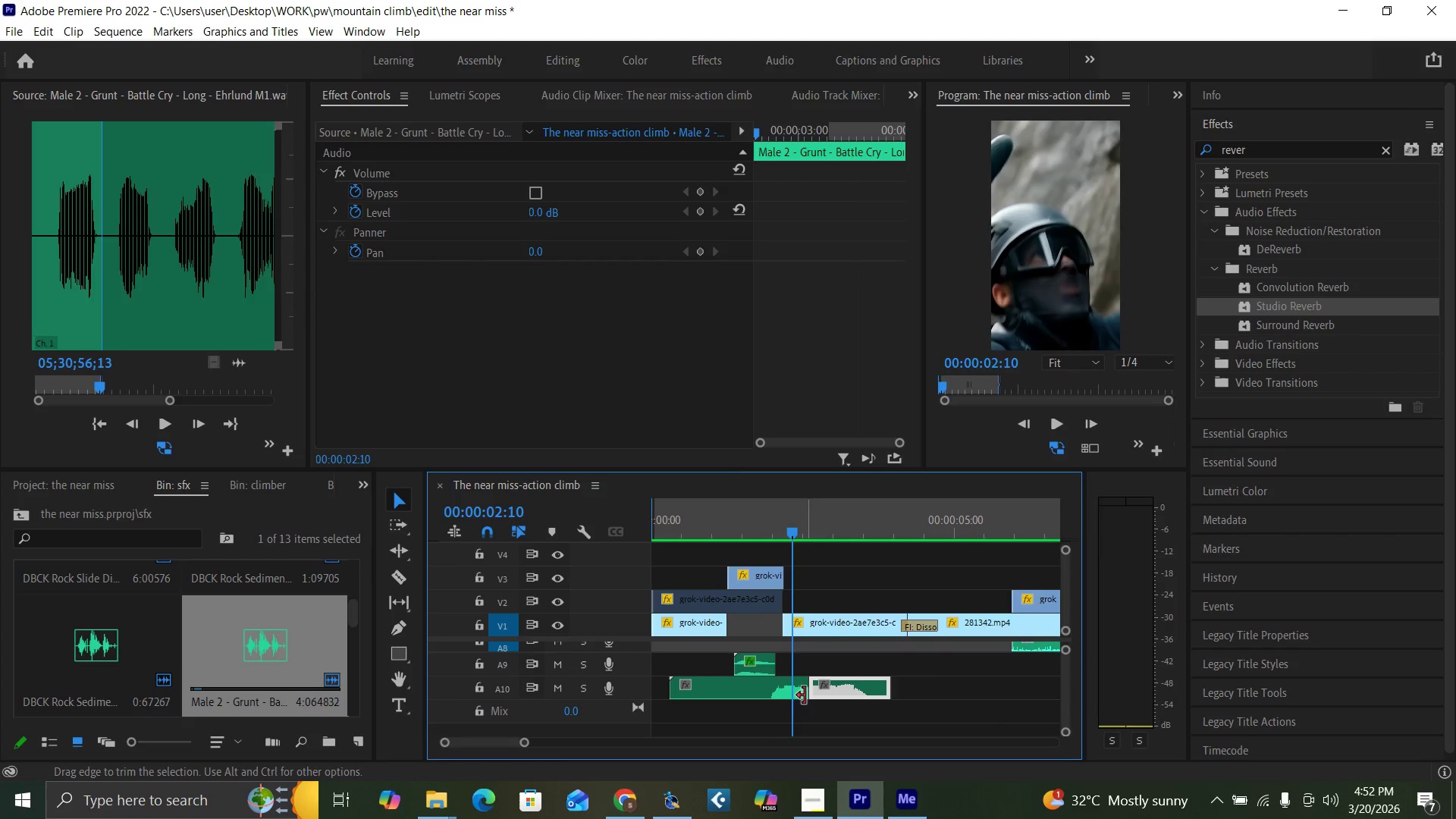 
left_click_drag(start_coordinate=[810, 688], to_coordinate=[780, 689])
 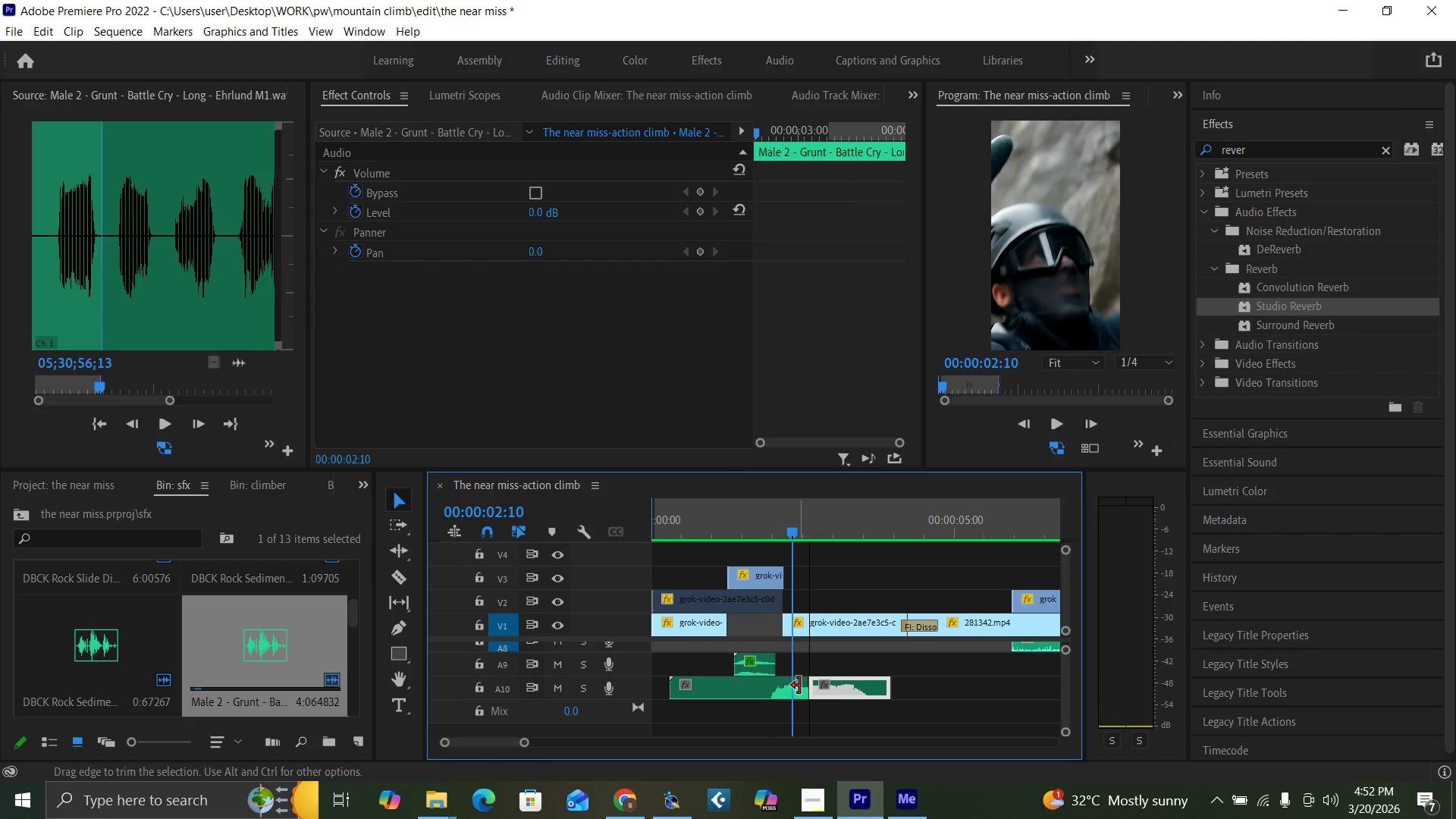 
left_click_drag(start_coordinate=[802, 686], to_coordinate=[785, 686])
 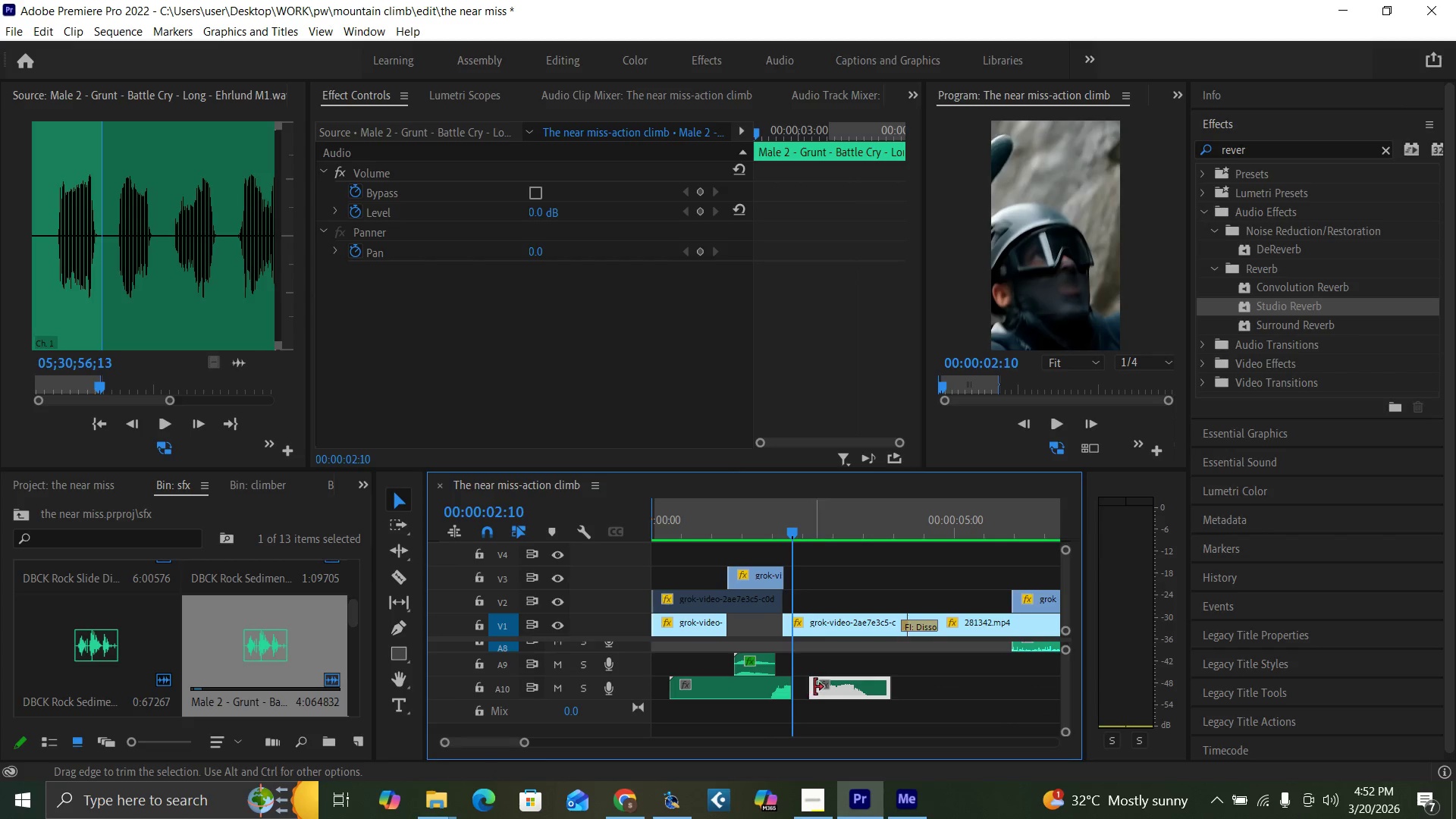 
left_click_drag(start_coordinate=[814, 687], to_coordinate=[786, 681])
 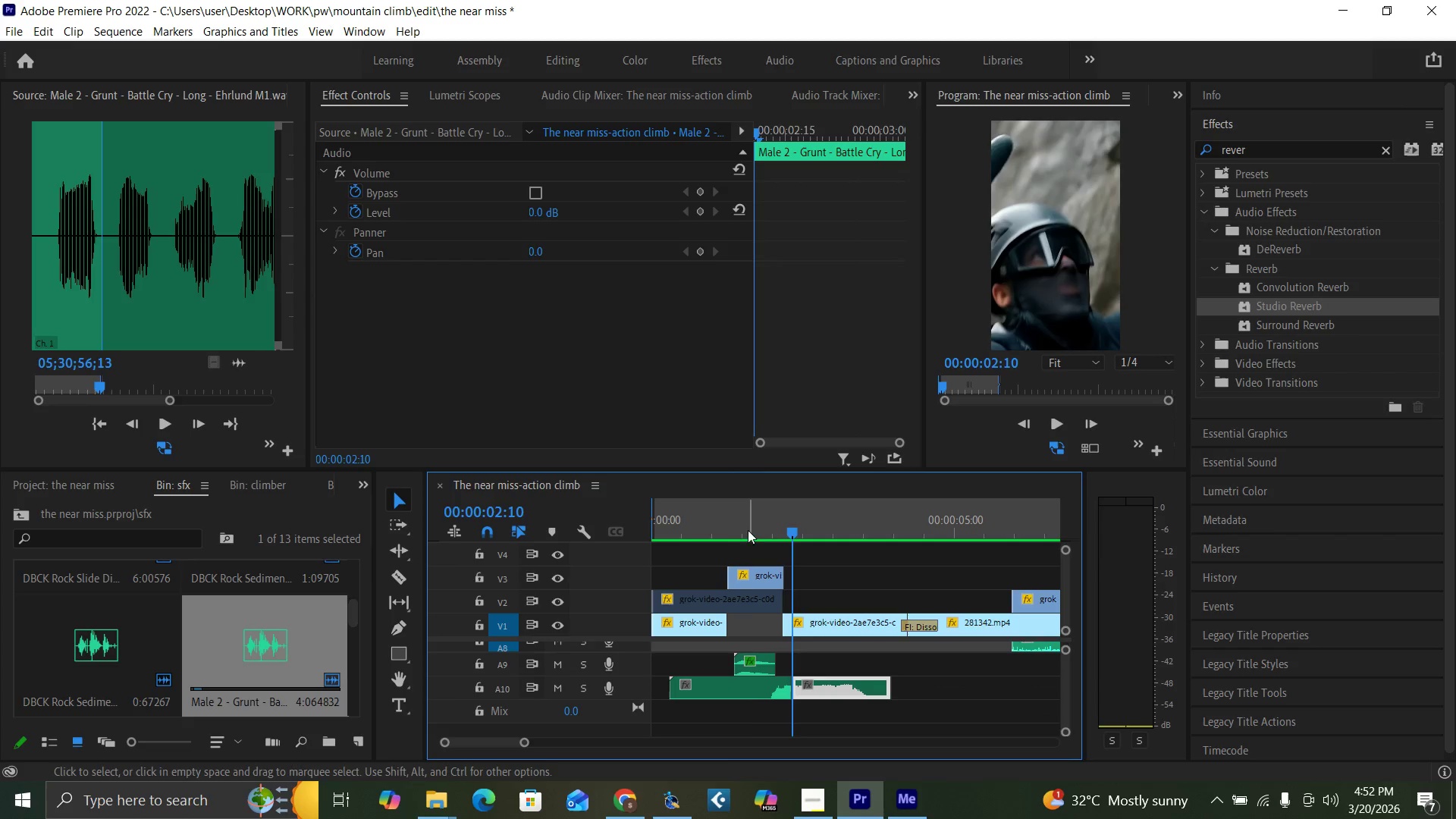 
left_click([752, 513])
 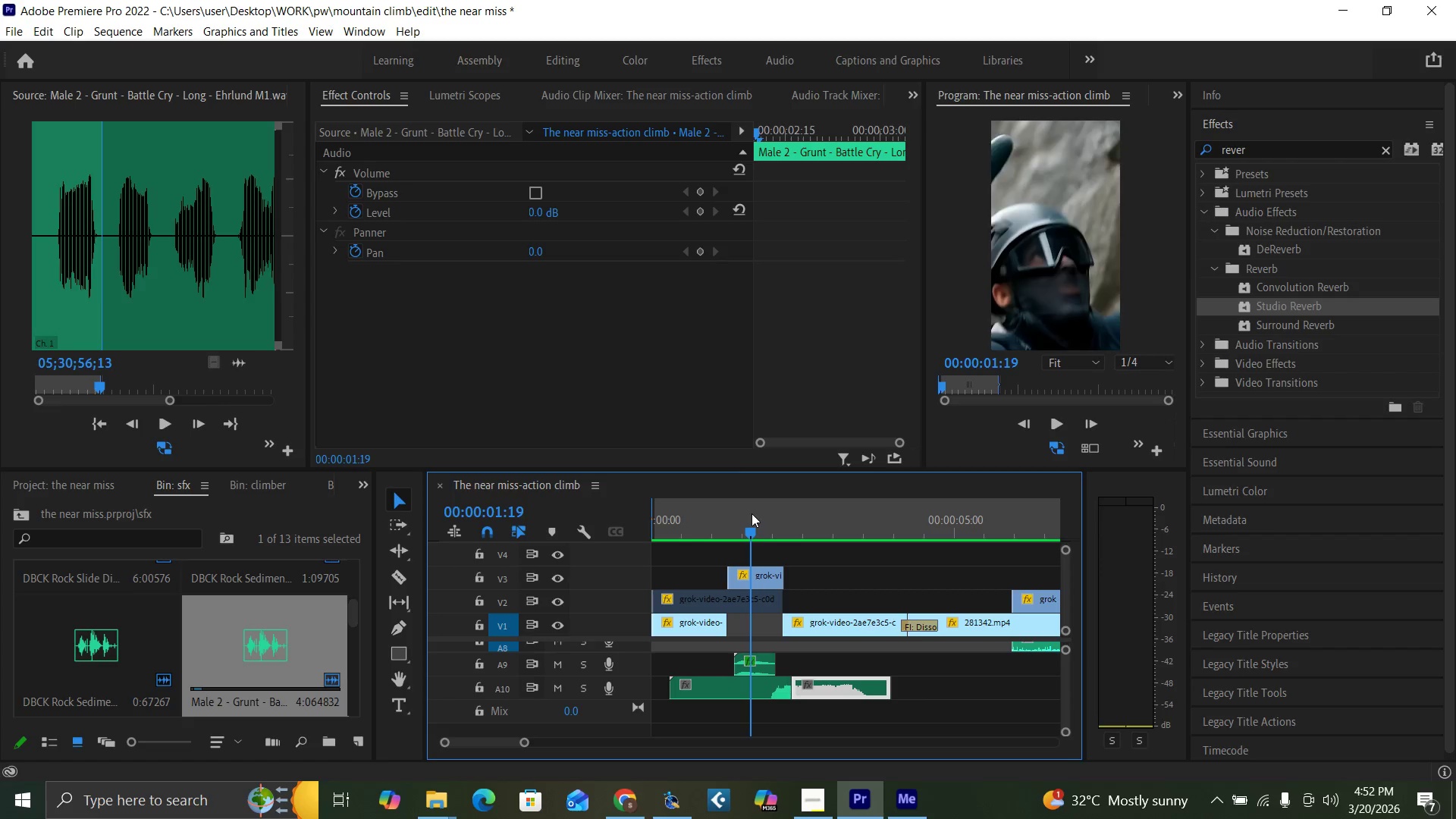 
key(Space)
 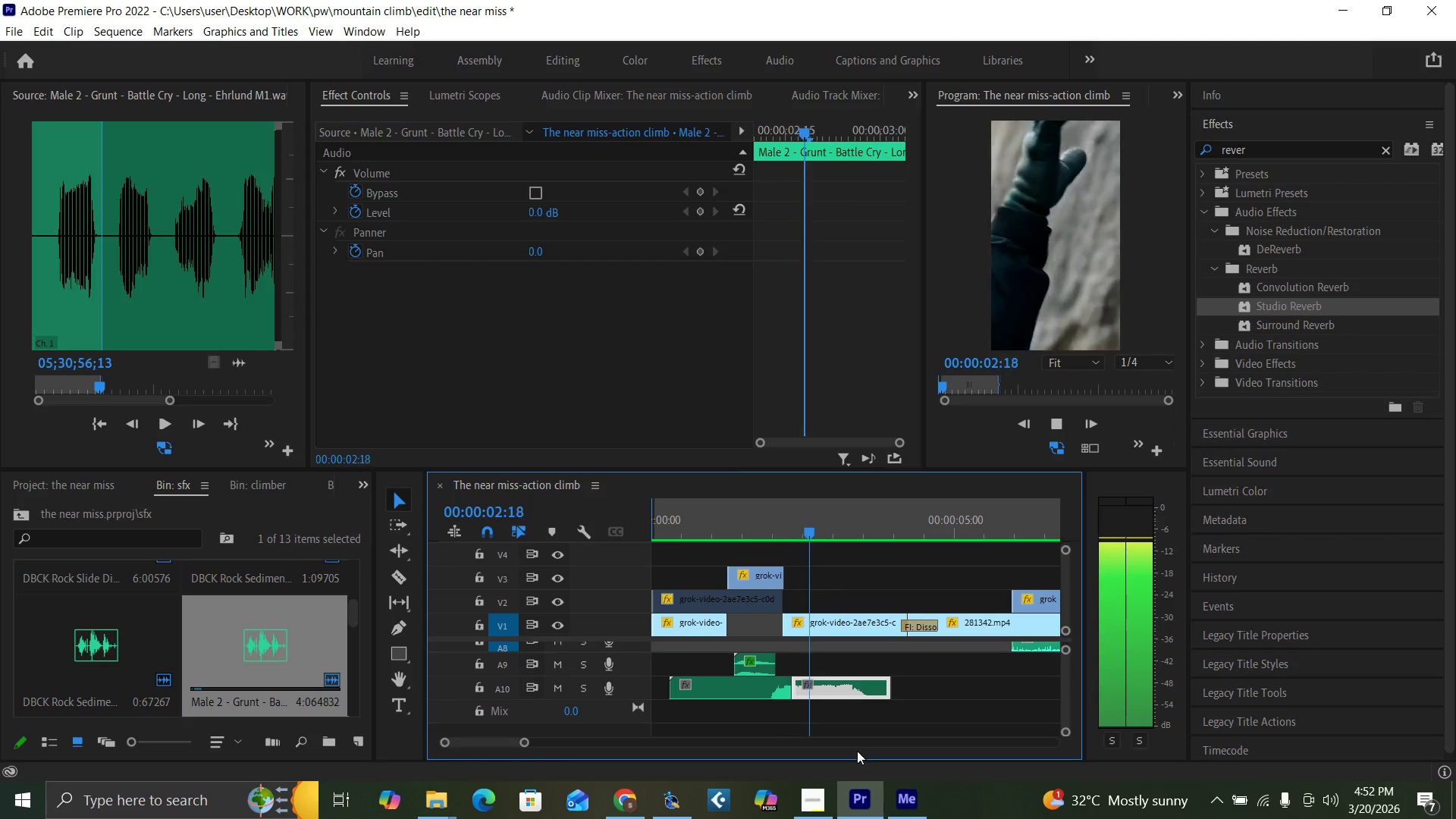 
key(Space)
 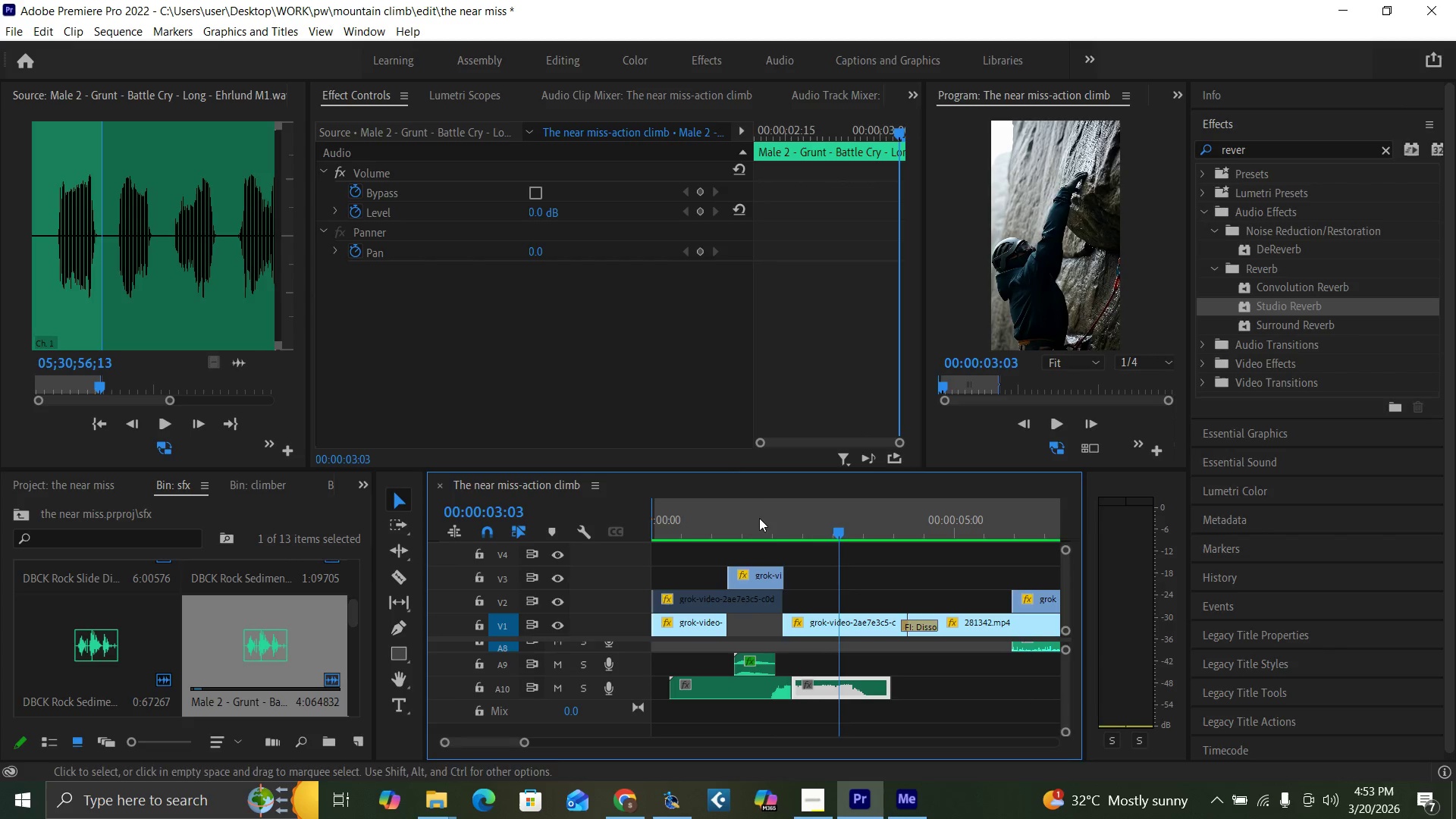 
wait(5.19)
 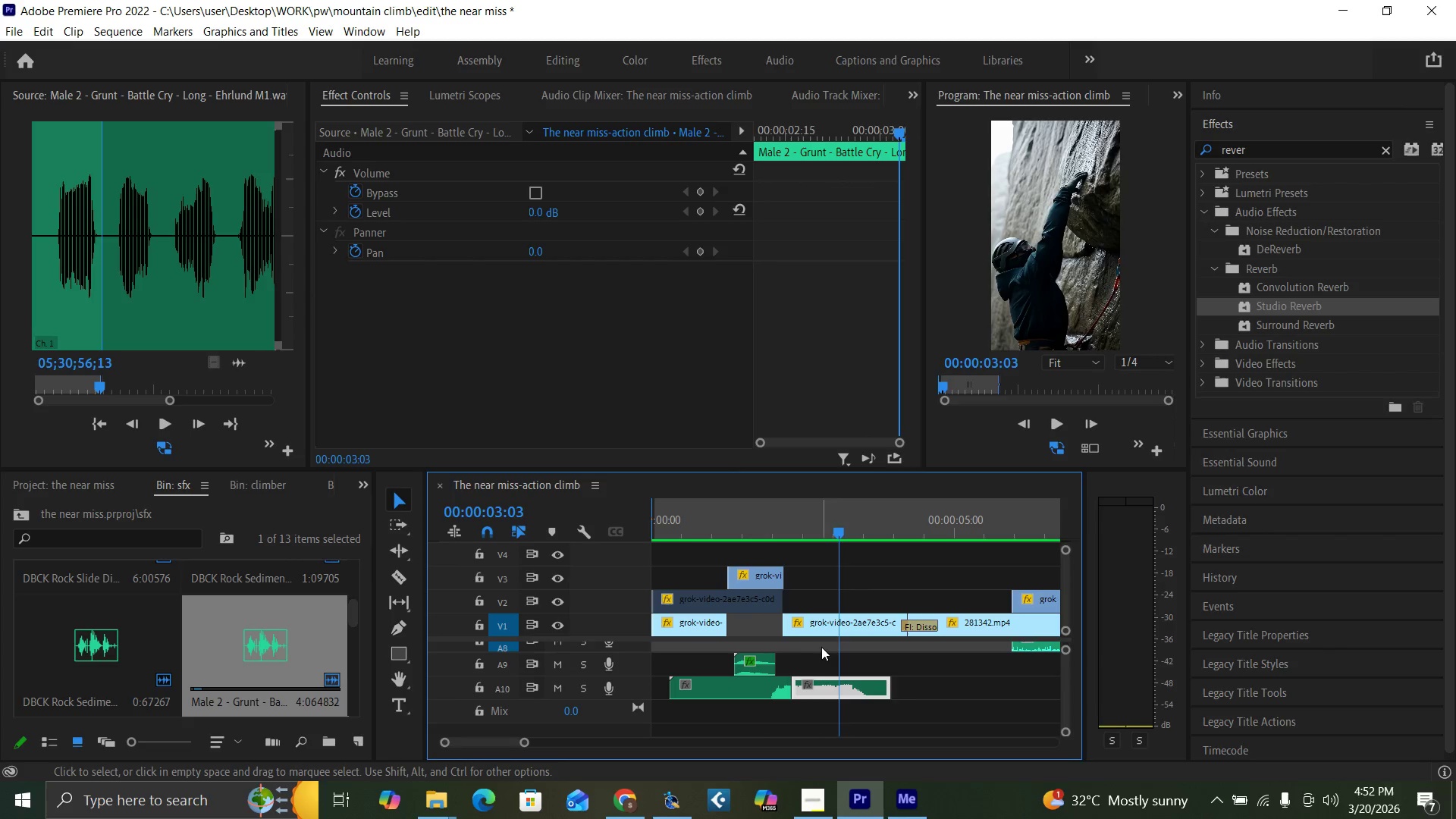 
left_click_drag(start_coordinate=[796, 682], to_coordinate=[824, 687])
 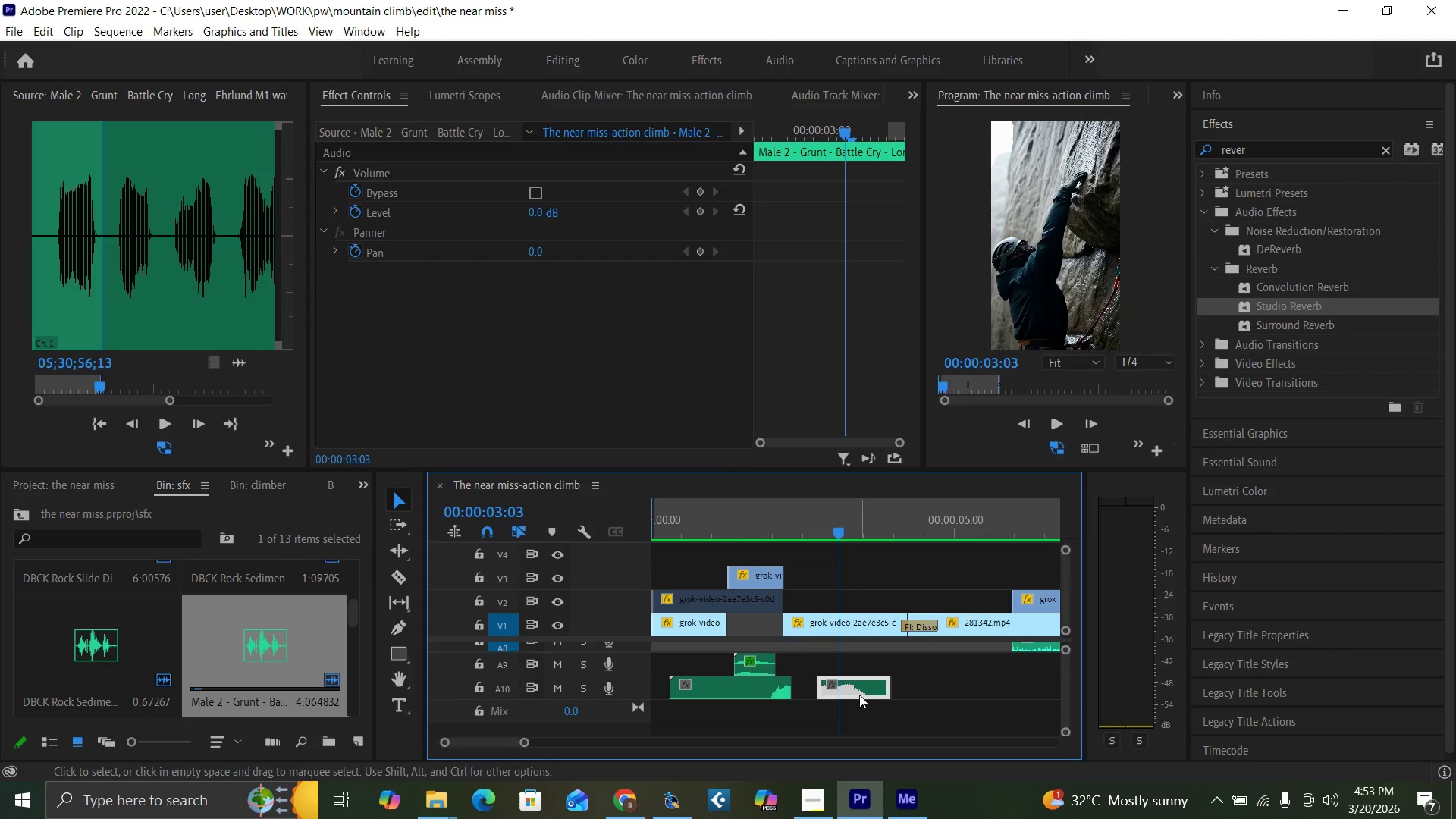 
left_click_drag(start_coordinate=[859, 694], to_coordinate=[833, 689])
 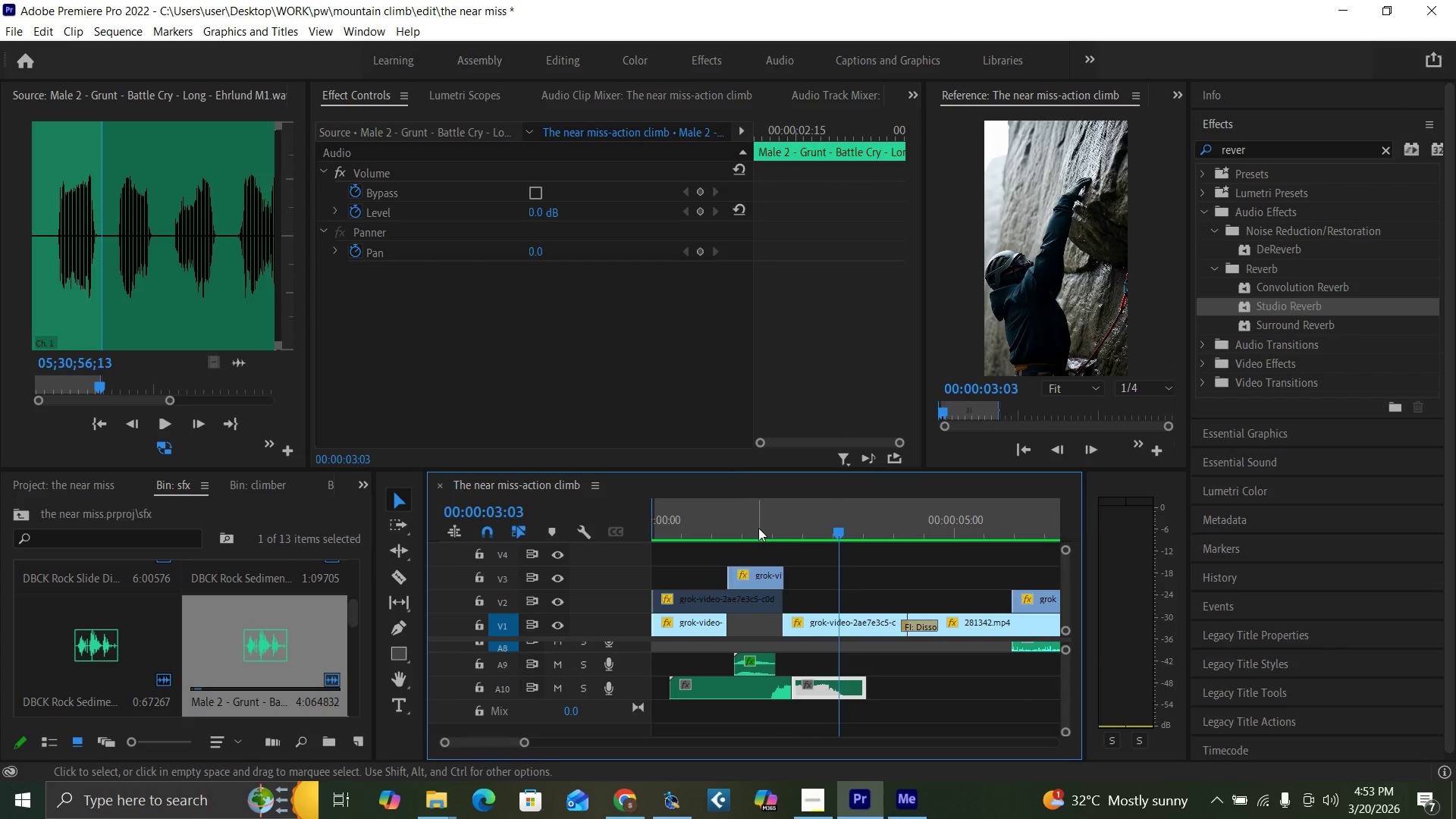 
left_click([758, 528])
 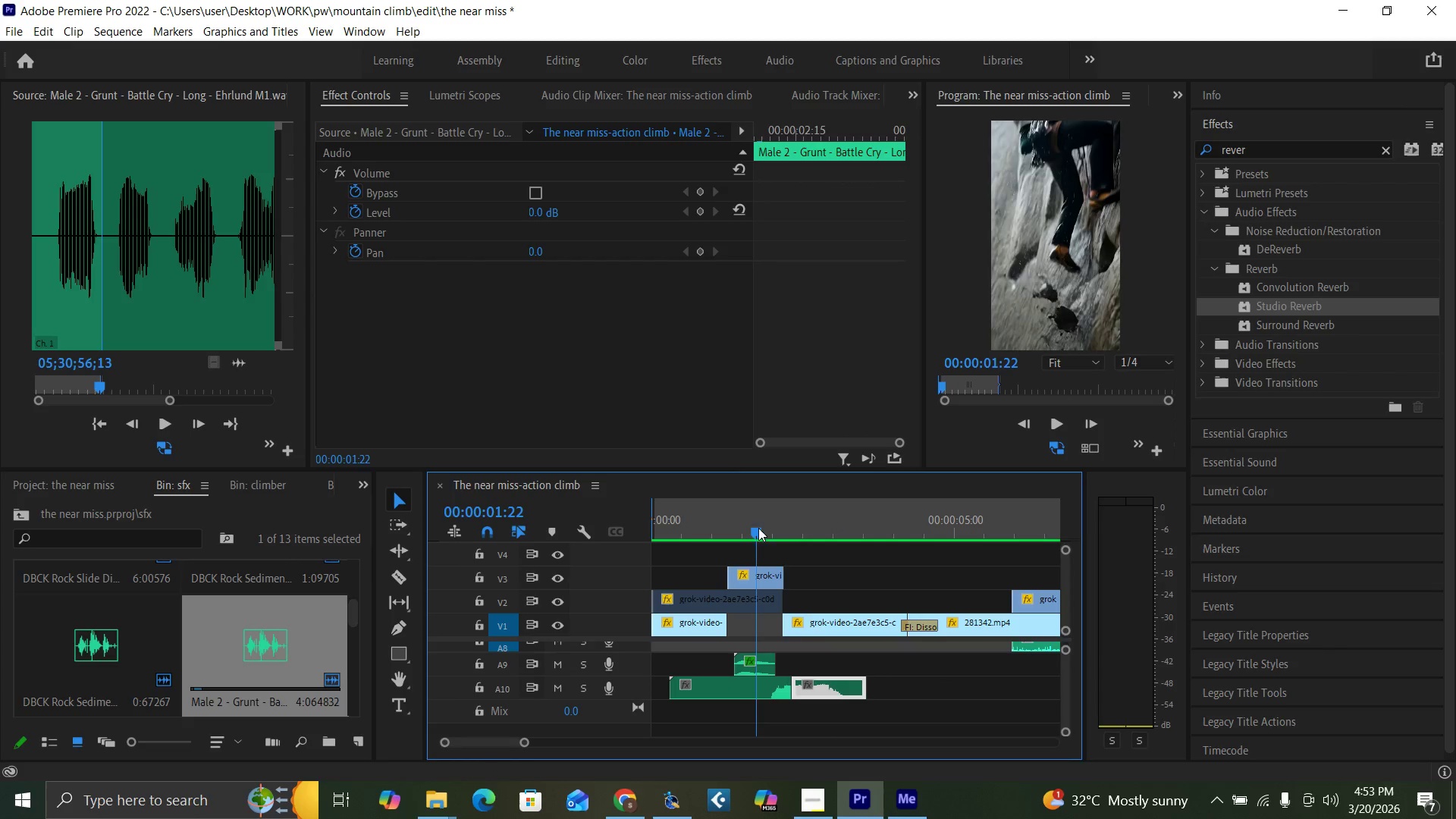 
key(Space)
 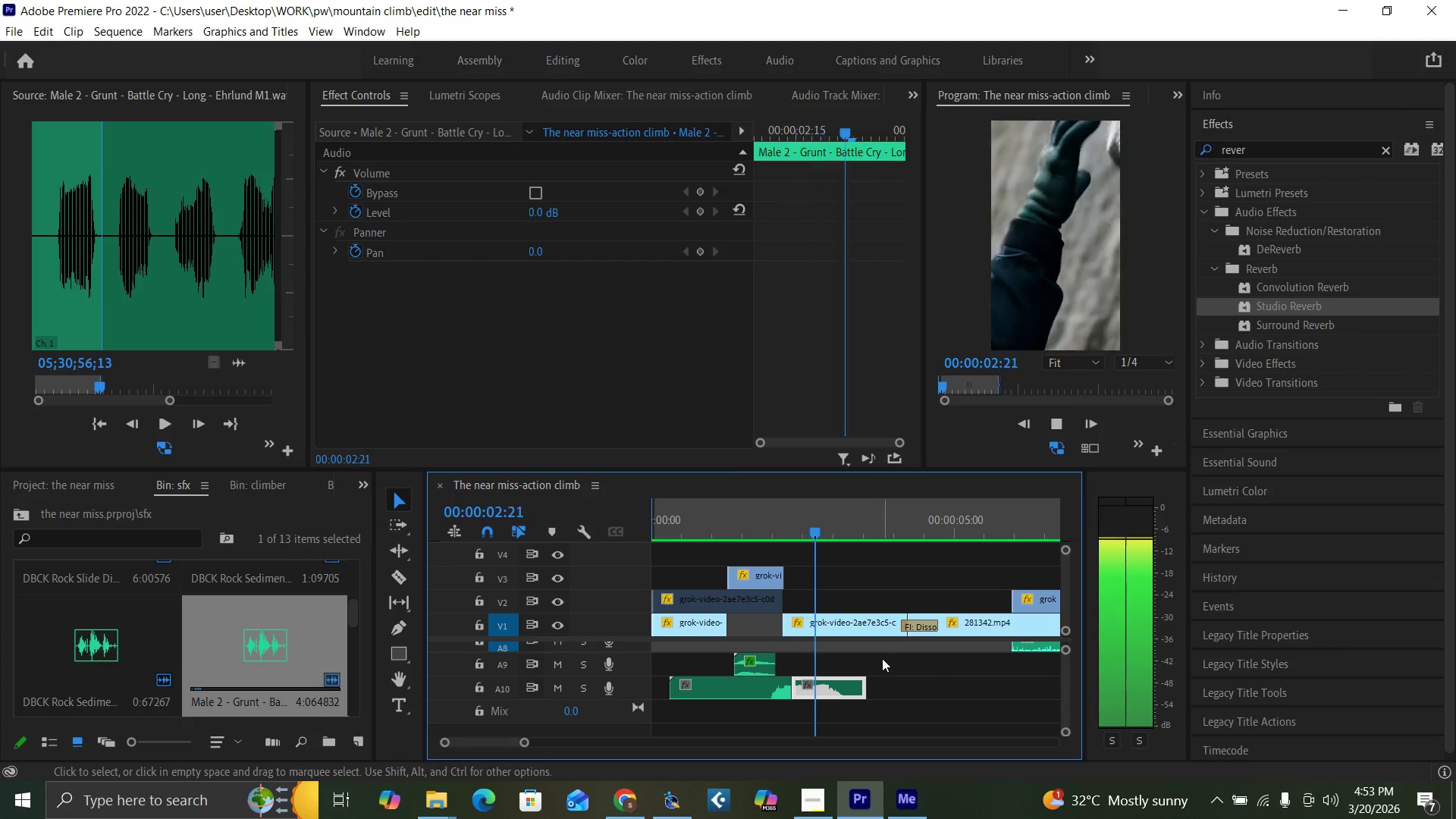 
key(Space)
 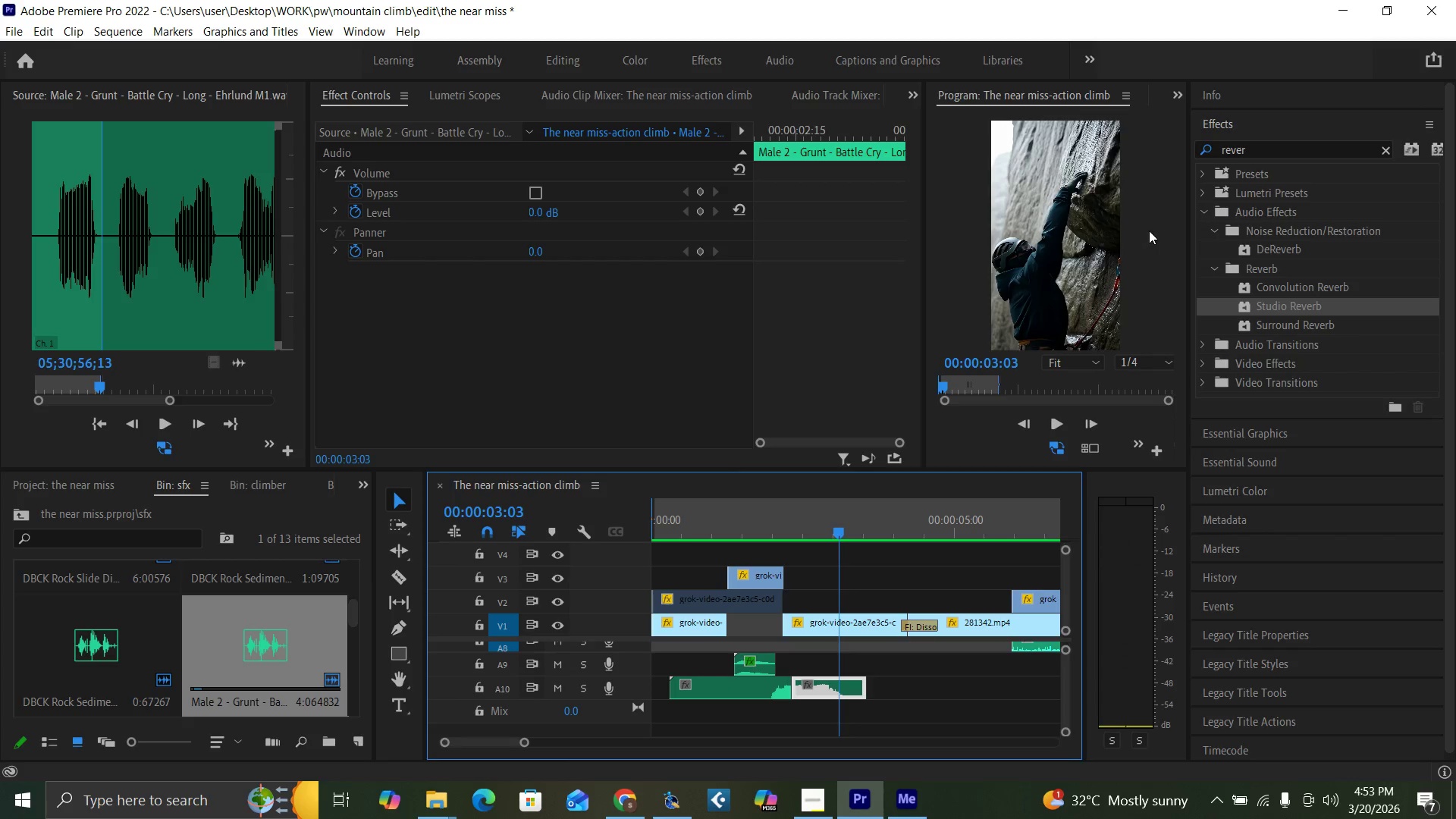 
wait(6.64)
 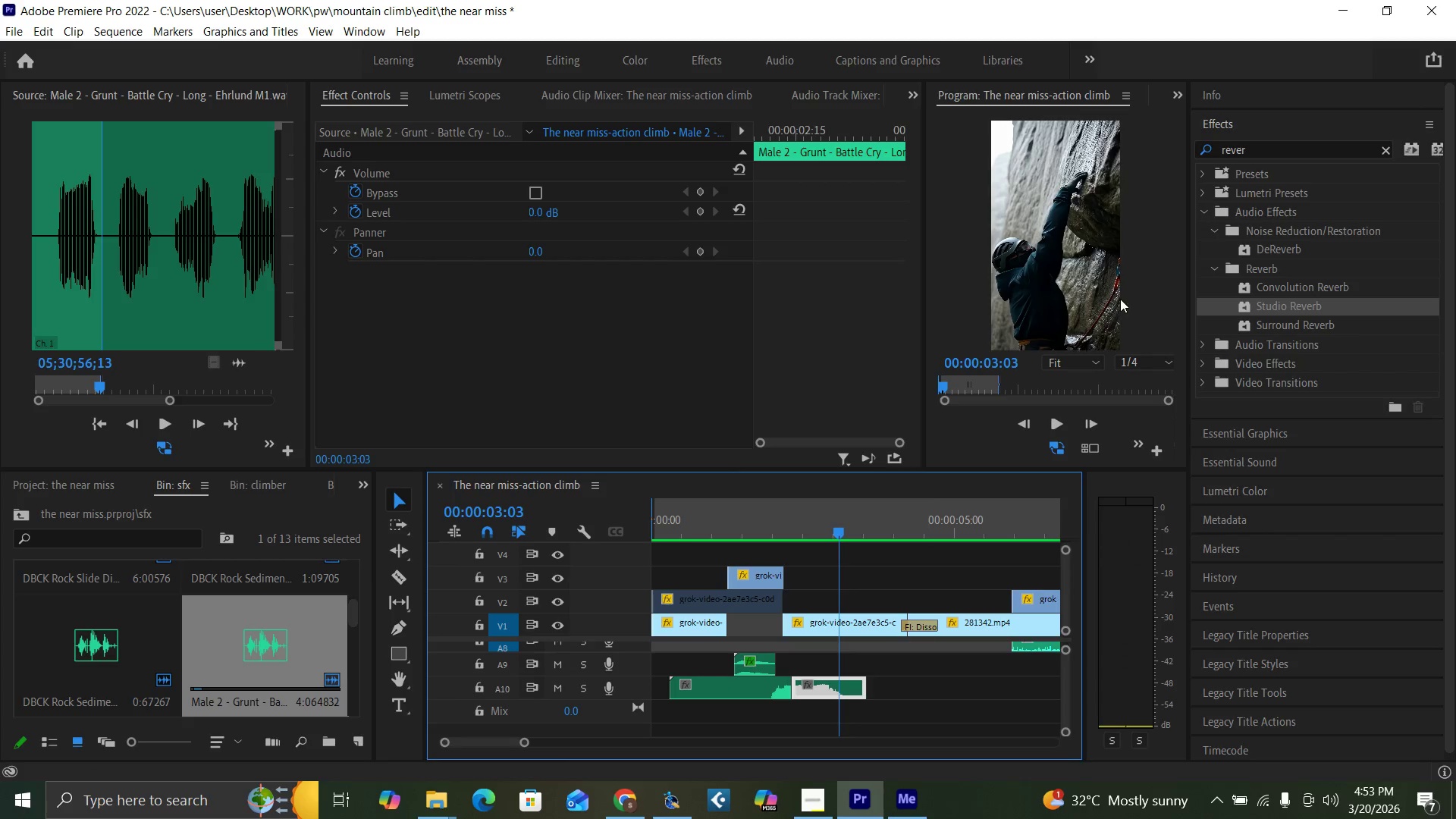 
left_click([1385, 149])
 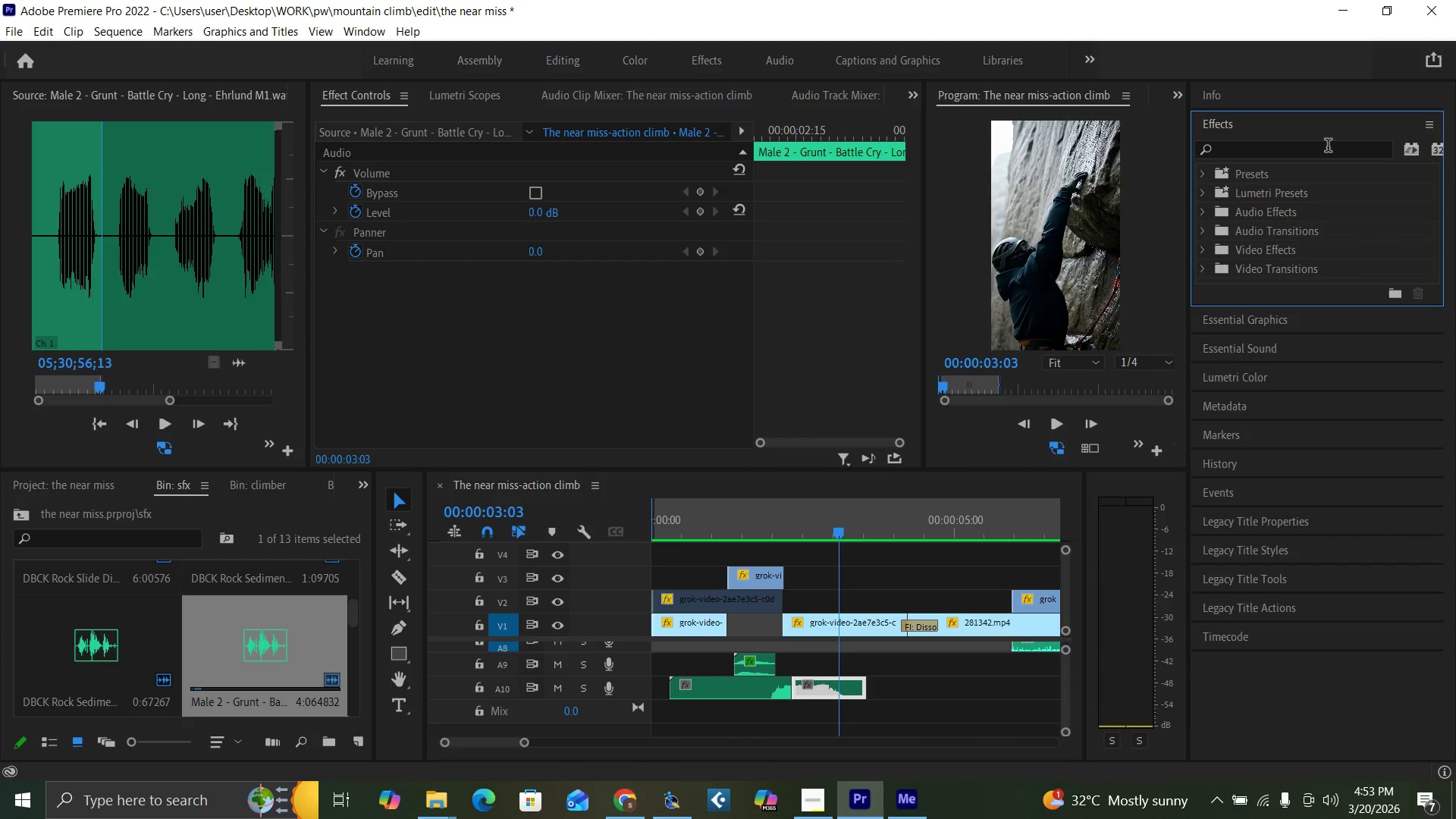 
left_click([1323, 149])
 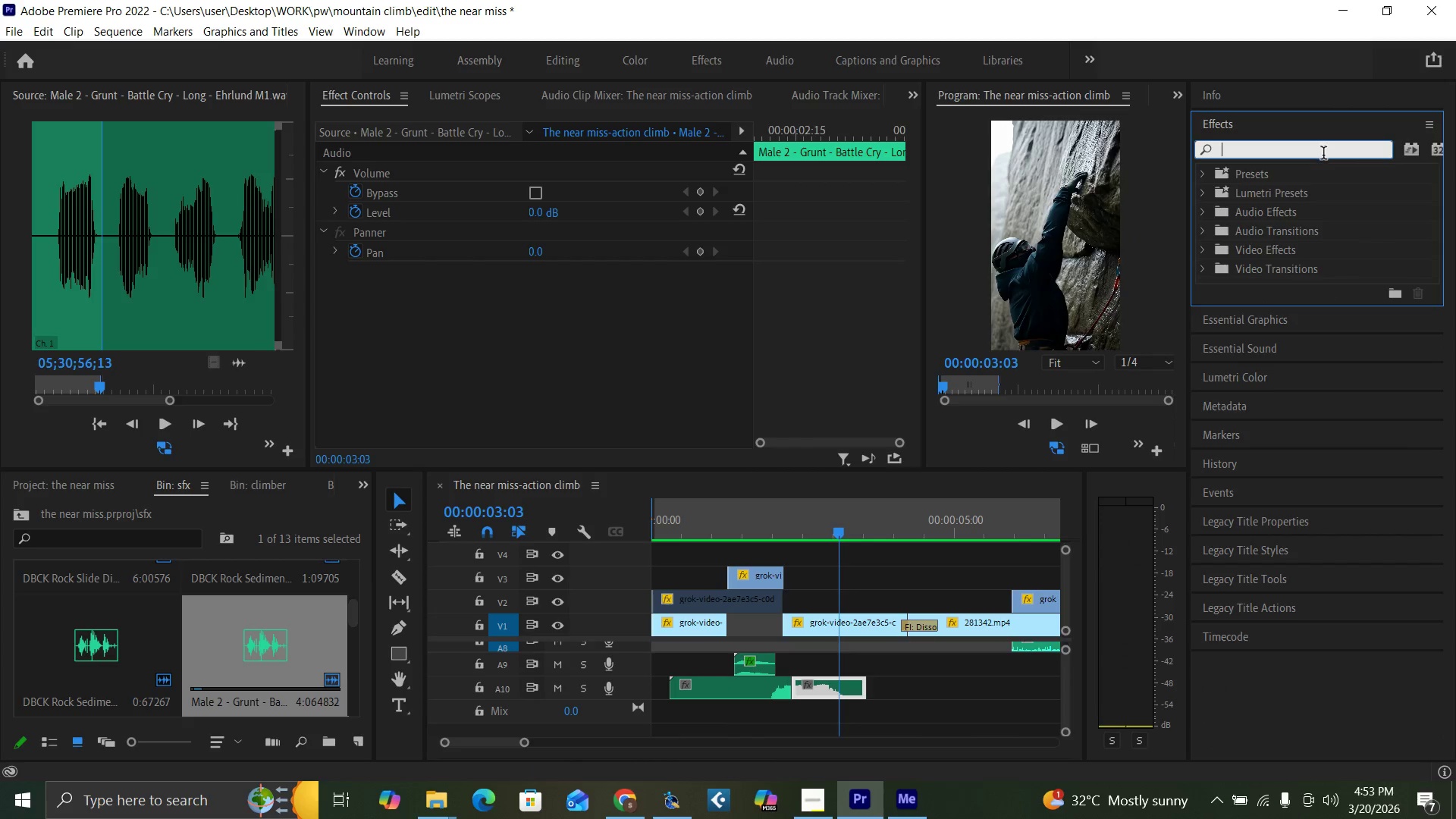 
type(trans)
 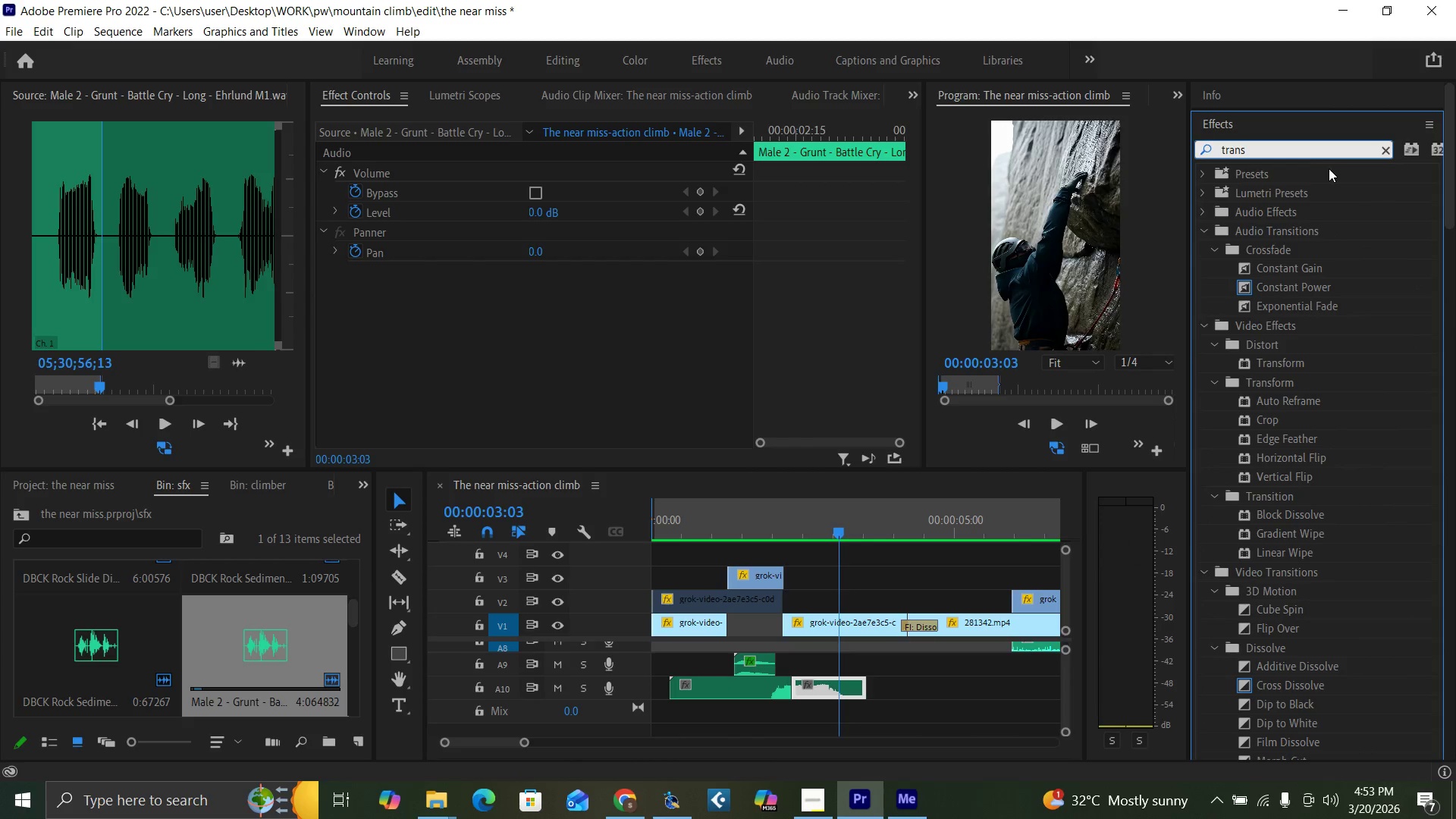 
type(pose)
 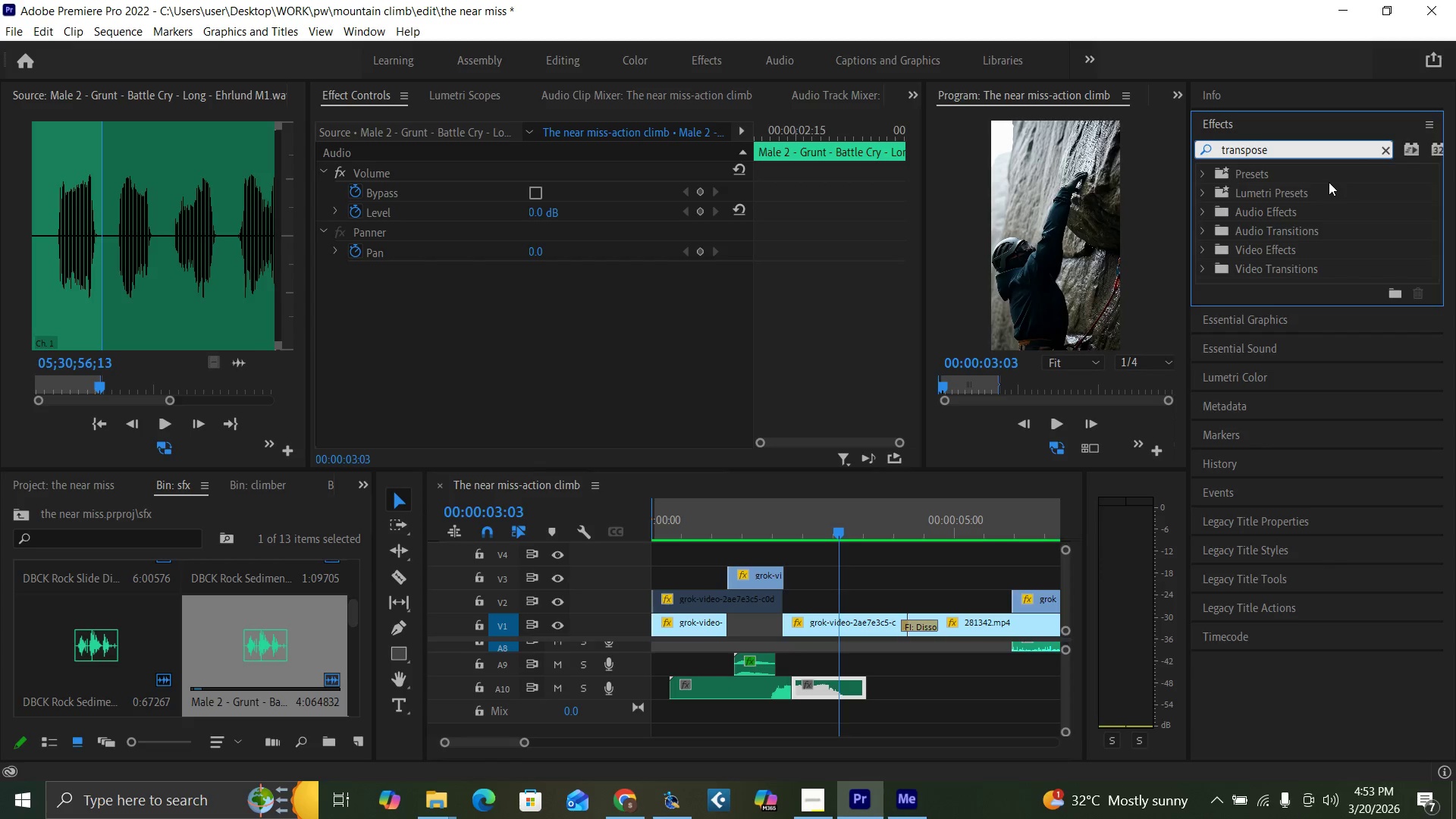 
hold_key(key=Backspace, duration=1.02)
 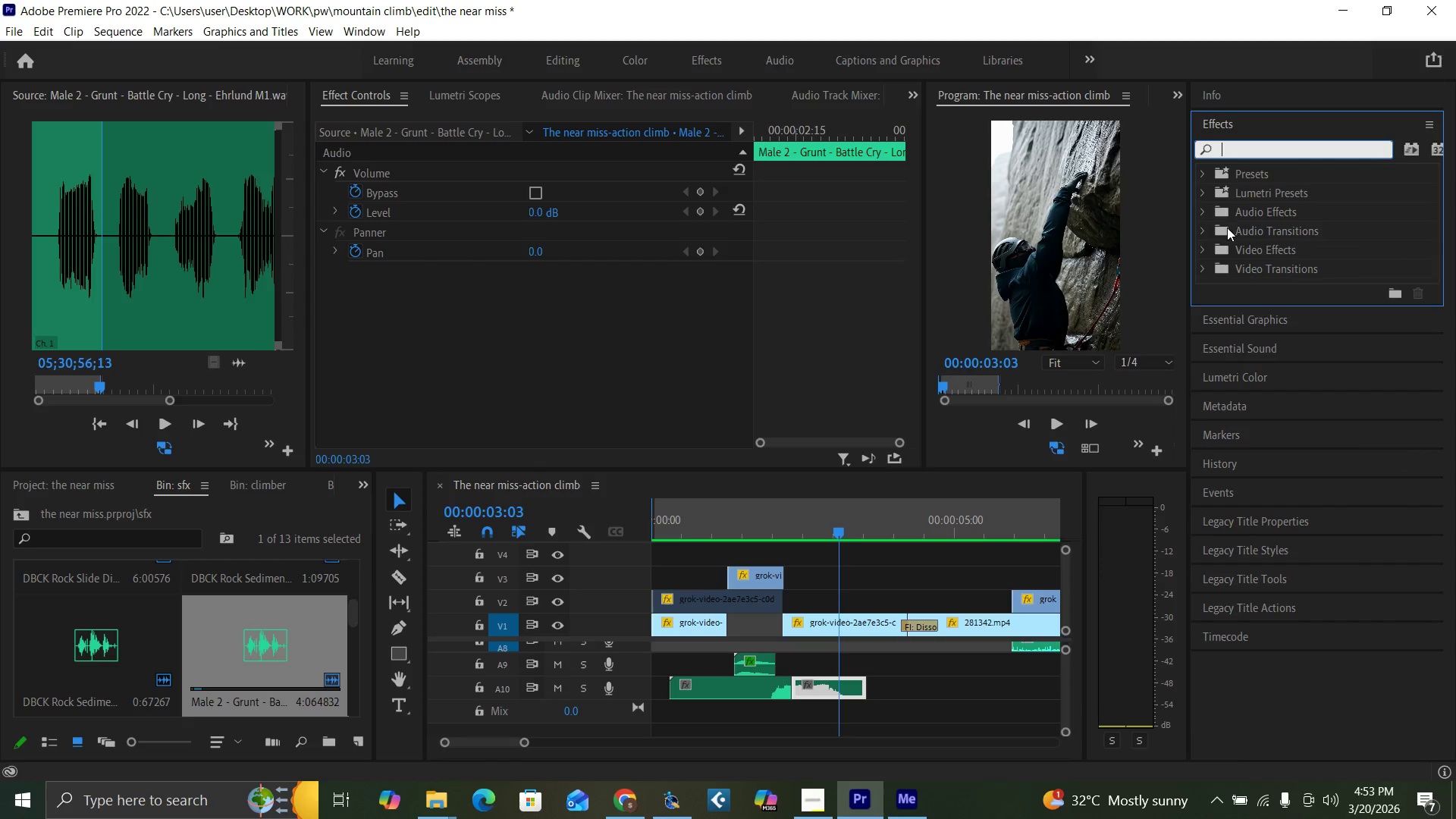 
left_click([1202, 231])
 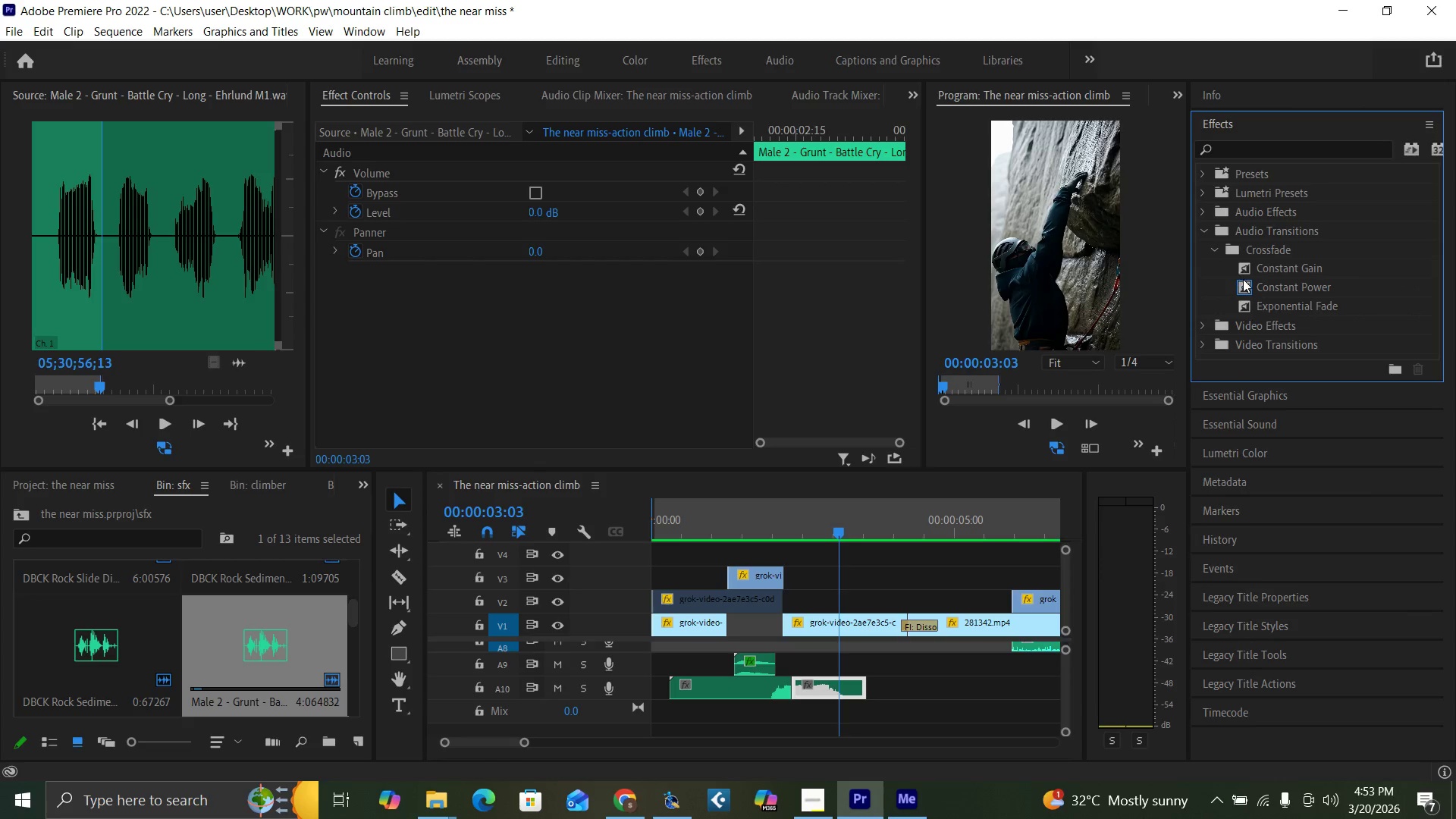 
left_click_drag(start_coordinate=[1245, 284], to_coordinate=[798, 687])
 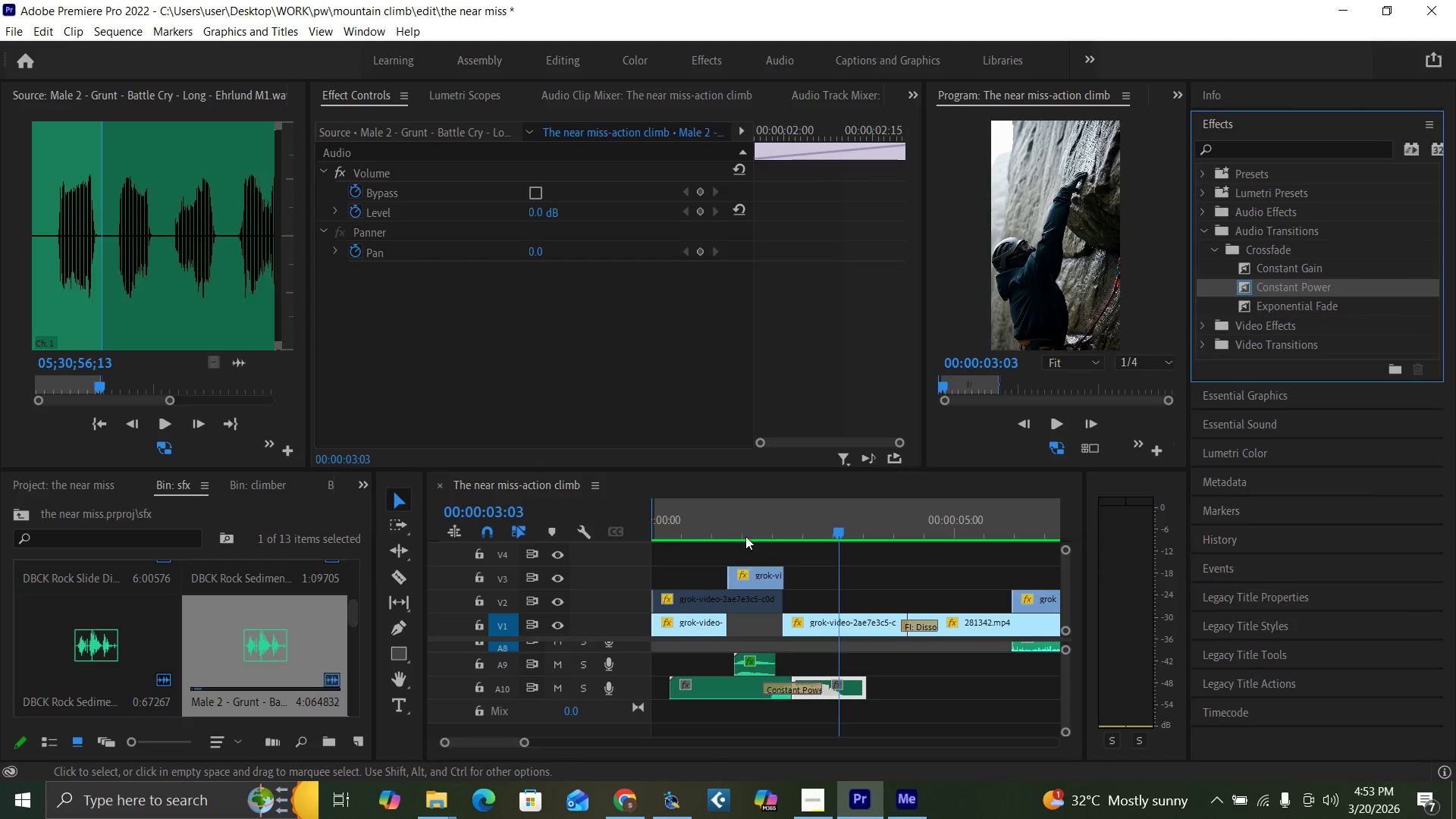 
left_click([745, 519])
 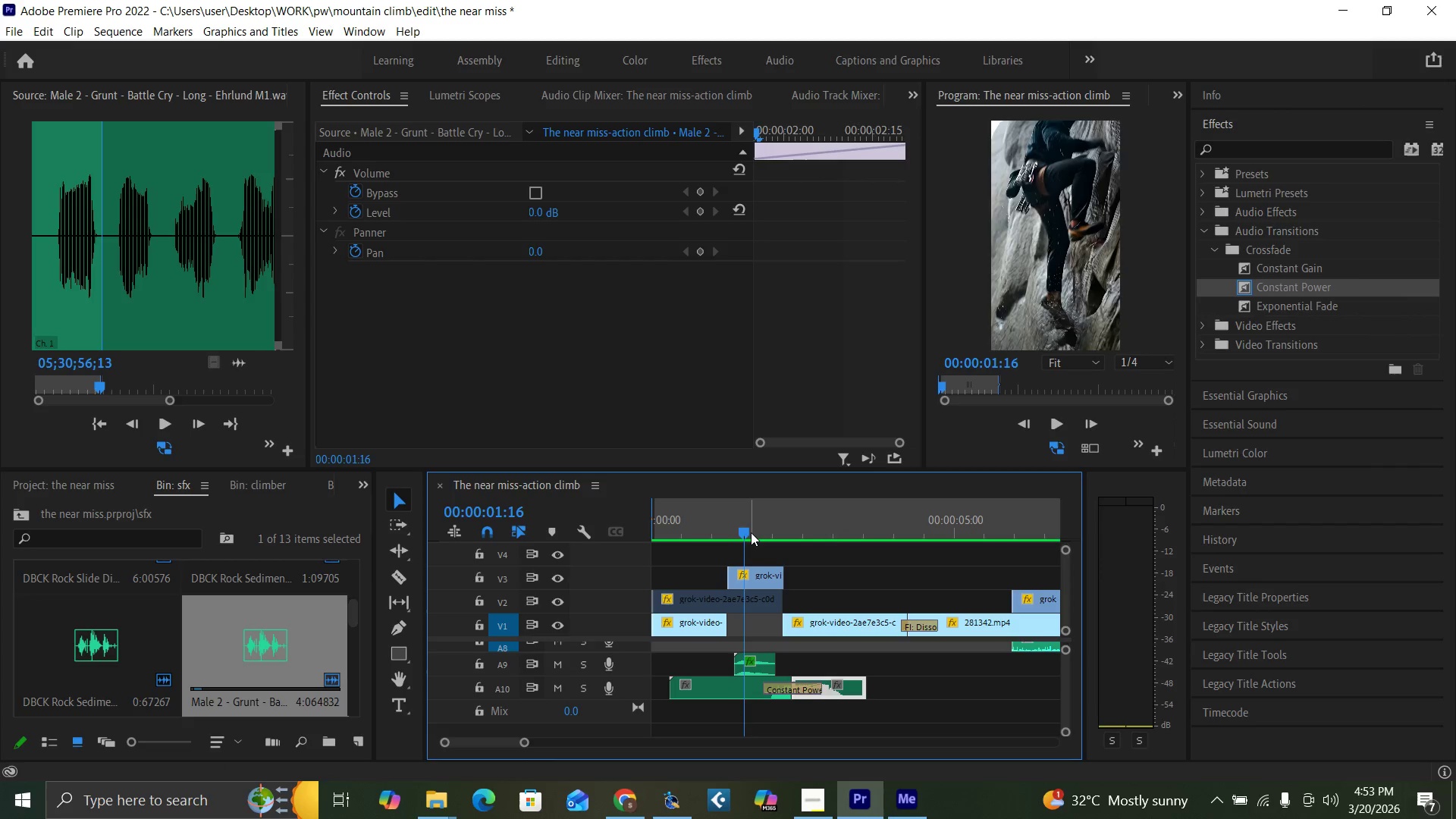 
key(Space)
 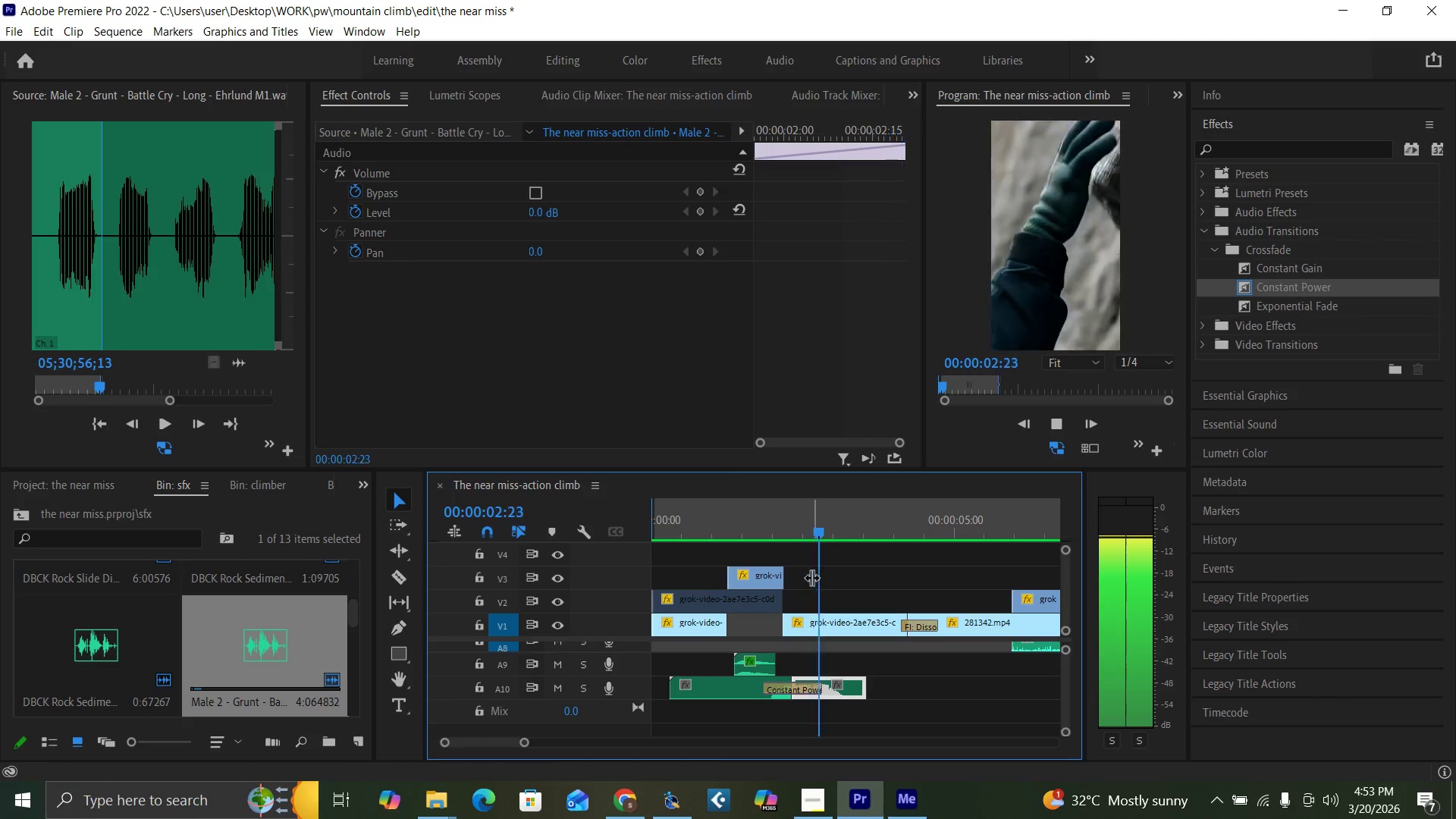 
key(Space)
 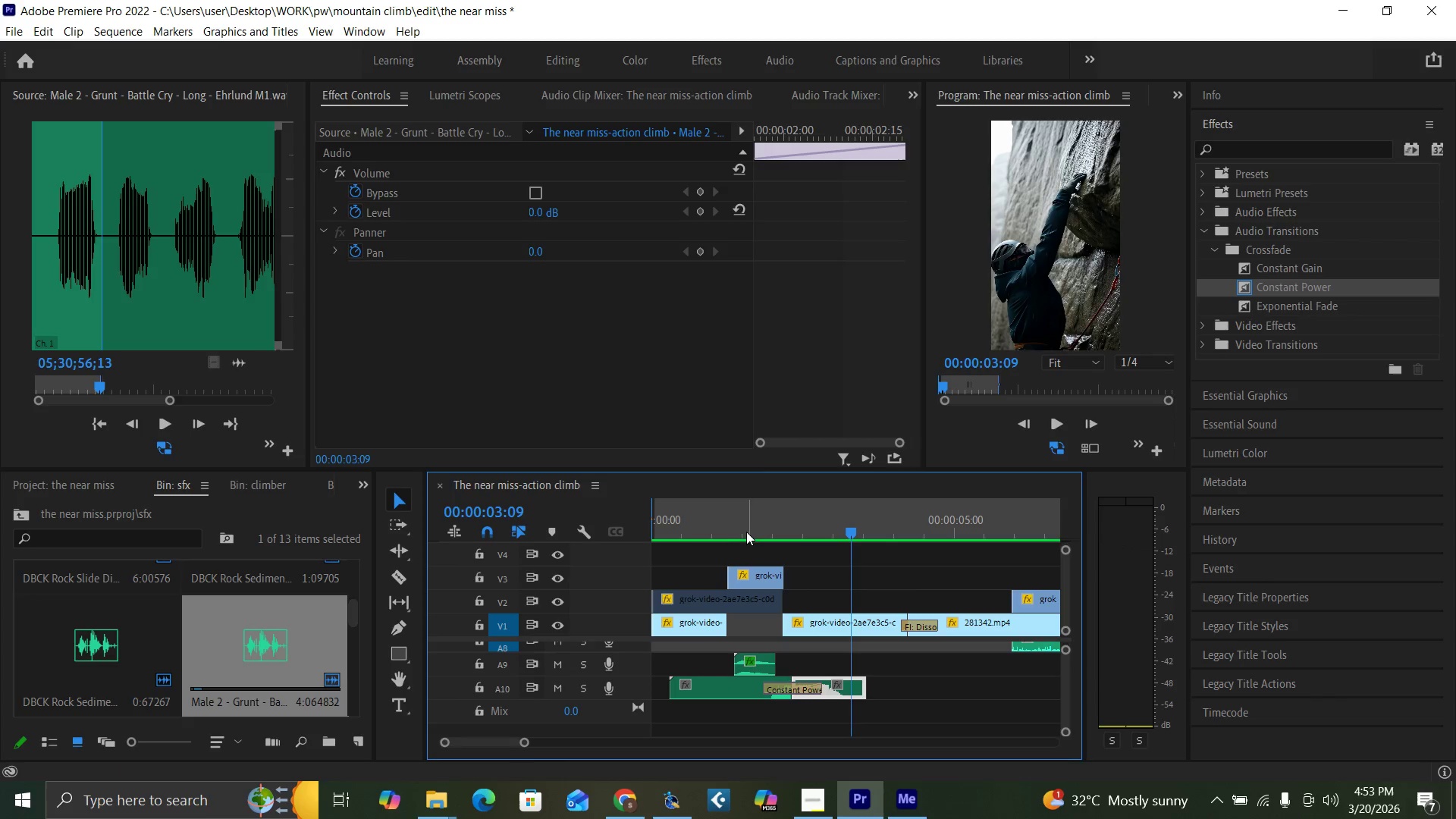 
left_click([736, 529])
 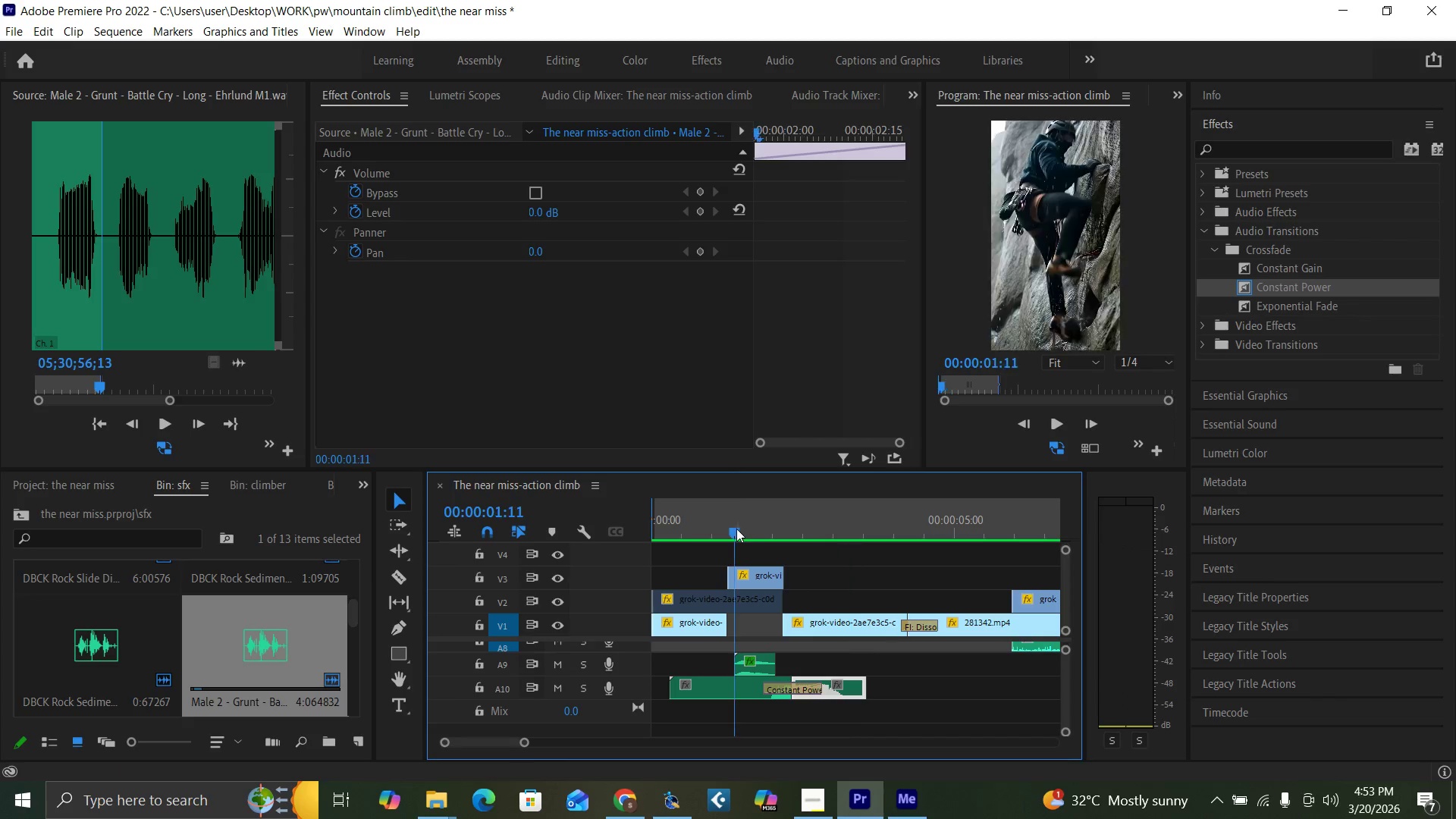 
key(Space)
 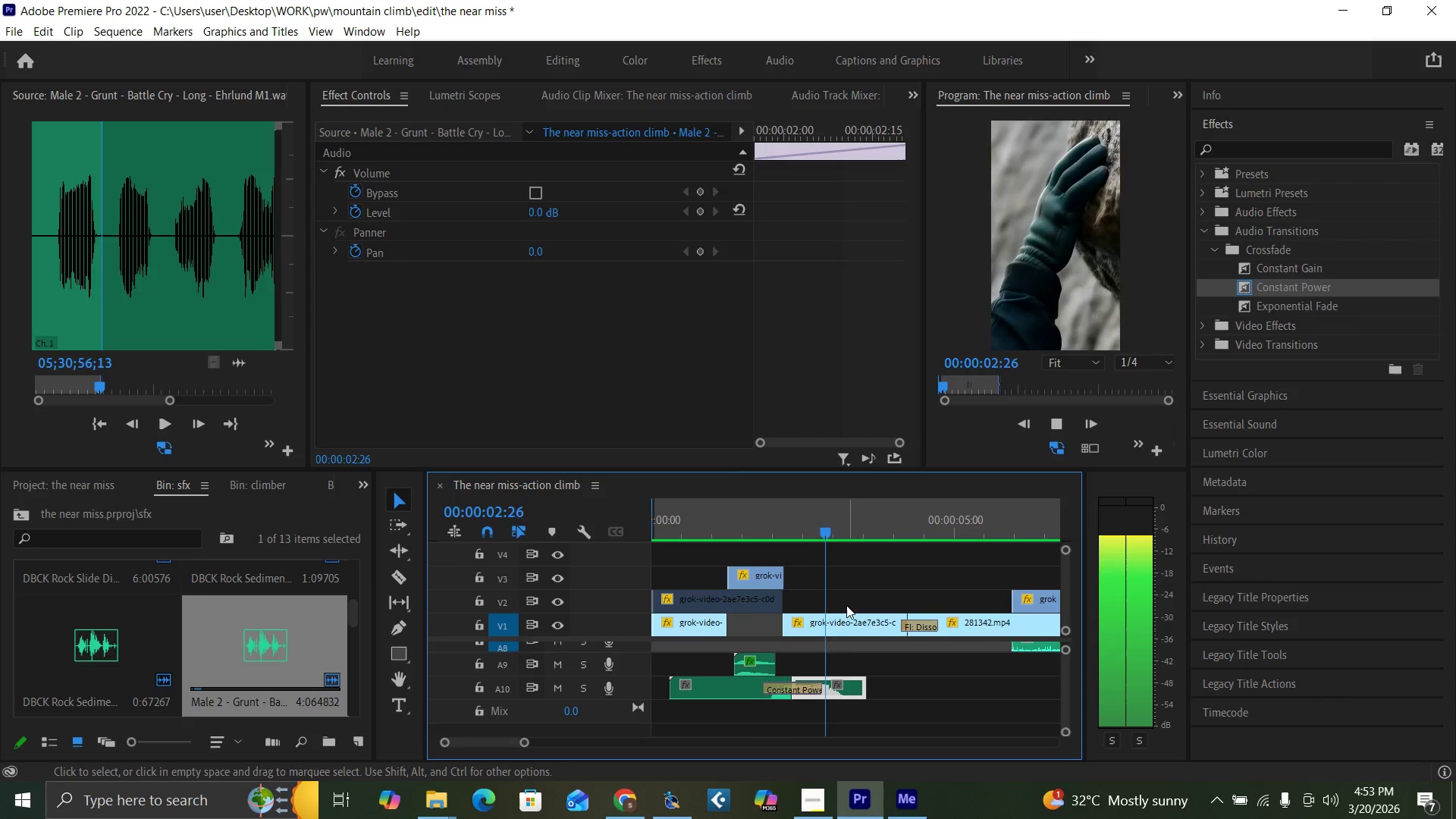 
key(Space)
 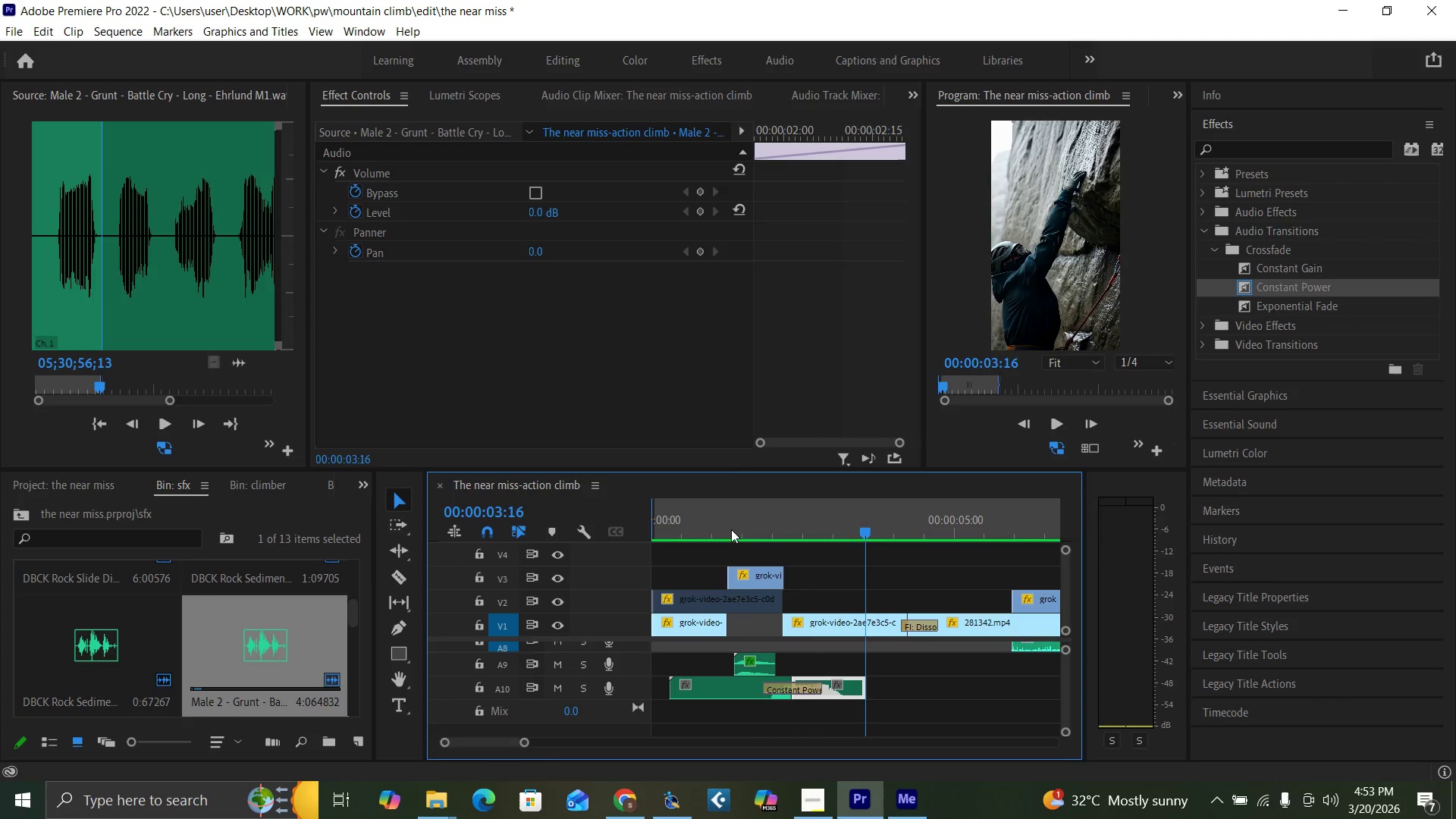 
left_click([728, 528])
 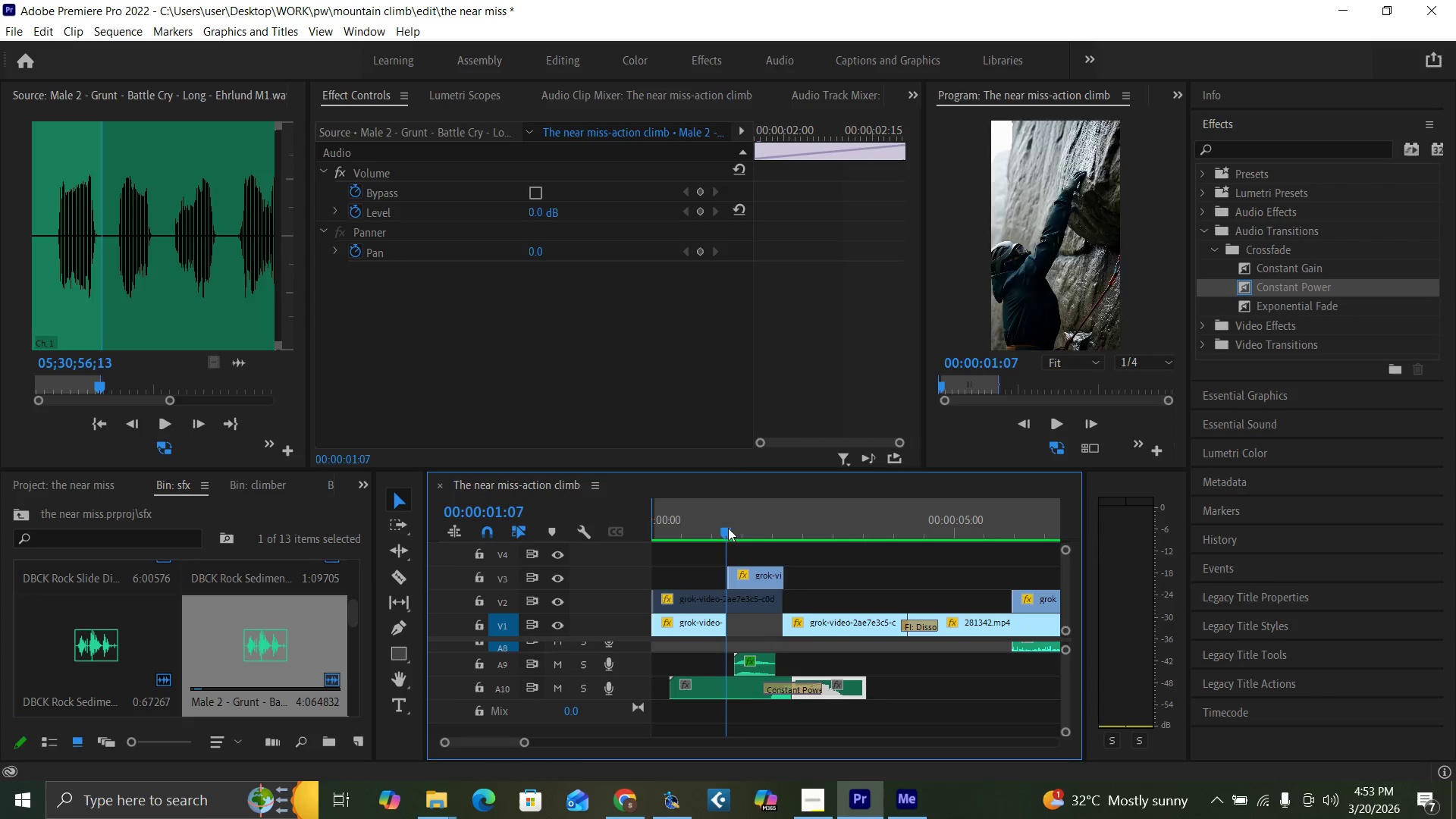 
key(Space)
 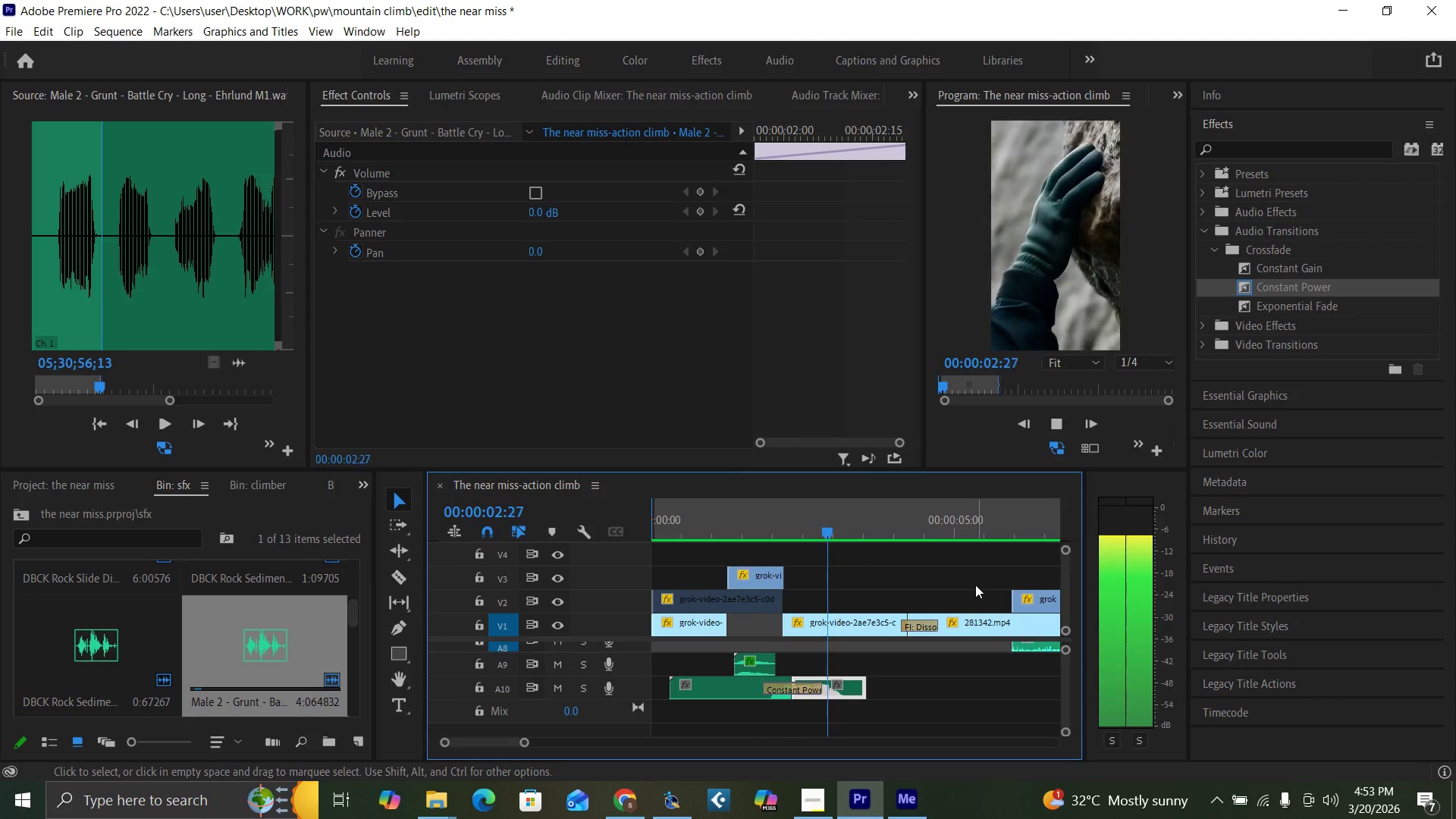 
key(Space)
 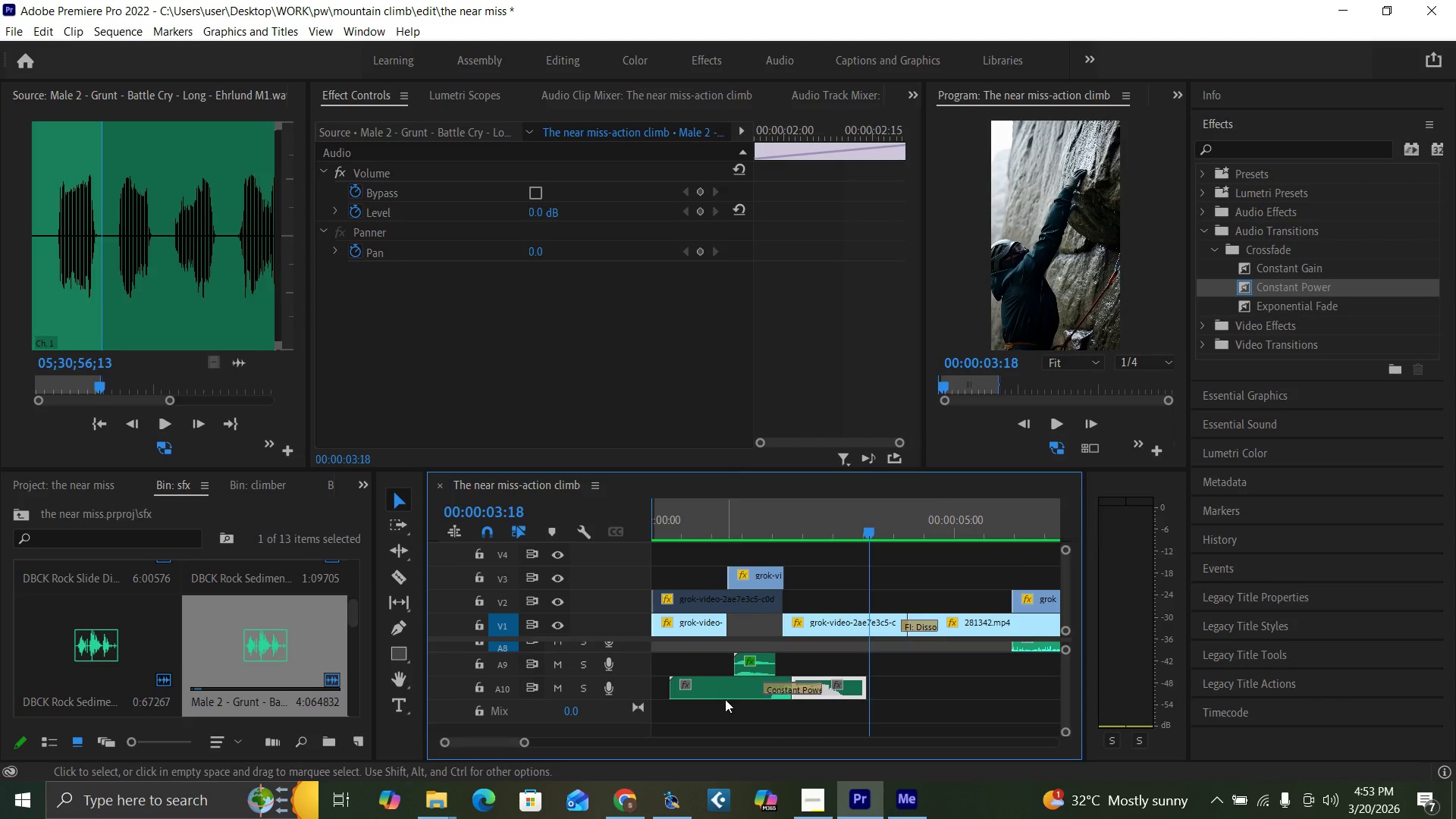 
left_click([741, 683])
 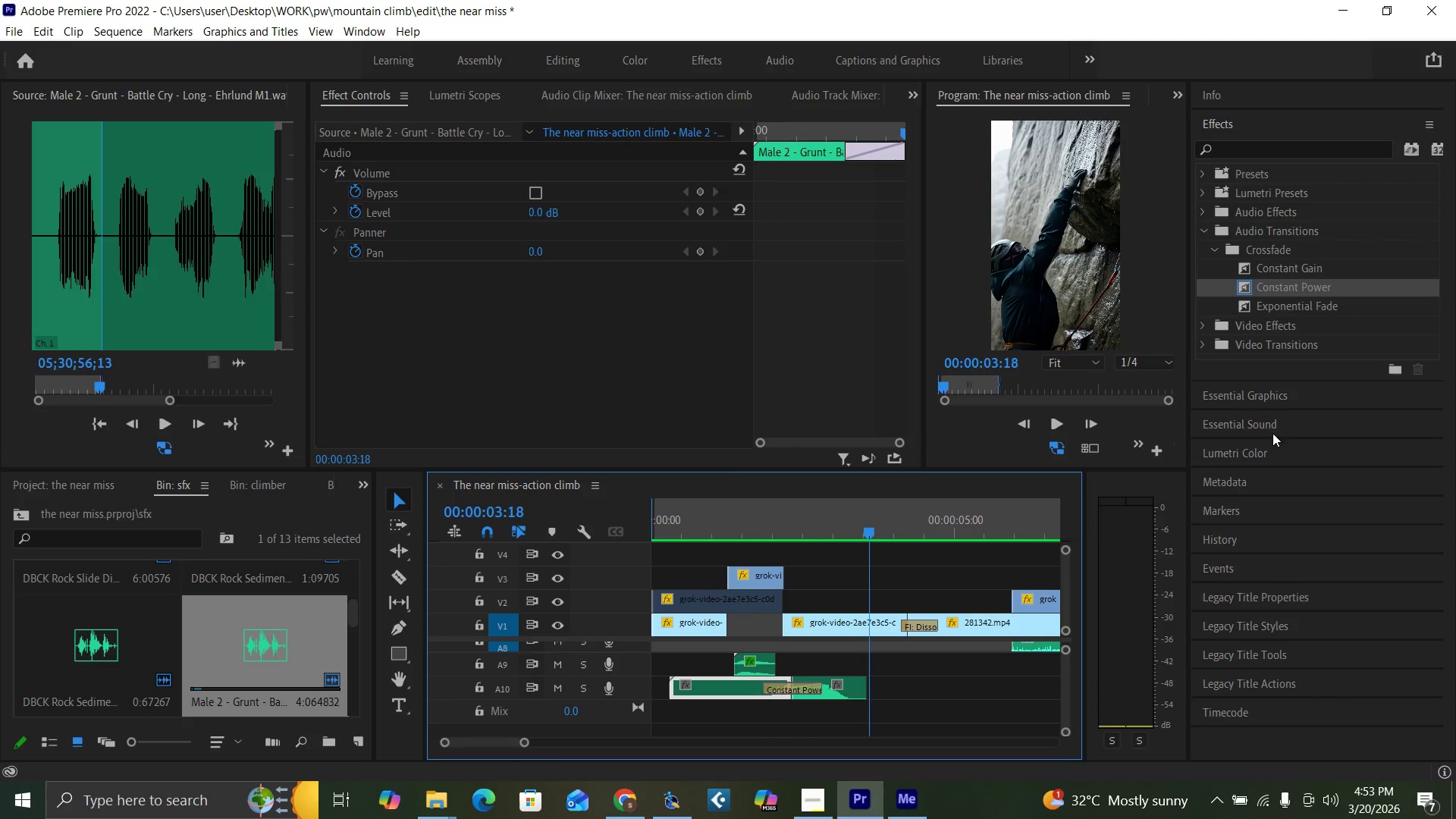 
left_click([1275, 419])
 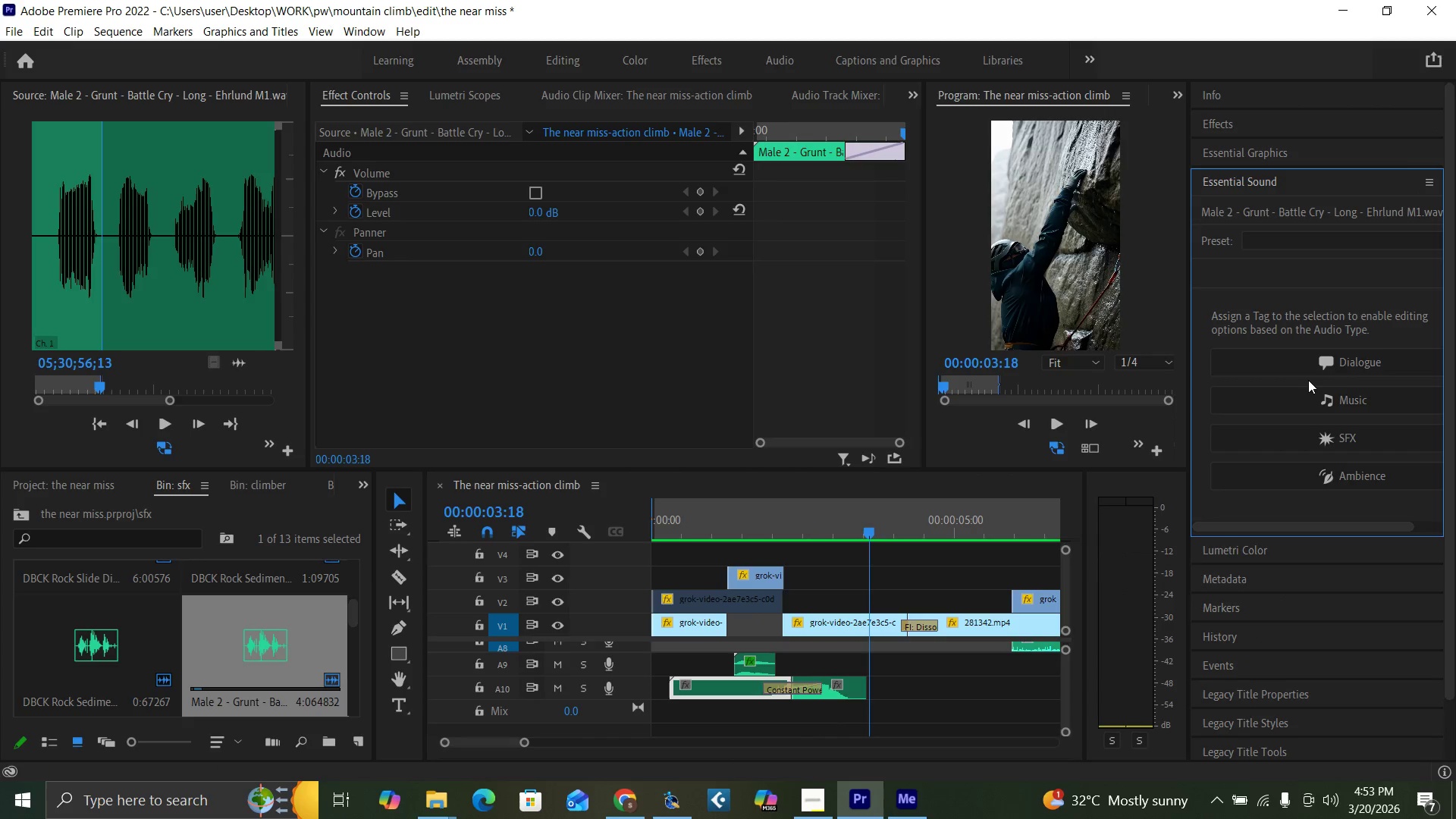 
left_click([1320, 362])
 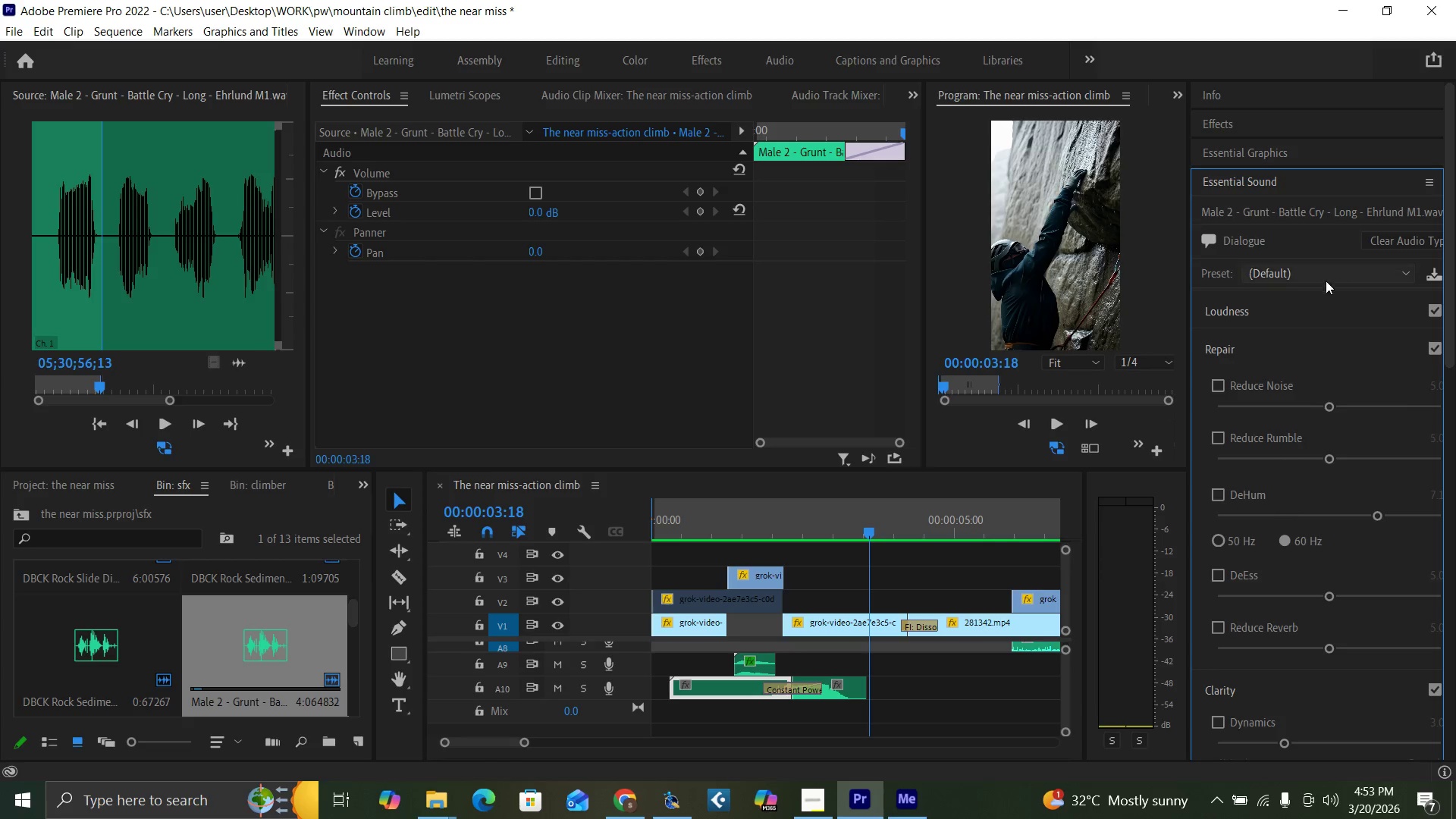 
left_click([1298, 275])
 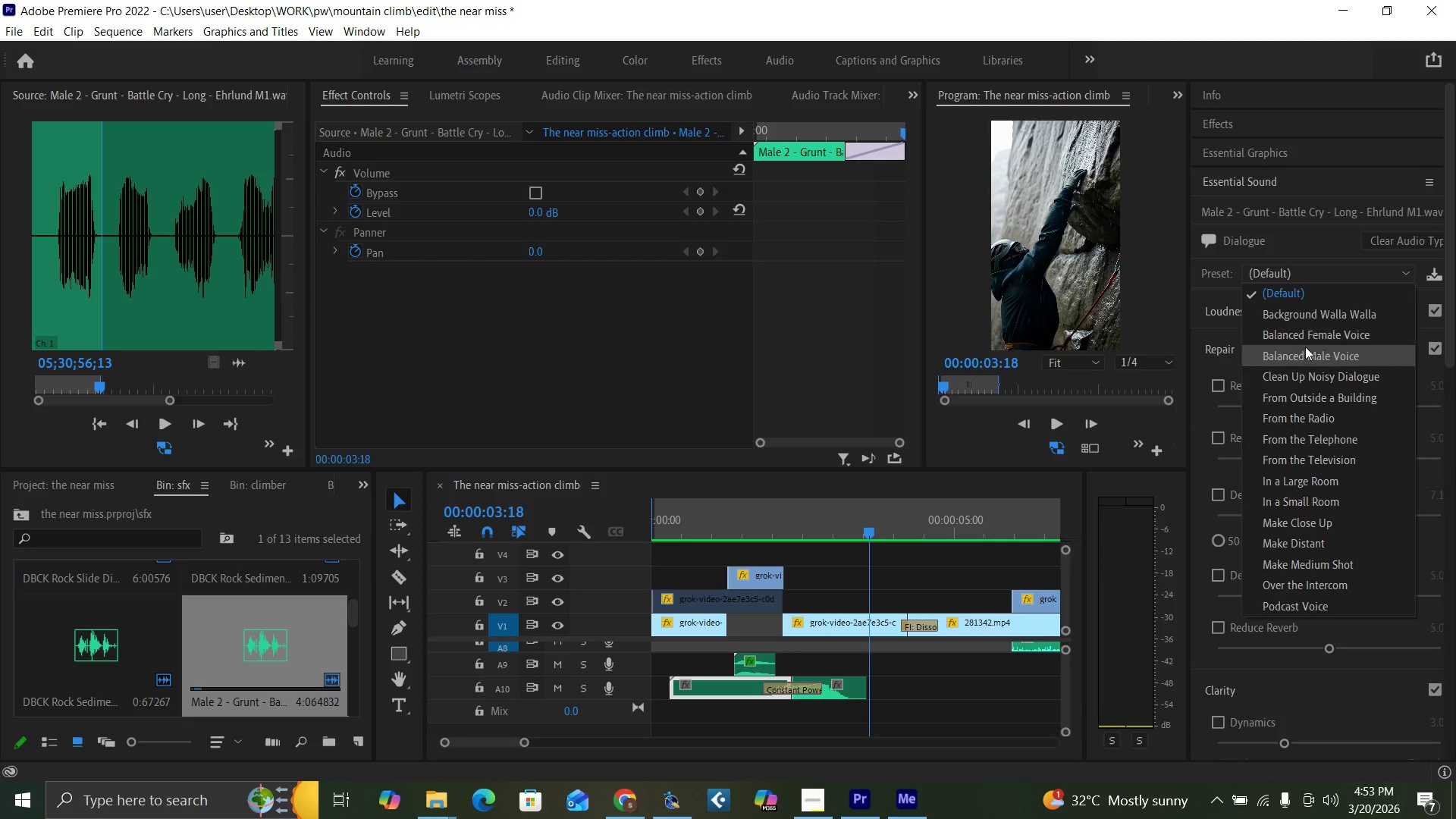 
left_click([1308, 351])
 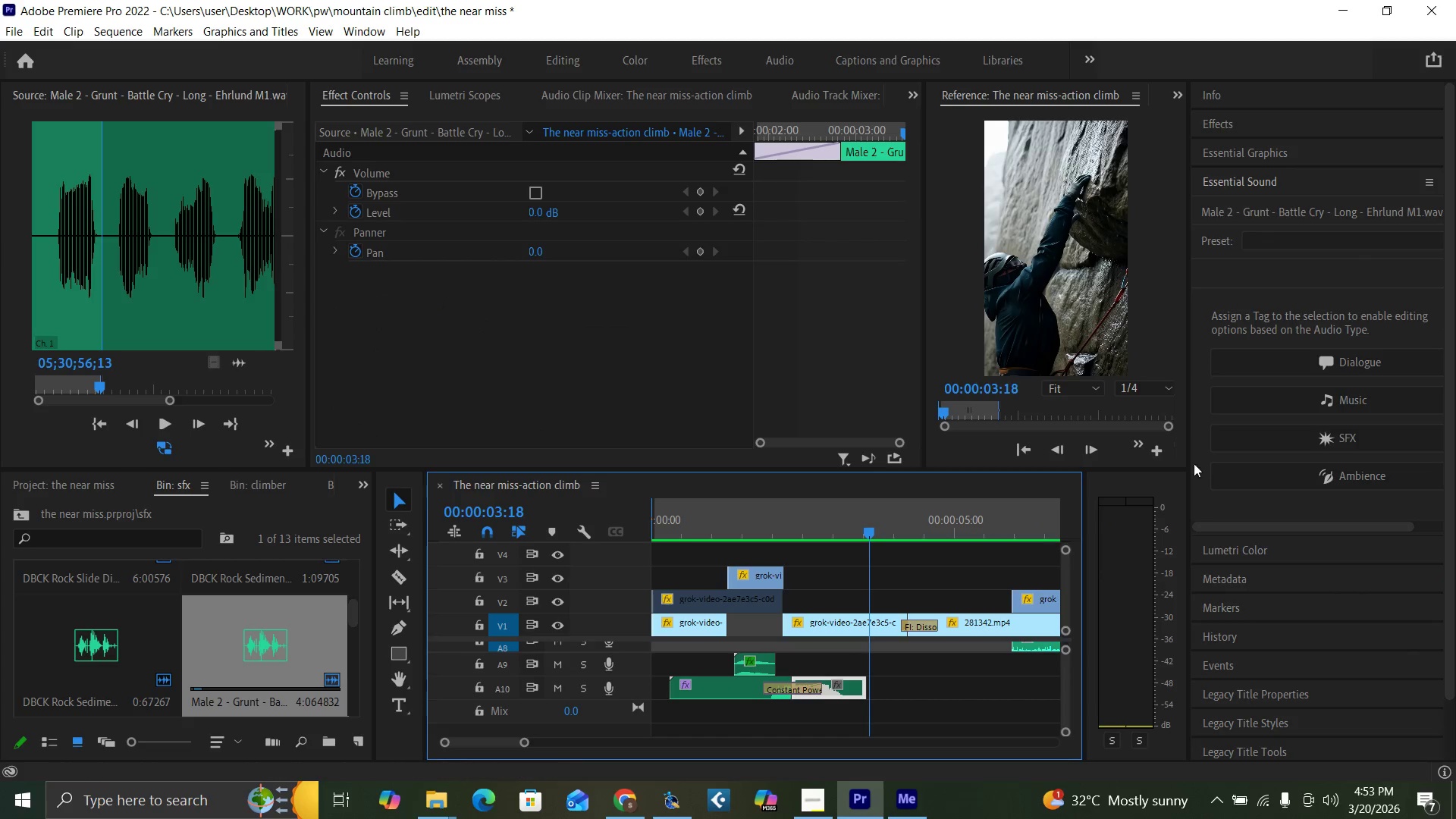 
left_click([1348, 368])
 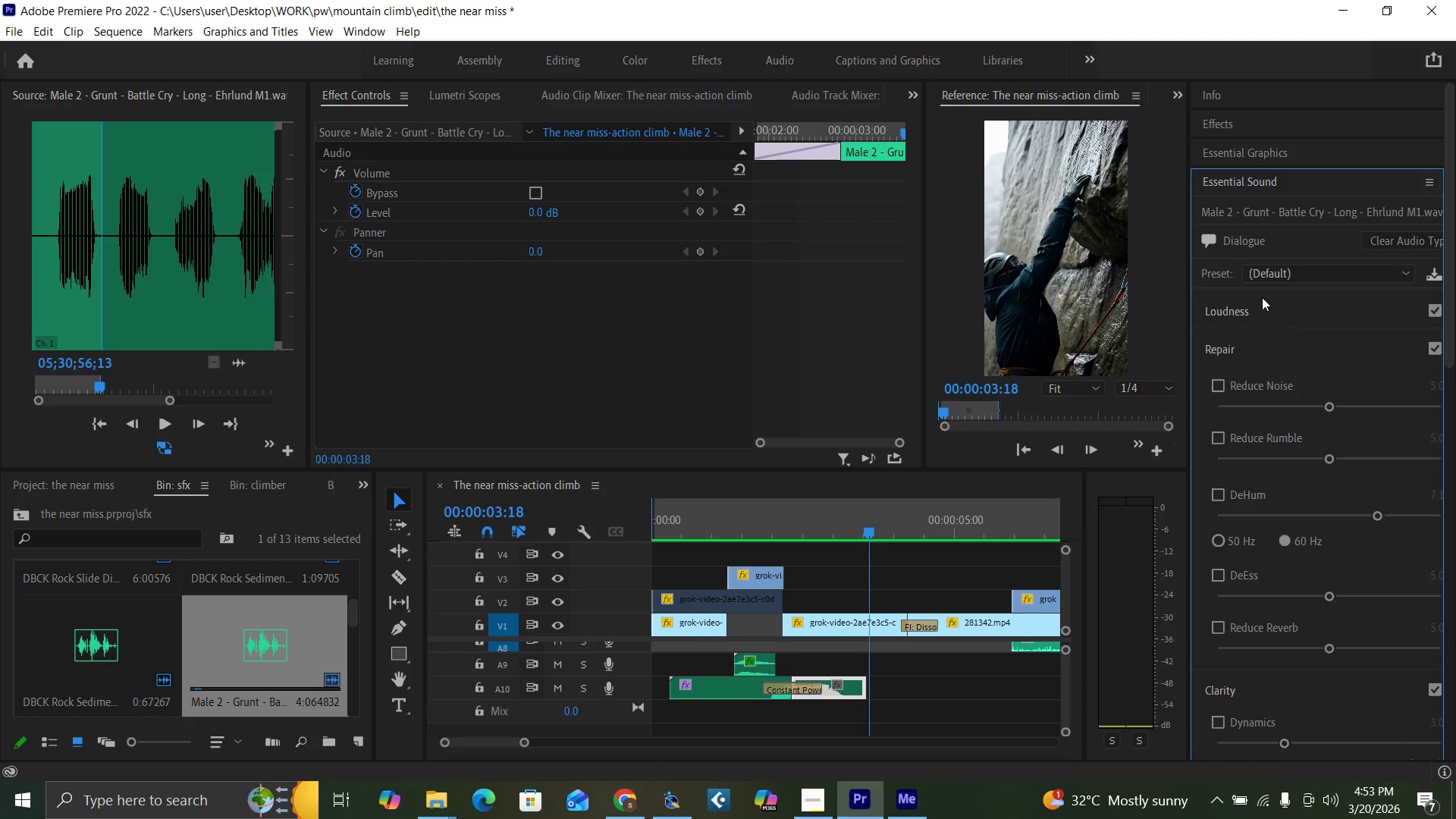 
left_click([1260, 268])
 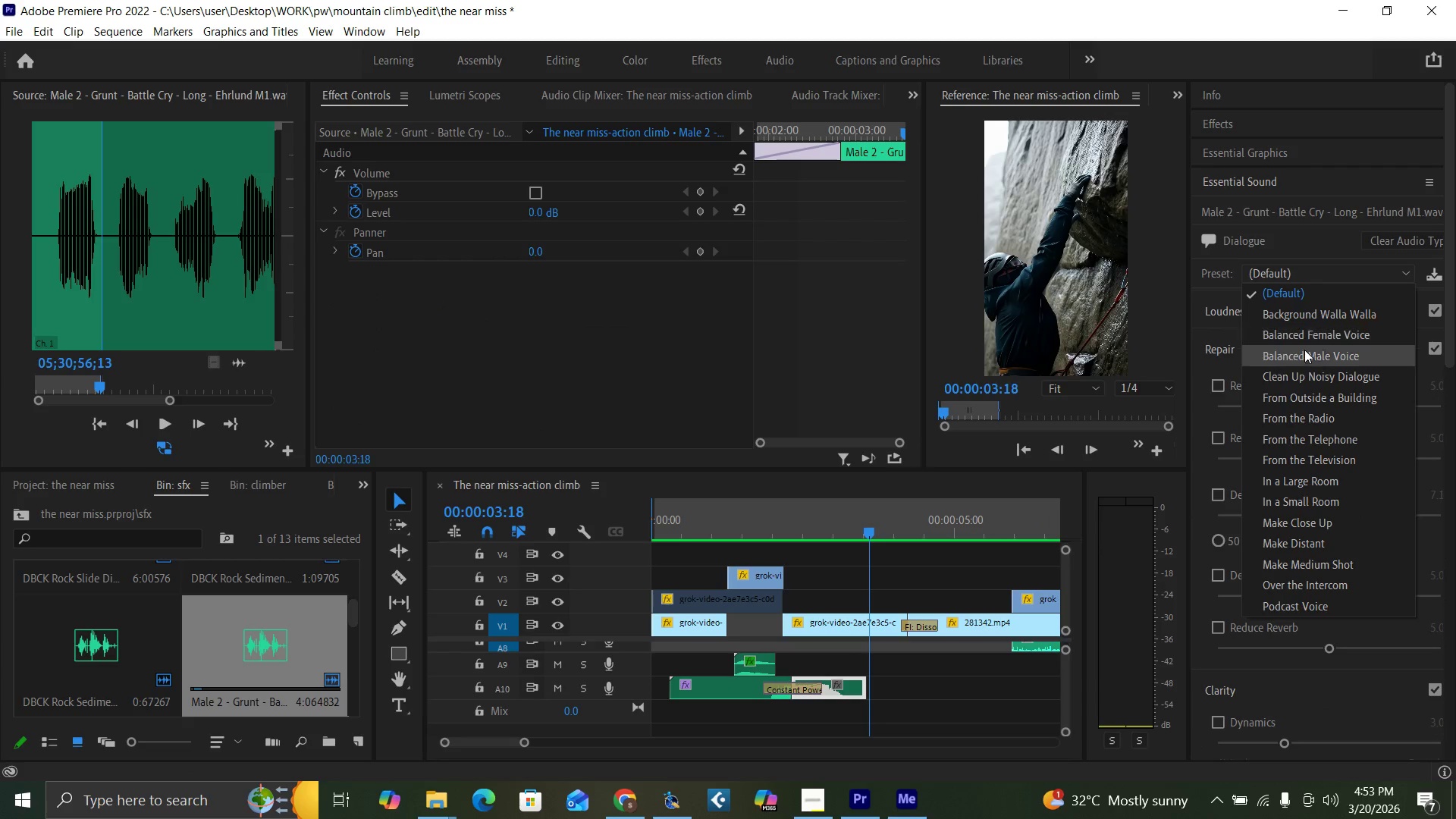 
left_click([1306, 353])
 